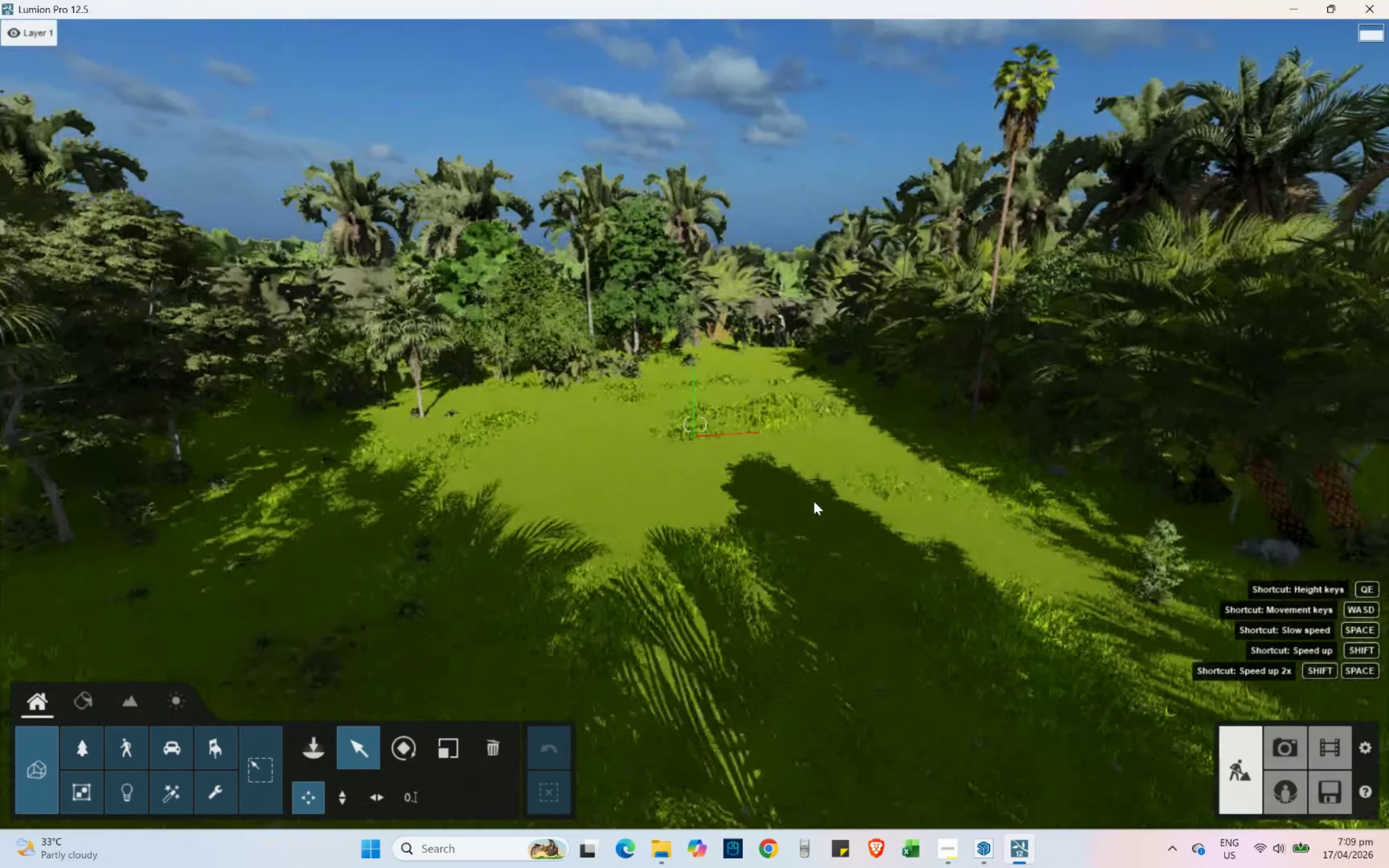 
hold_key(key=W, duration=0.56)
 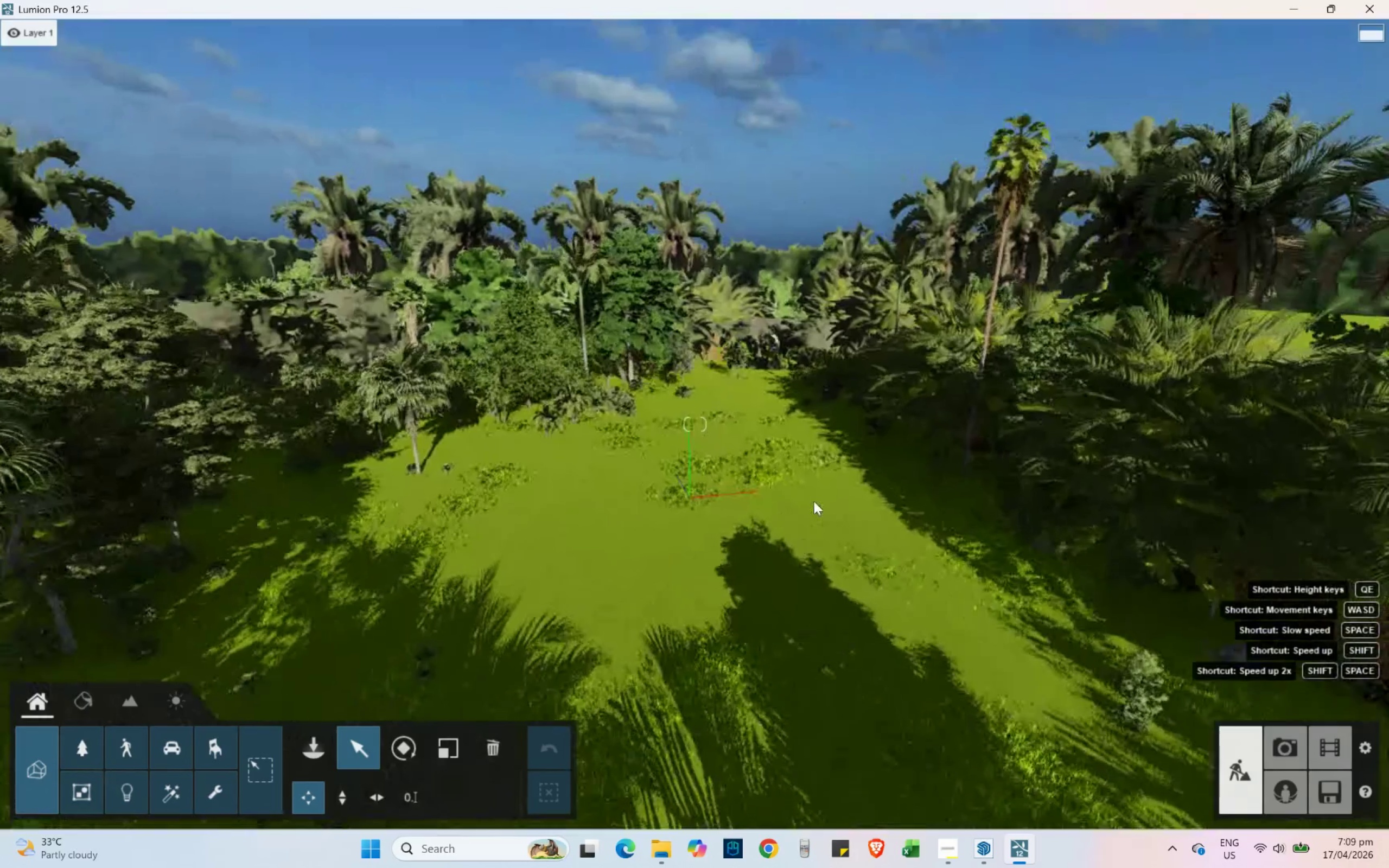 
hold_key(key=E, duration=0.38)
 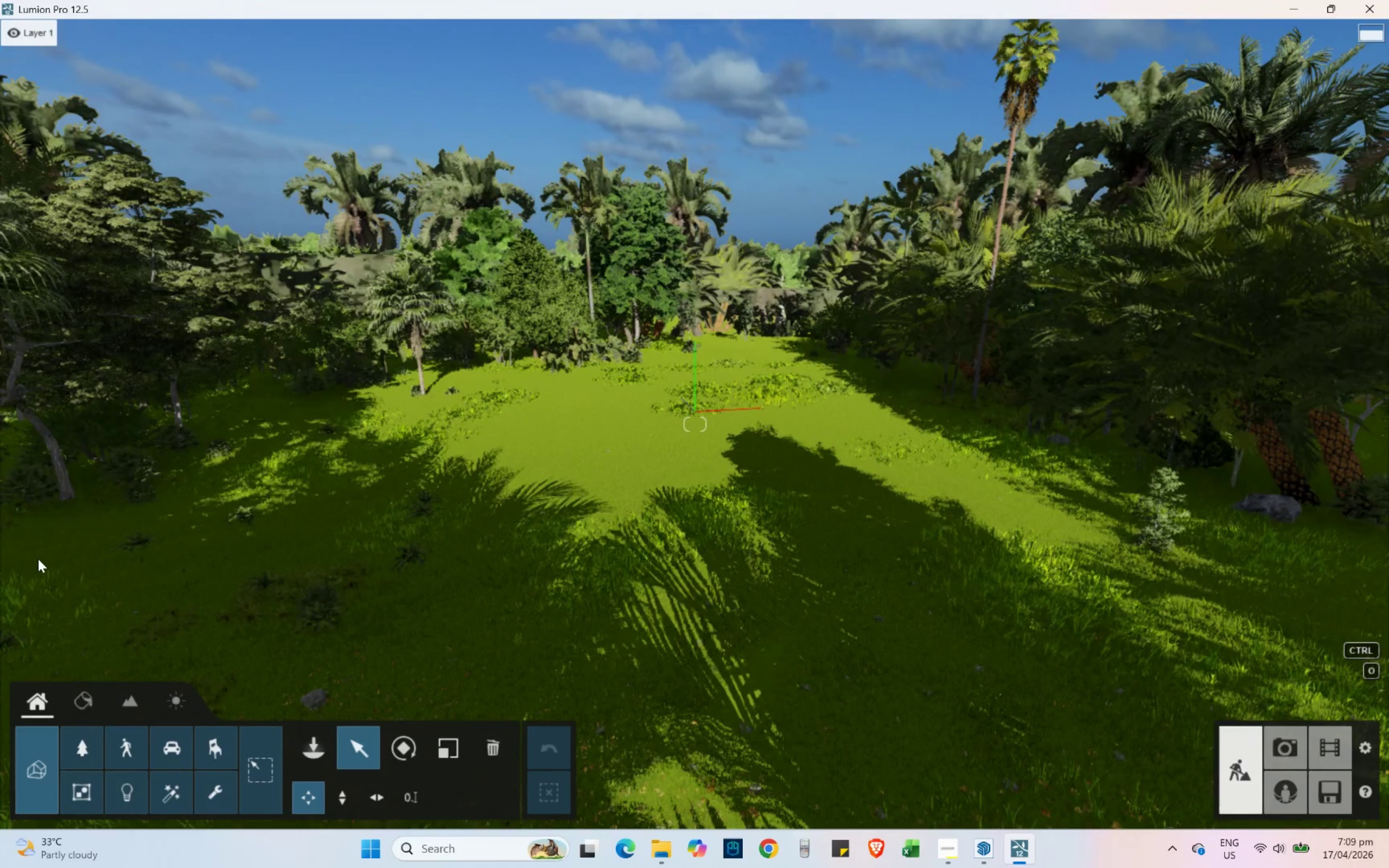 
type(ssssssssswwwwwww)
 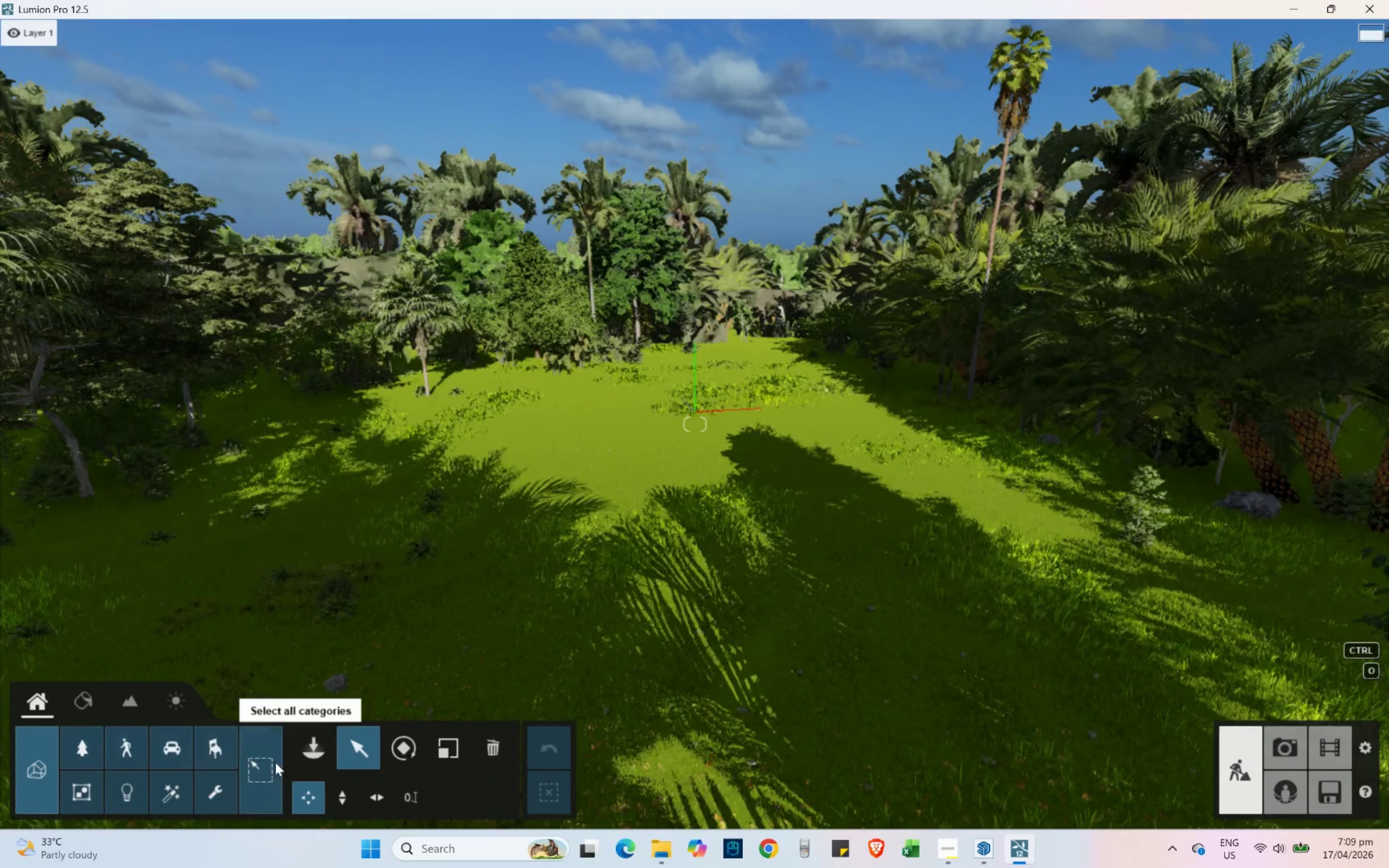 
left_click([354, 741])
 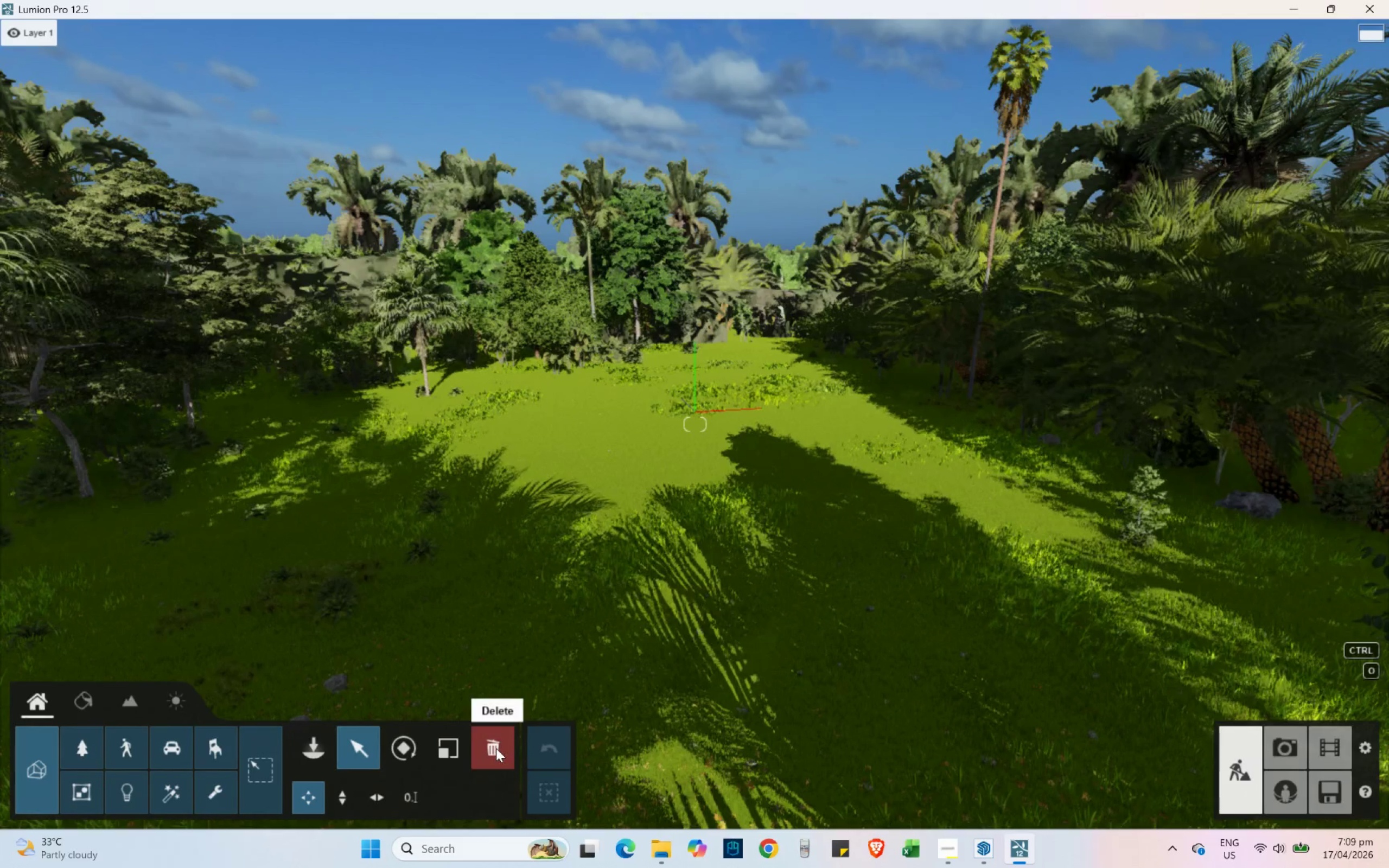 
left_click([496, 748])
 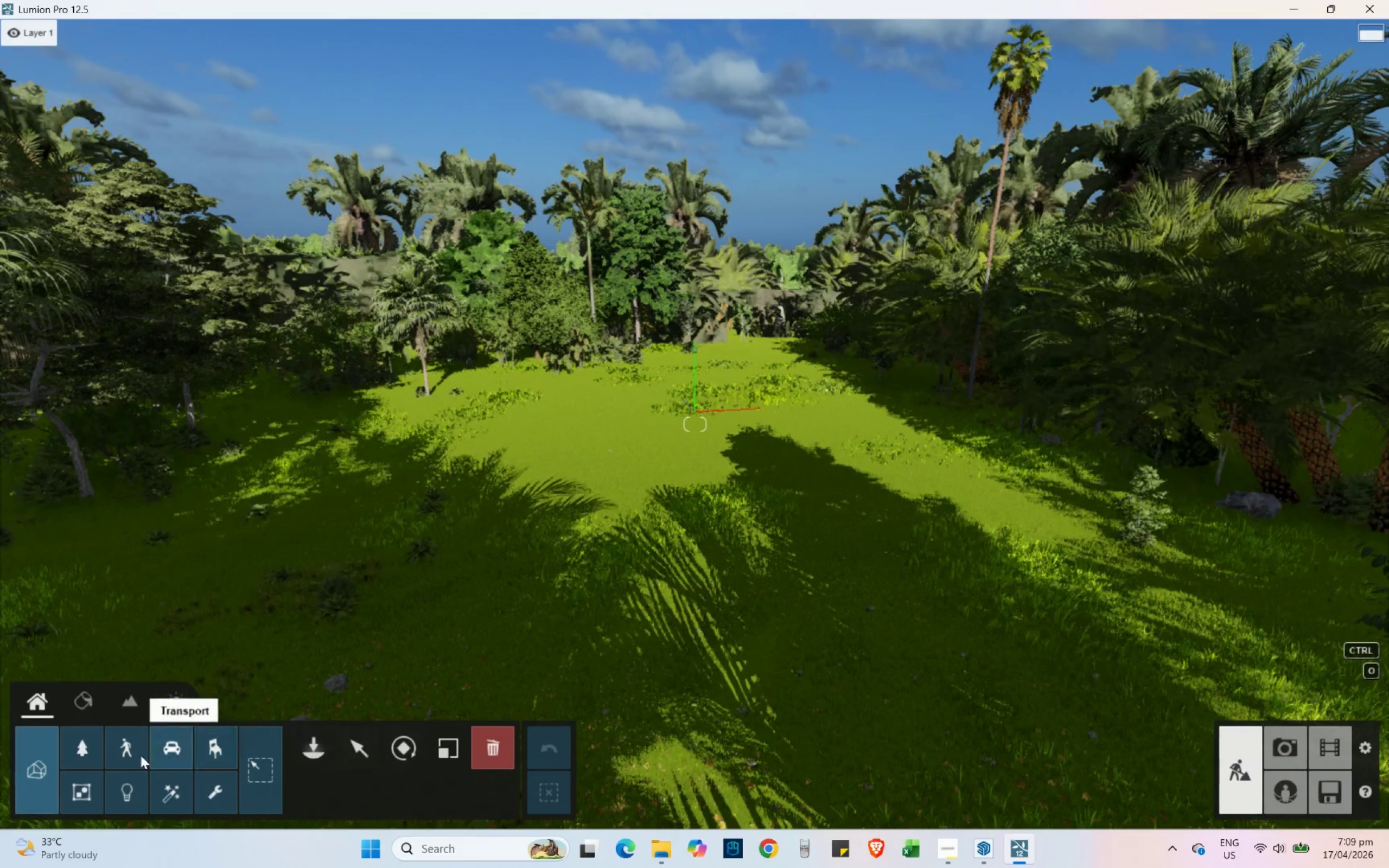 
left_click([95, 753])
 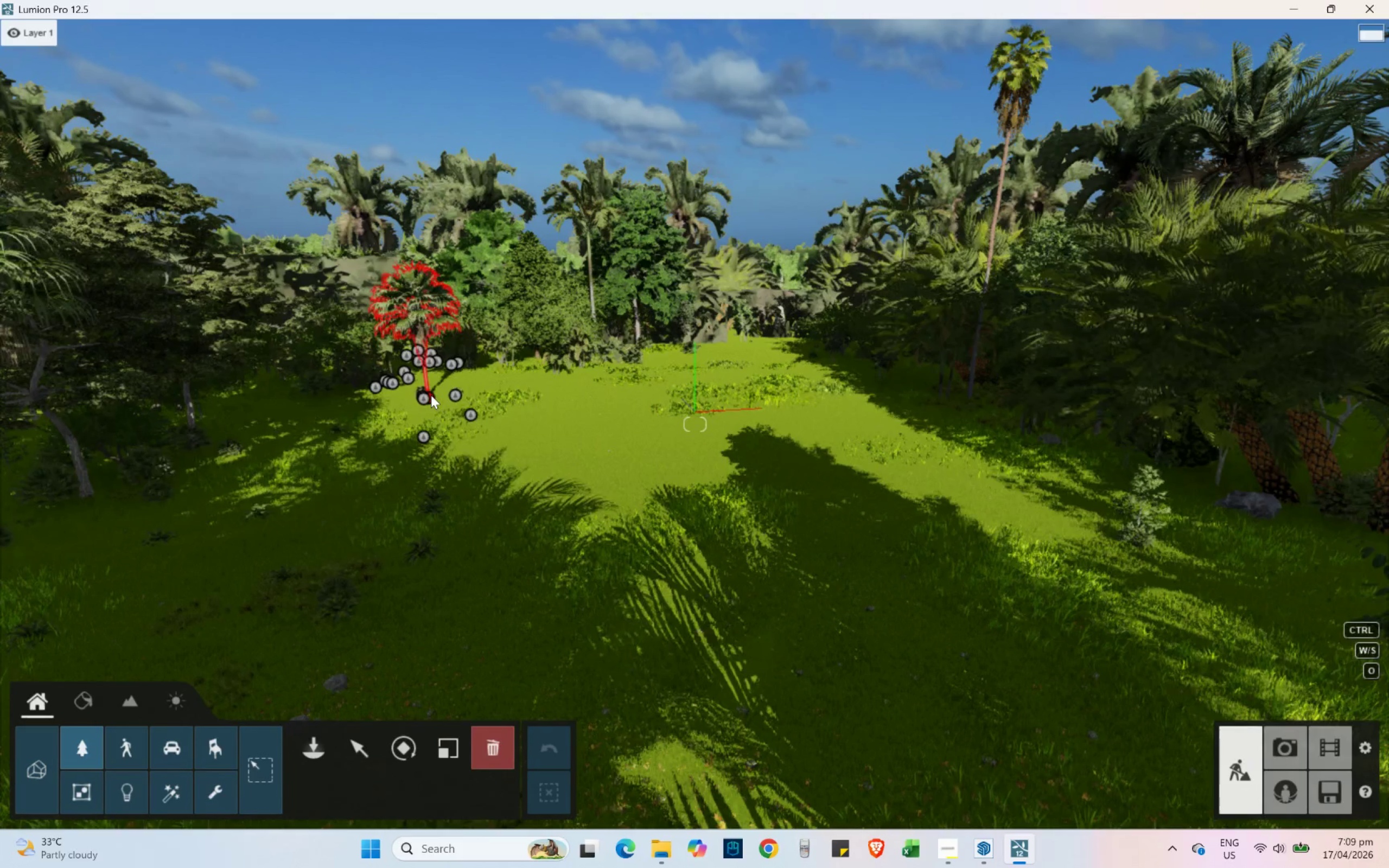 
left_click([431, 395])
 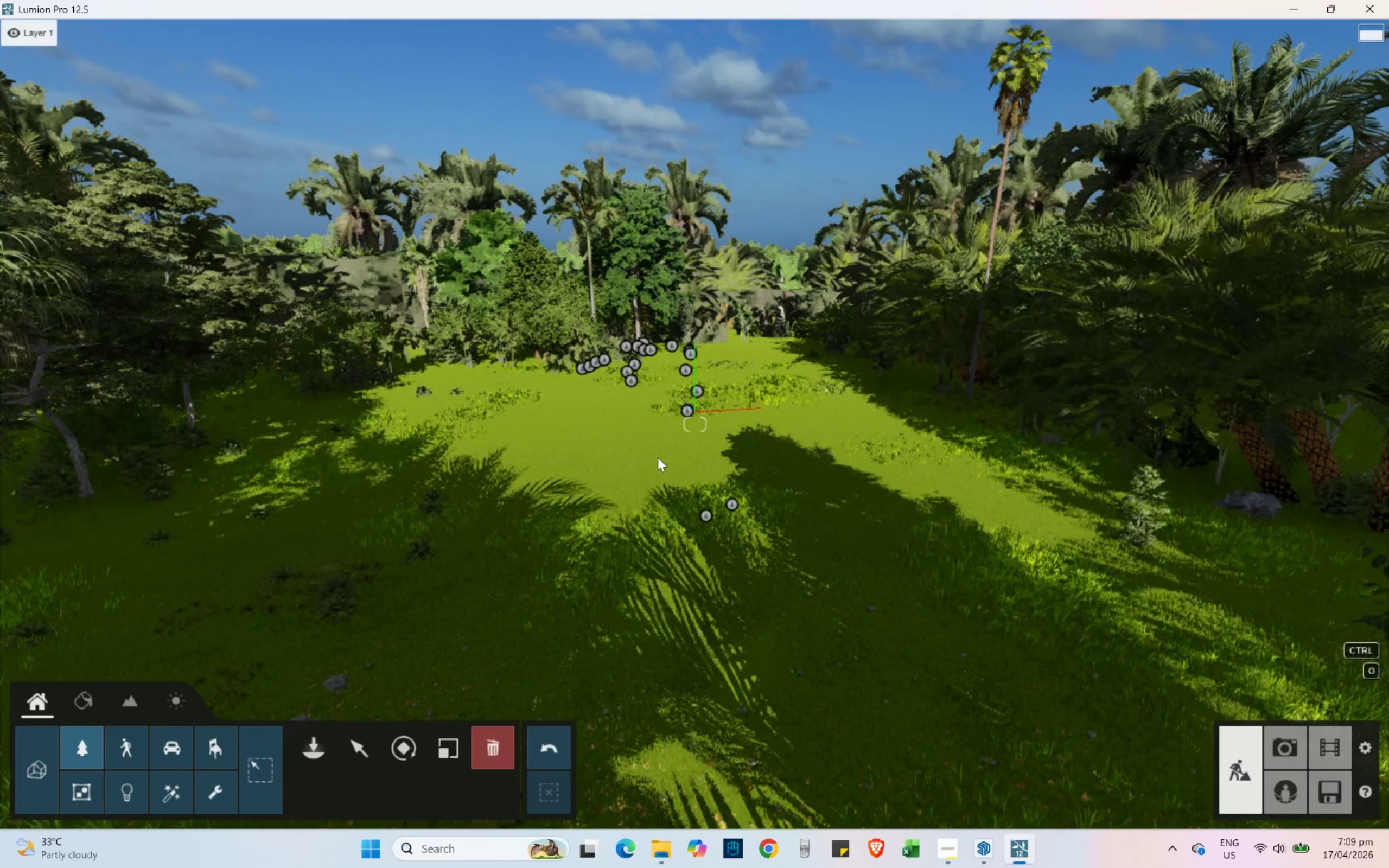 
type(sSA)
 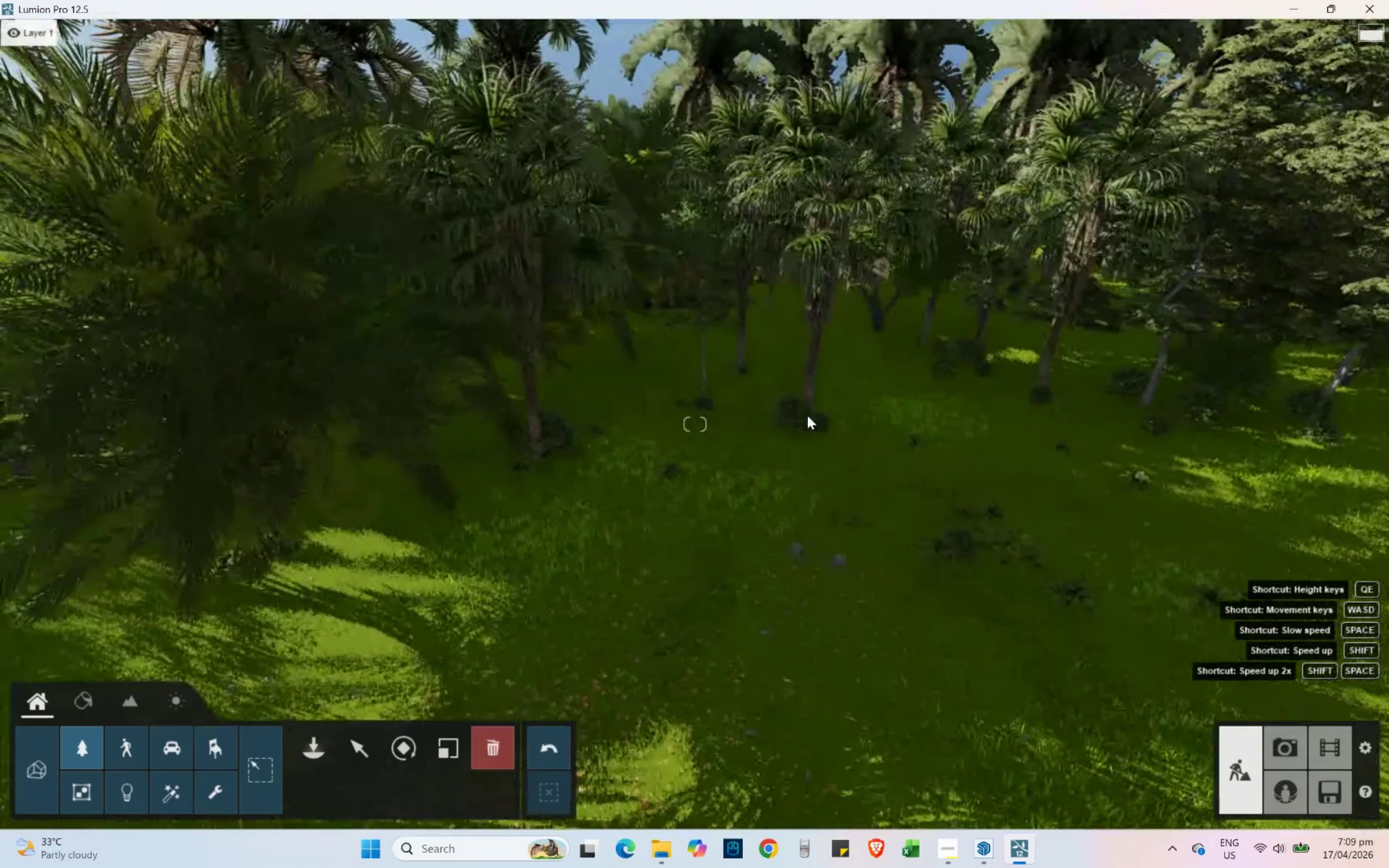 
hold_key(key=D, duration=0.33)
 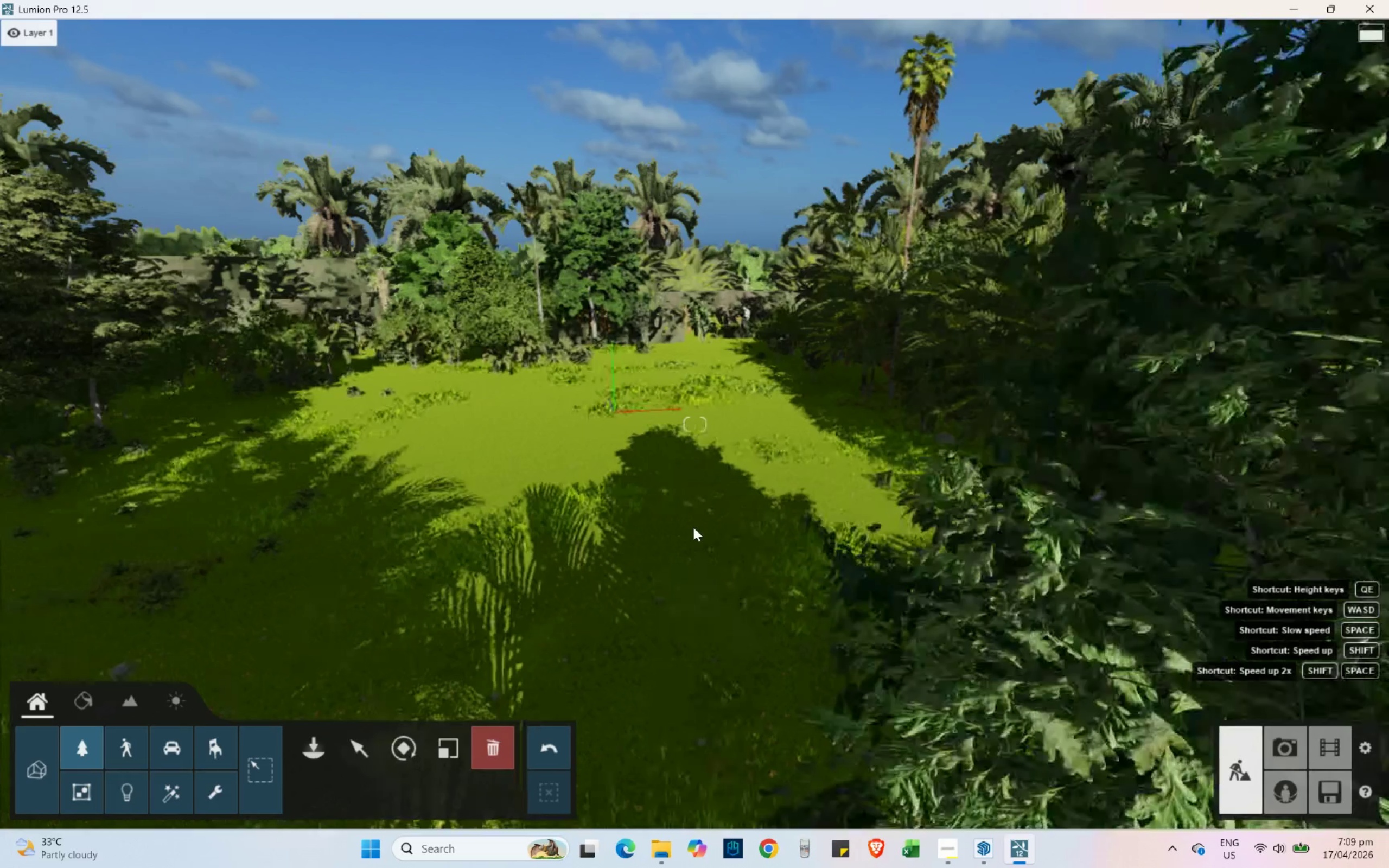 
hold_key(key=D, duration=1.03)
 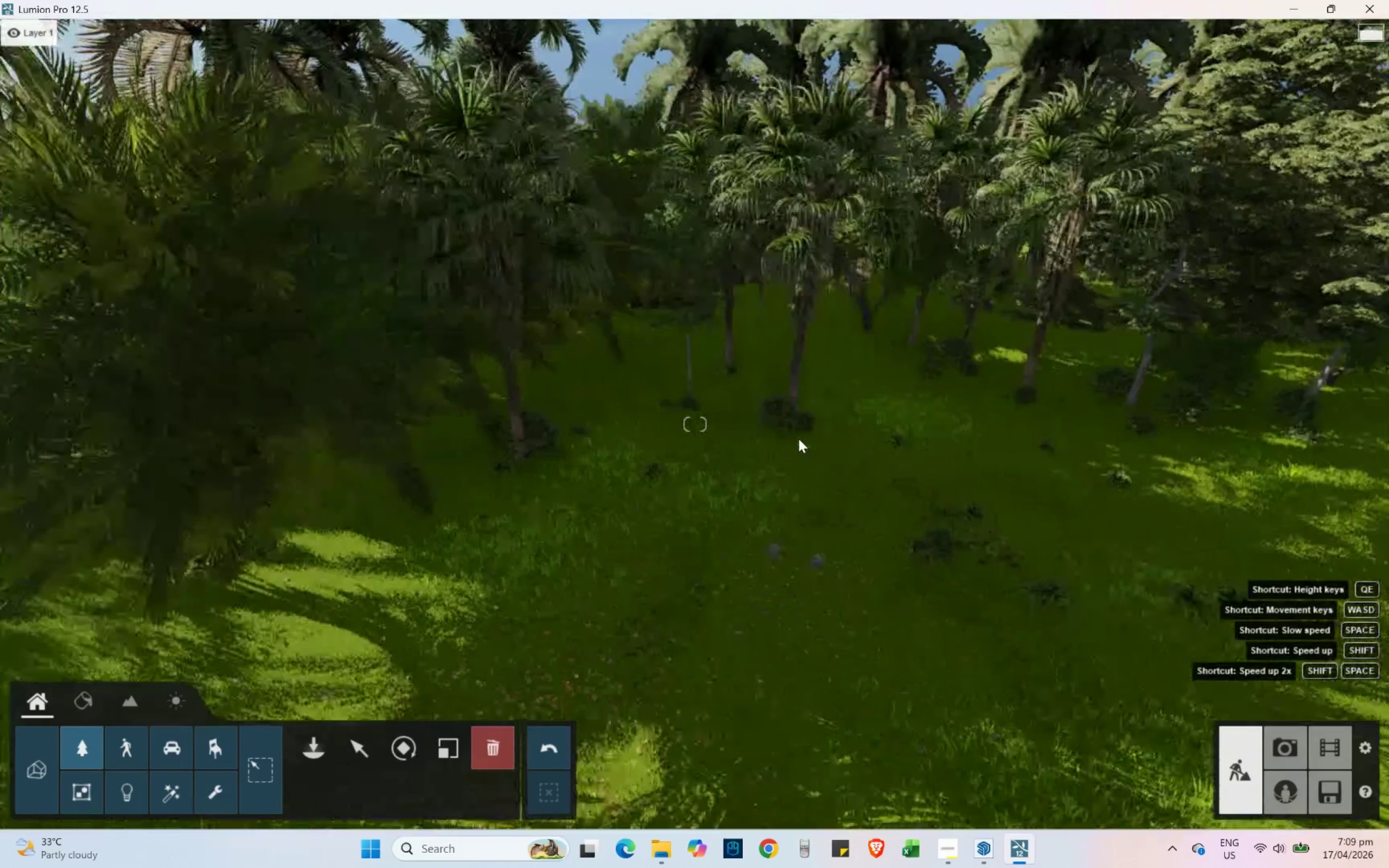 
double_click([817, 342])
 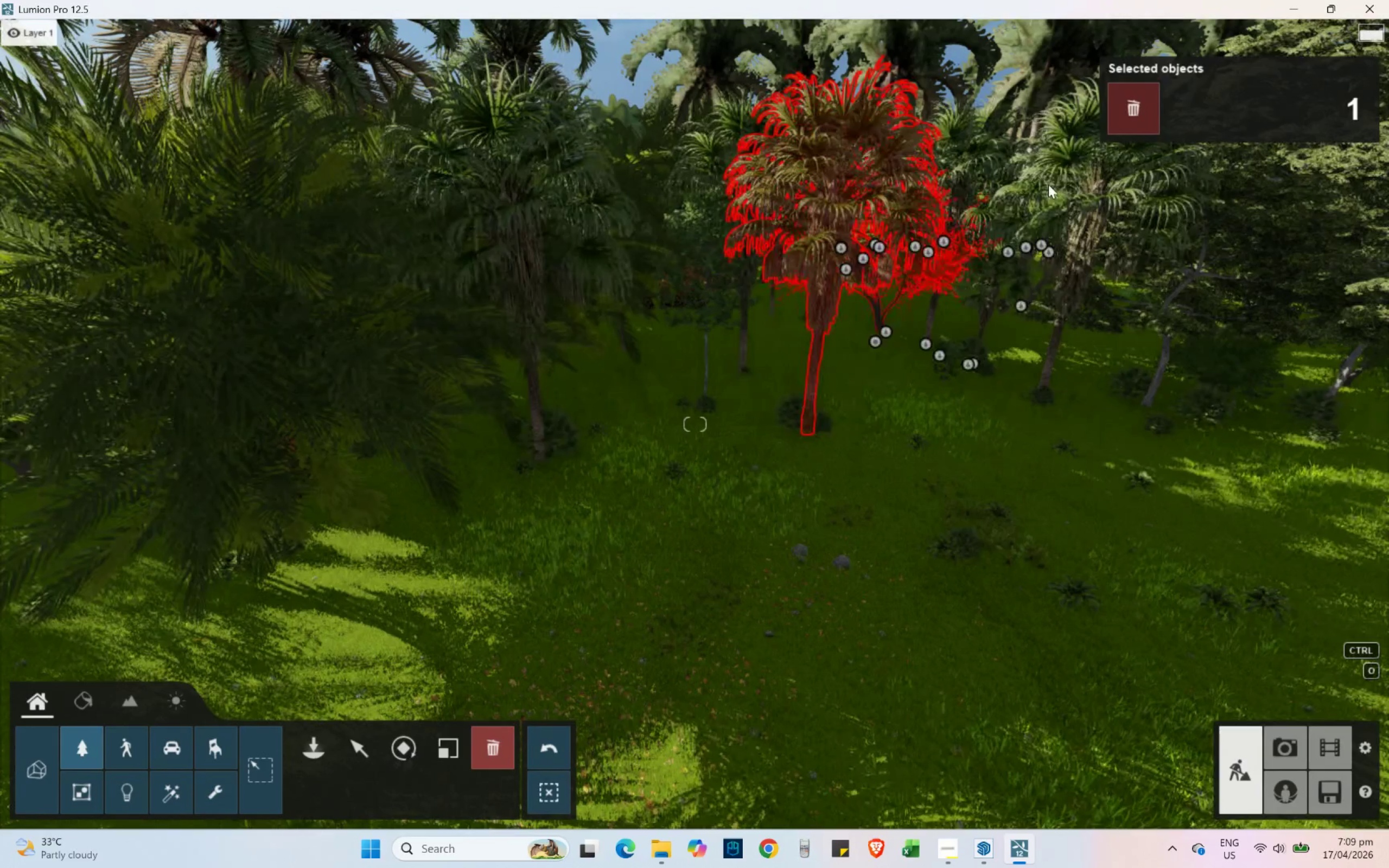 
left_click([1123, 116])
 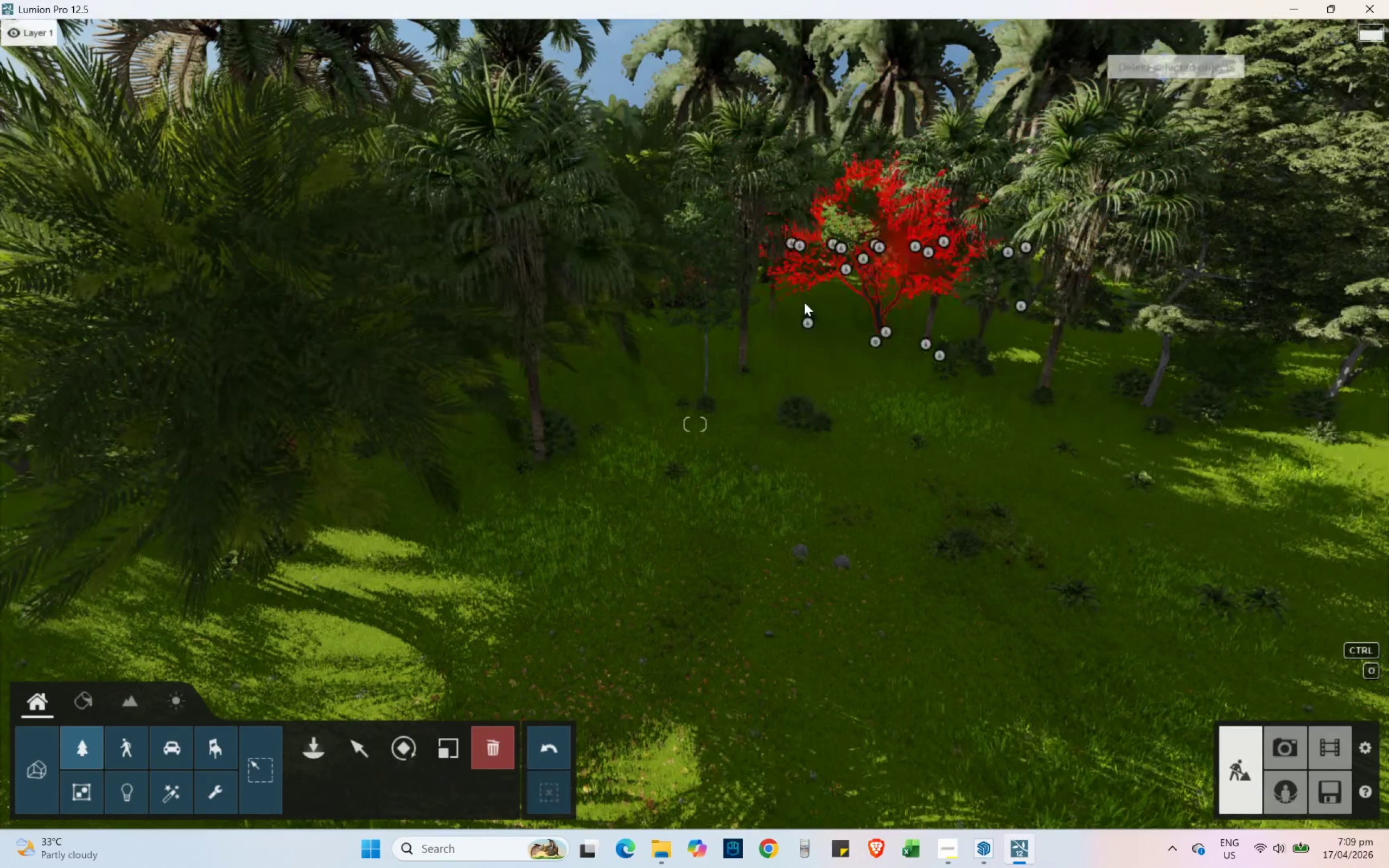 
scroll: coordinate [727, 363], scroll_direction: down, amount: 4.0
 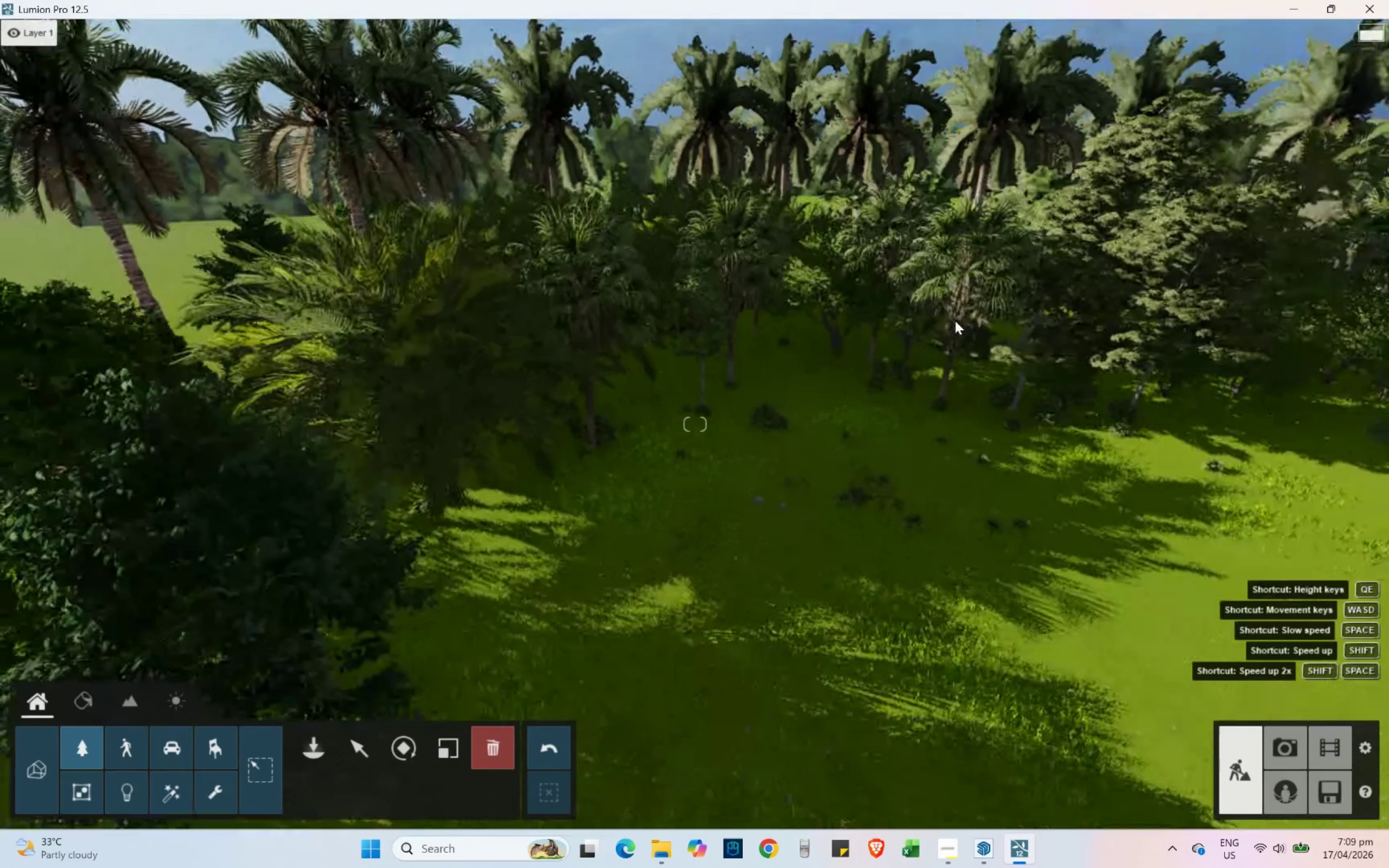 
double_click([955, 321])
 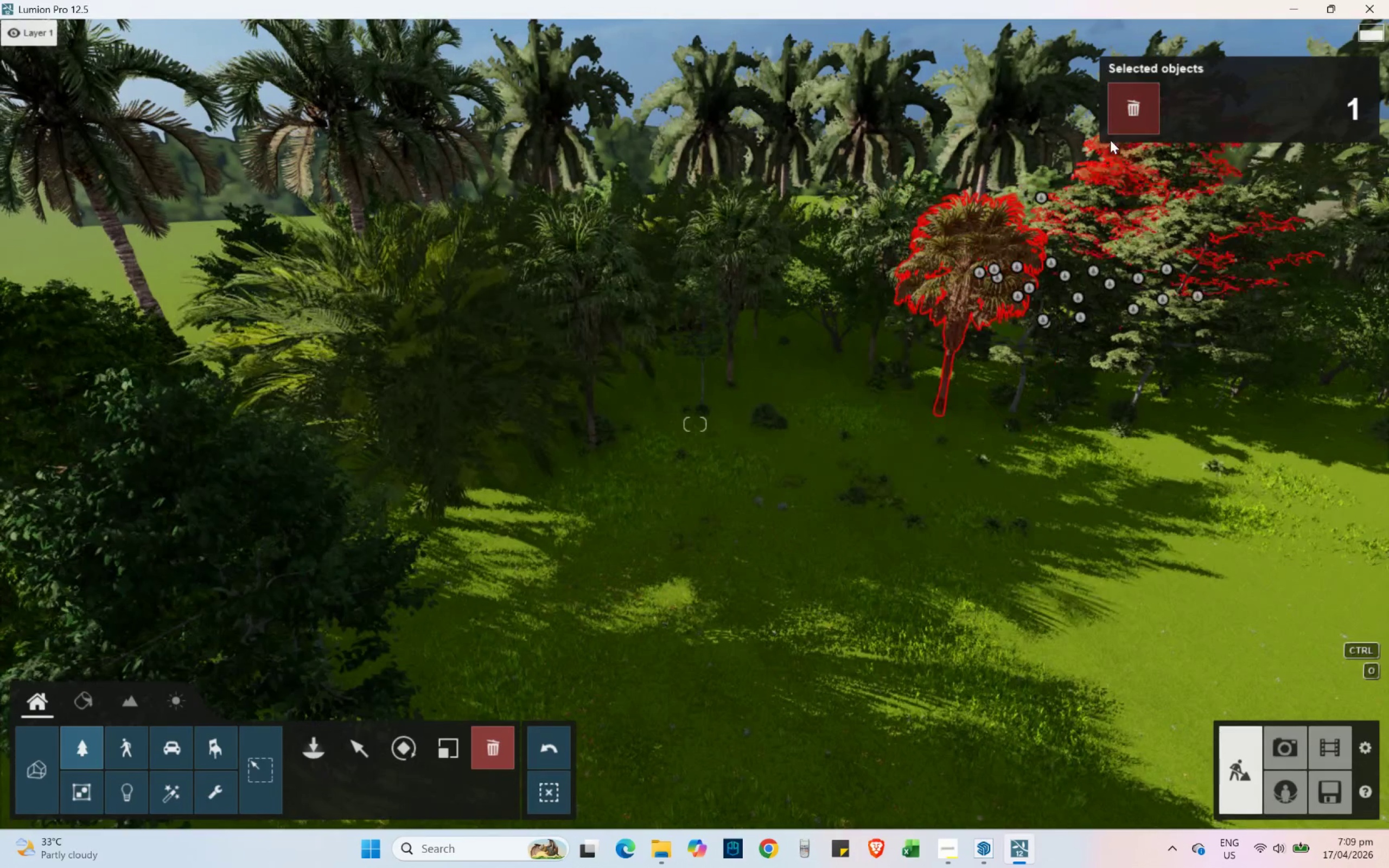 
left_click([1135, 104])
 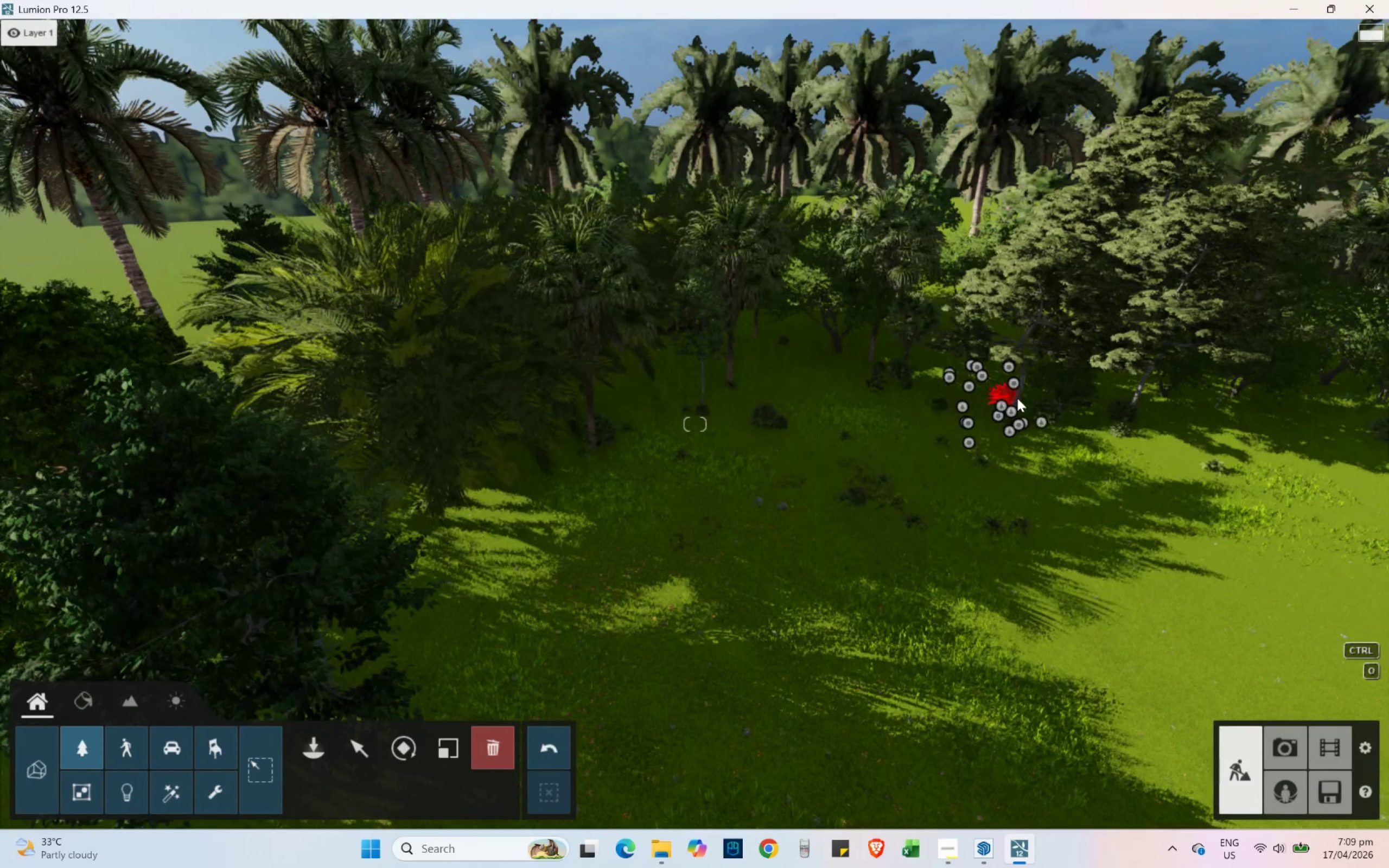 
double_click([1018, 395])
 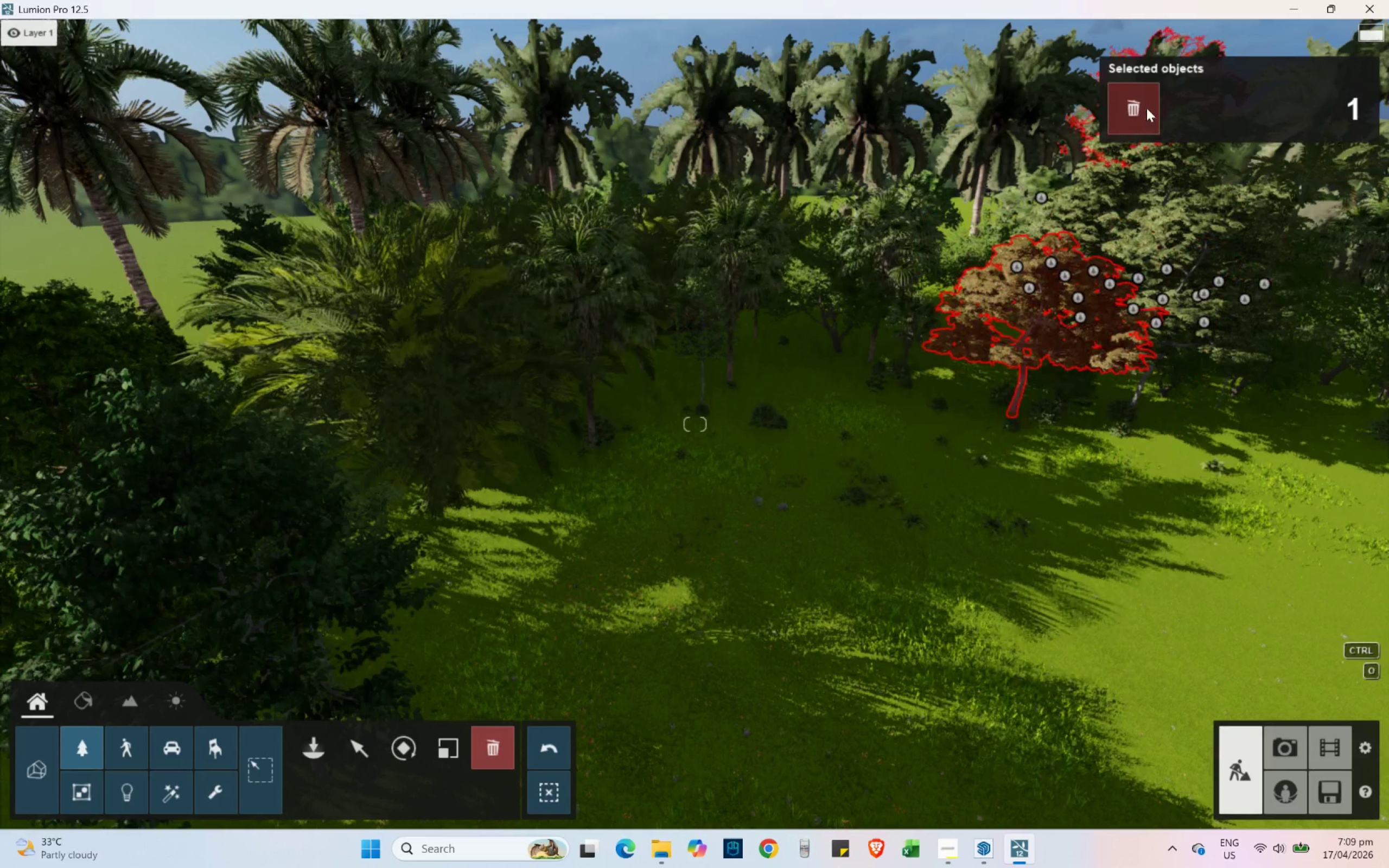 
left_click([1140, 103])
 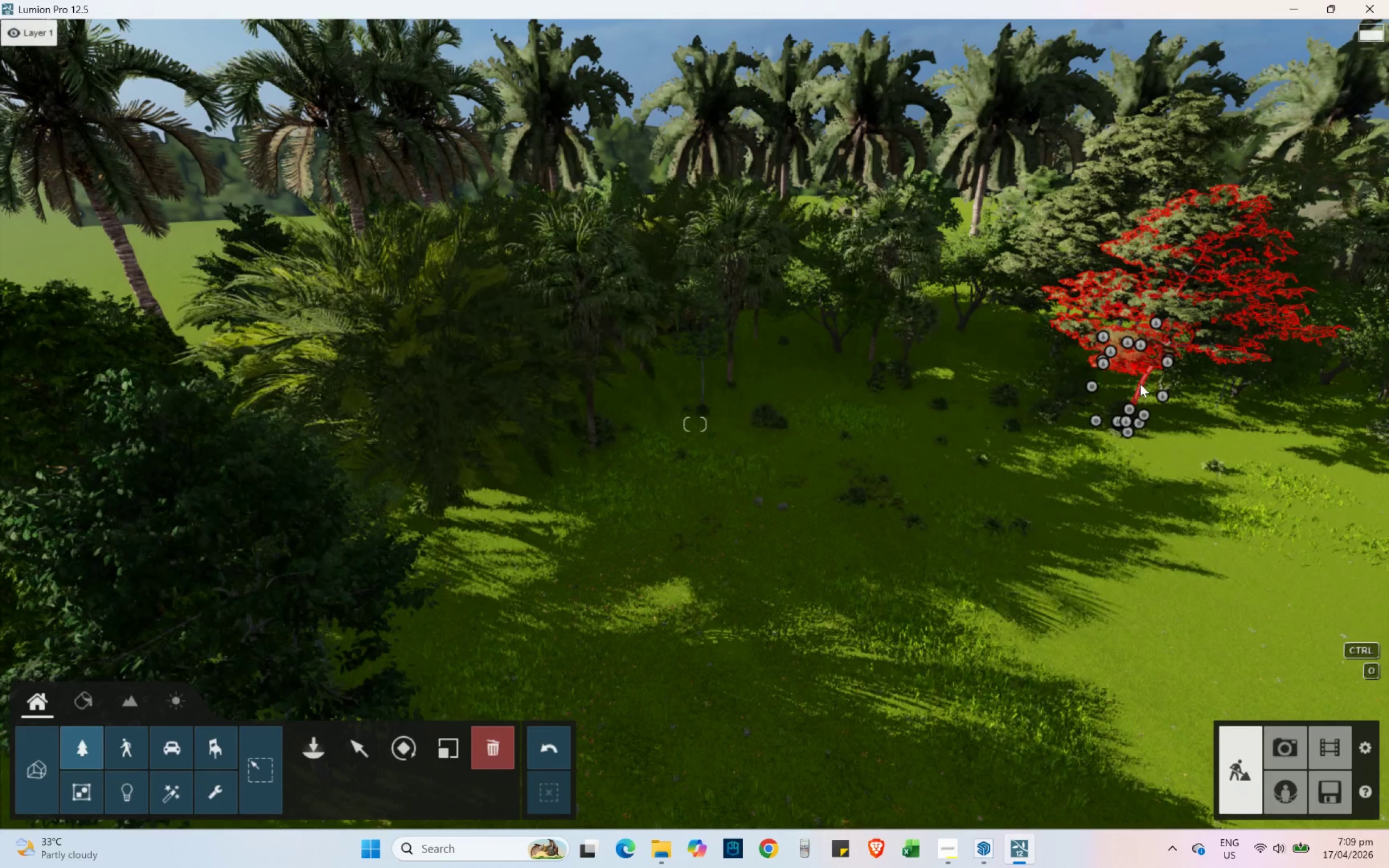 
double_click([1140, 384])
 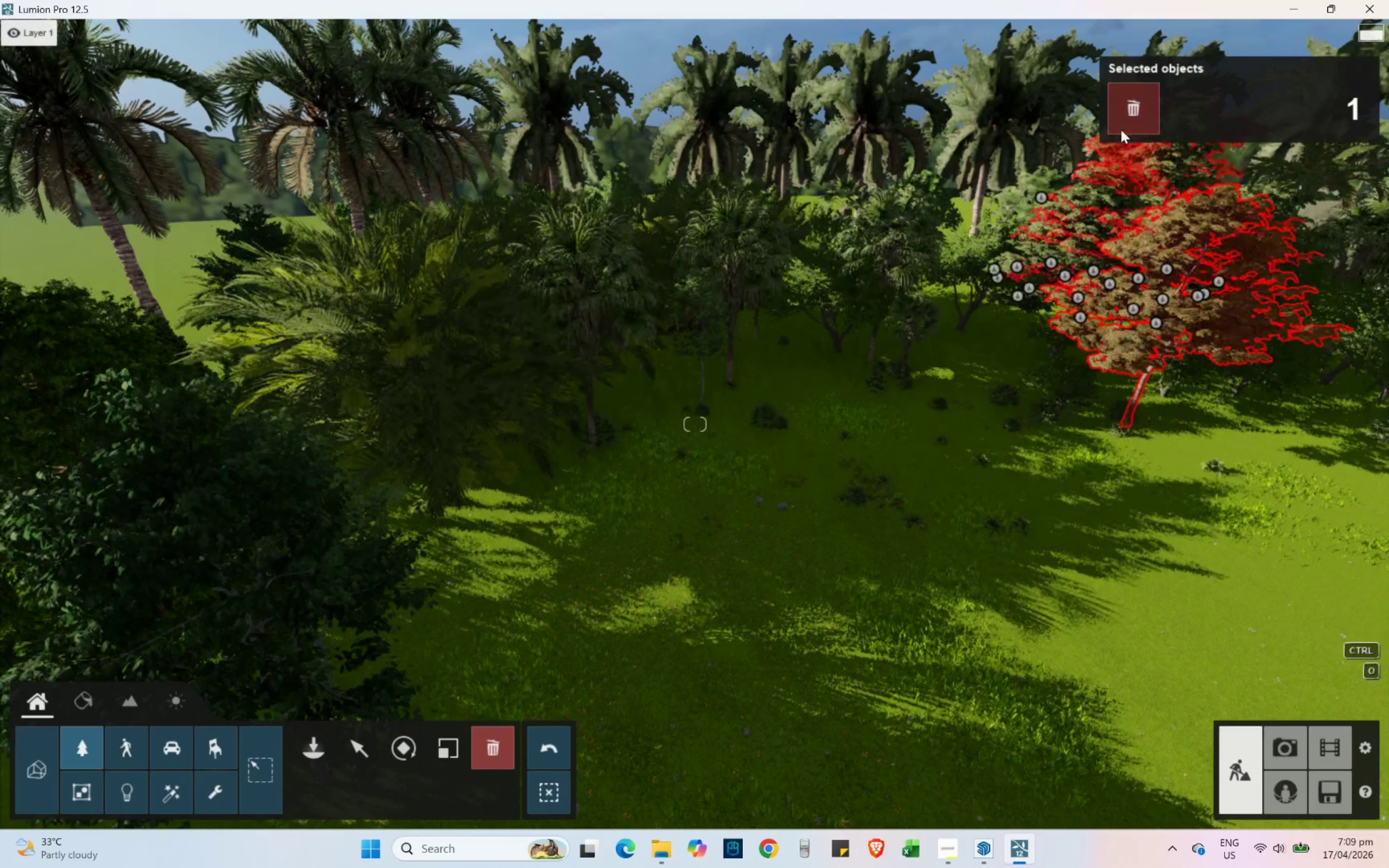 
left_click([1122, 127])
 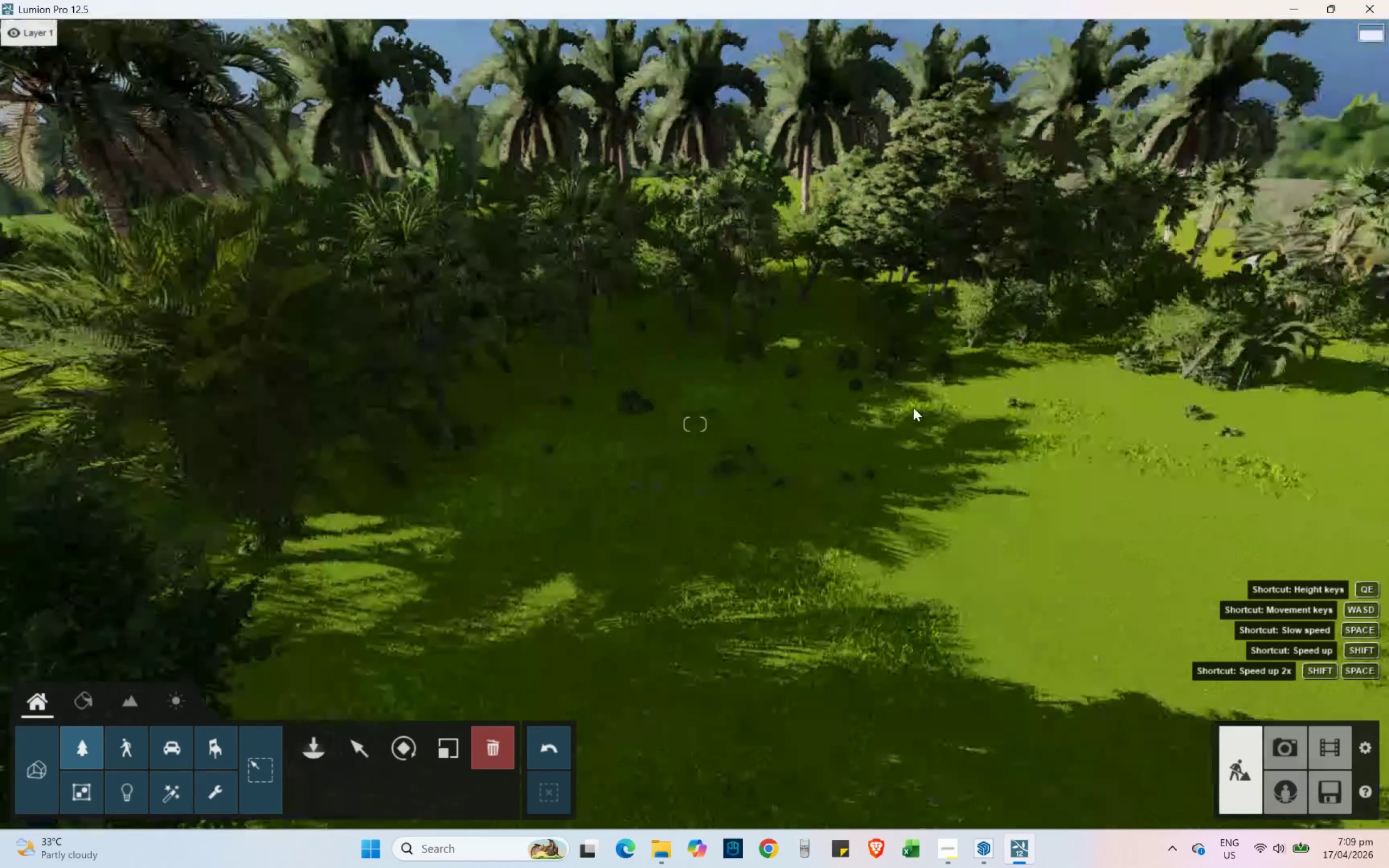 
key(Shift+S)
 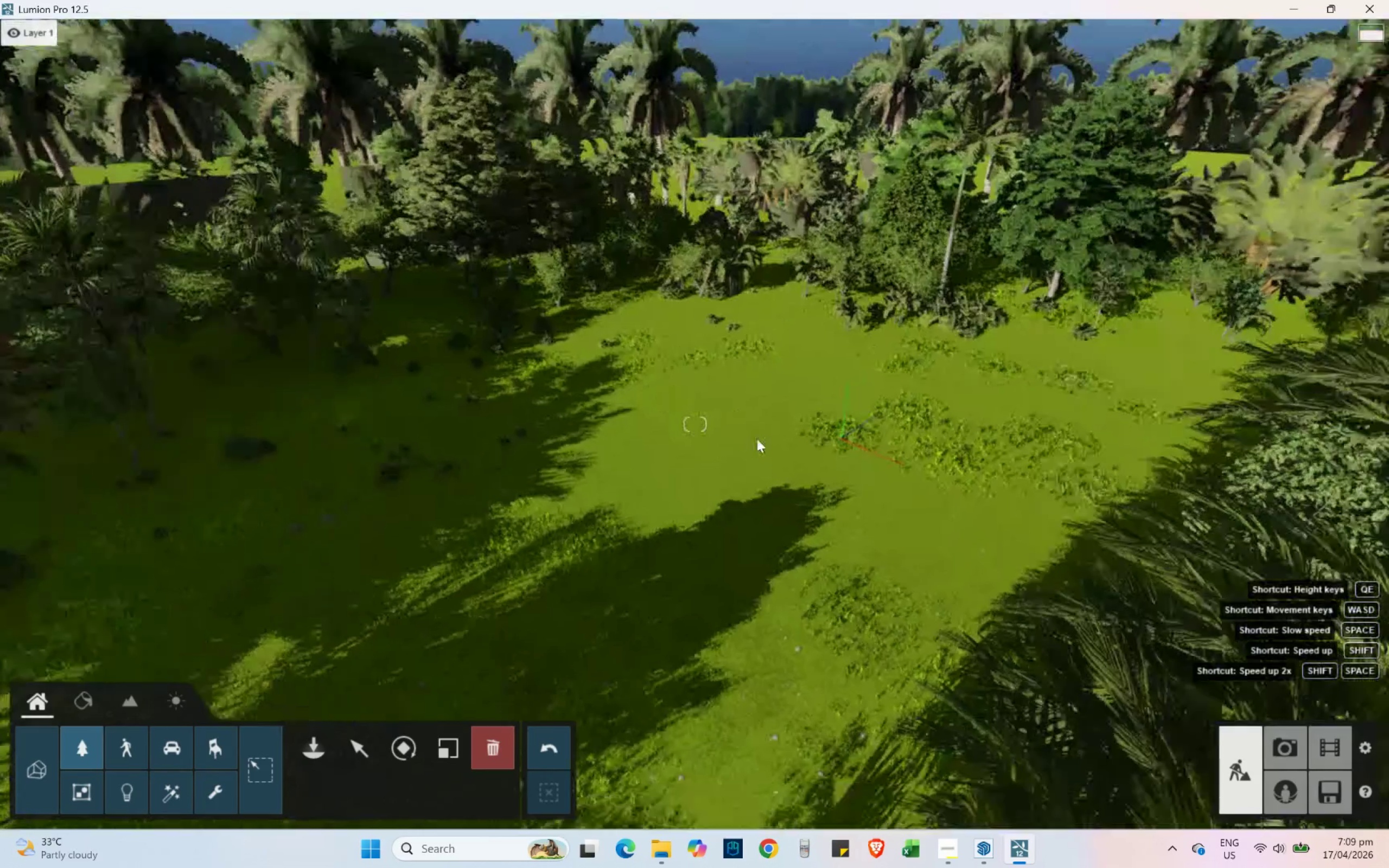 
hold_key(key=A, duration=0.56)
 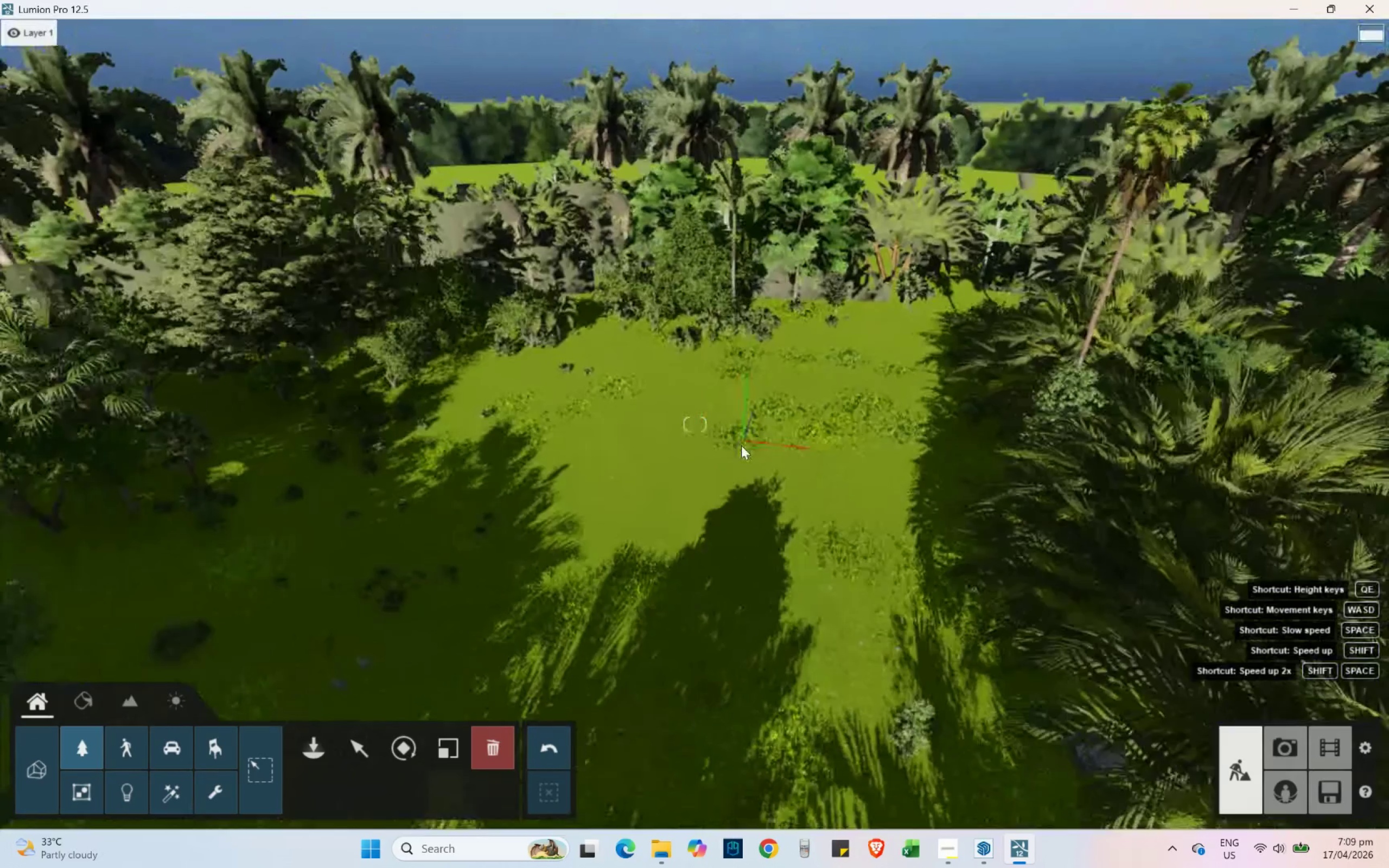 
hold_key(key=S, duration=0.62)
 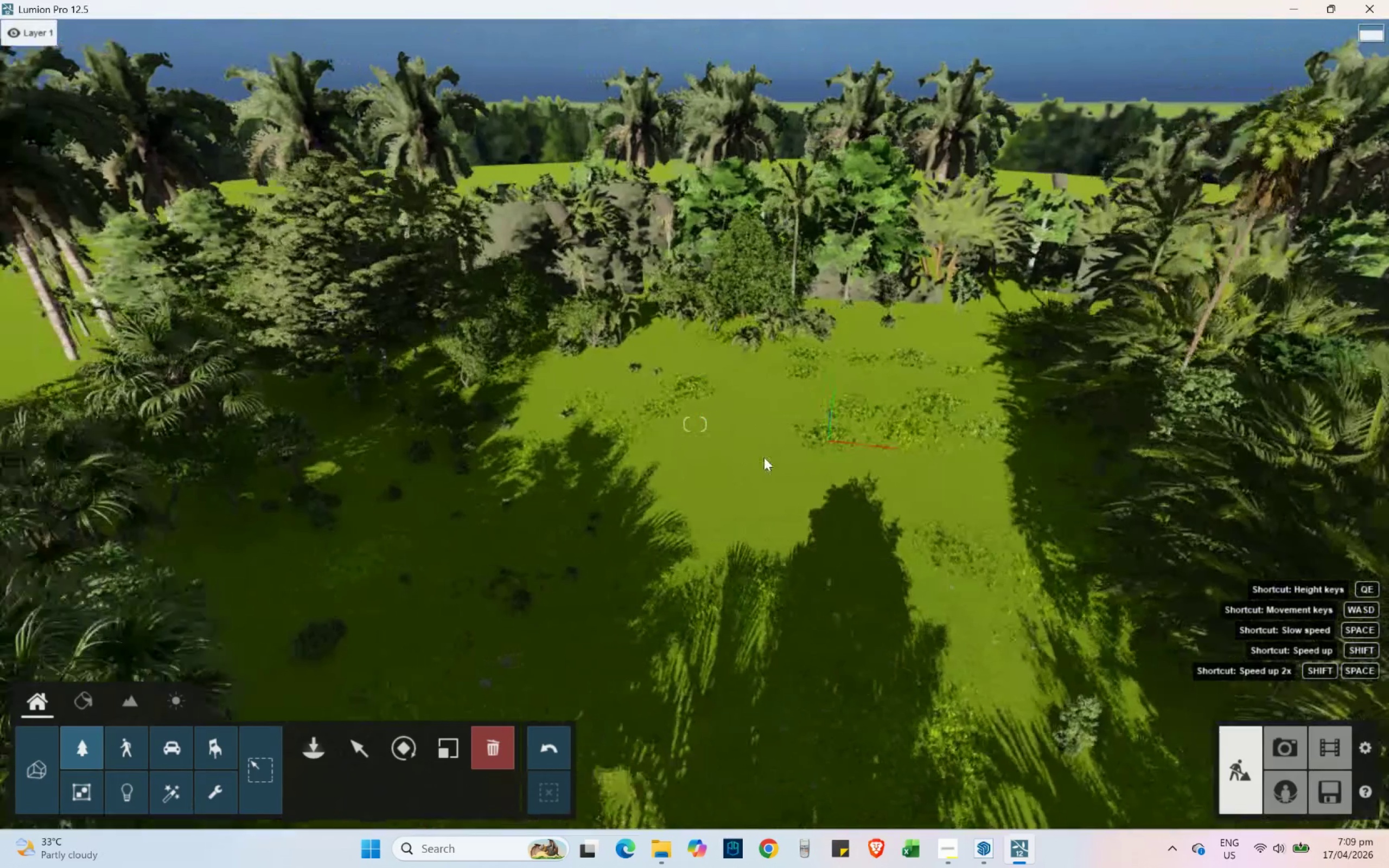 
hold_key(key=A, duration=0.98)
 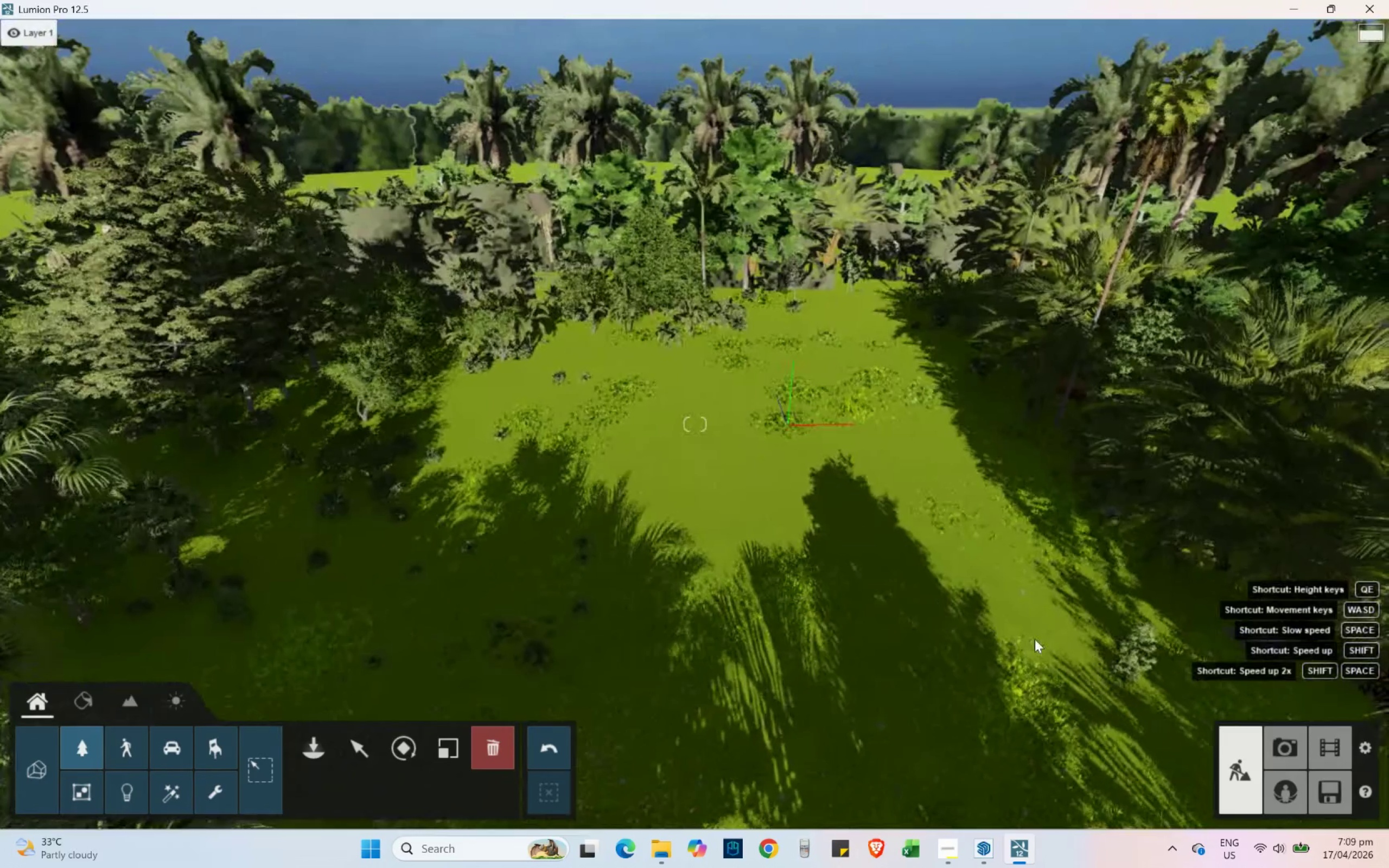 
key(Shift+W)
 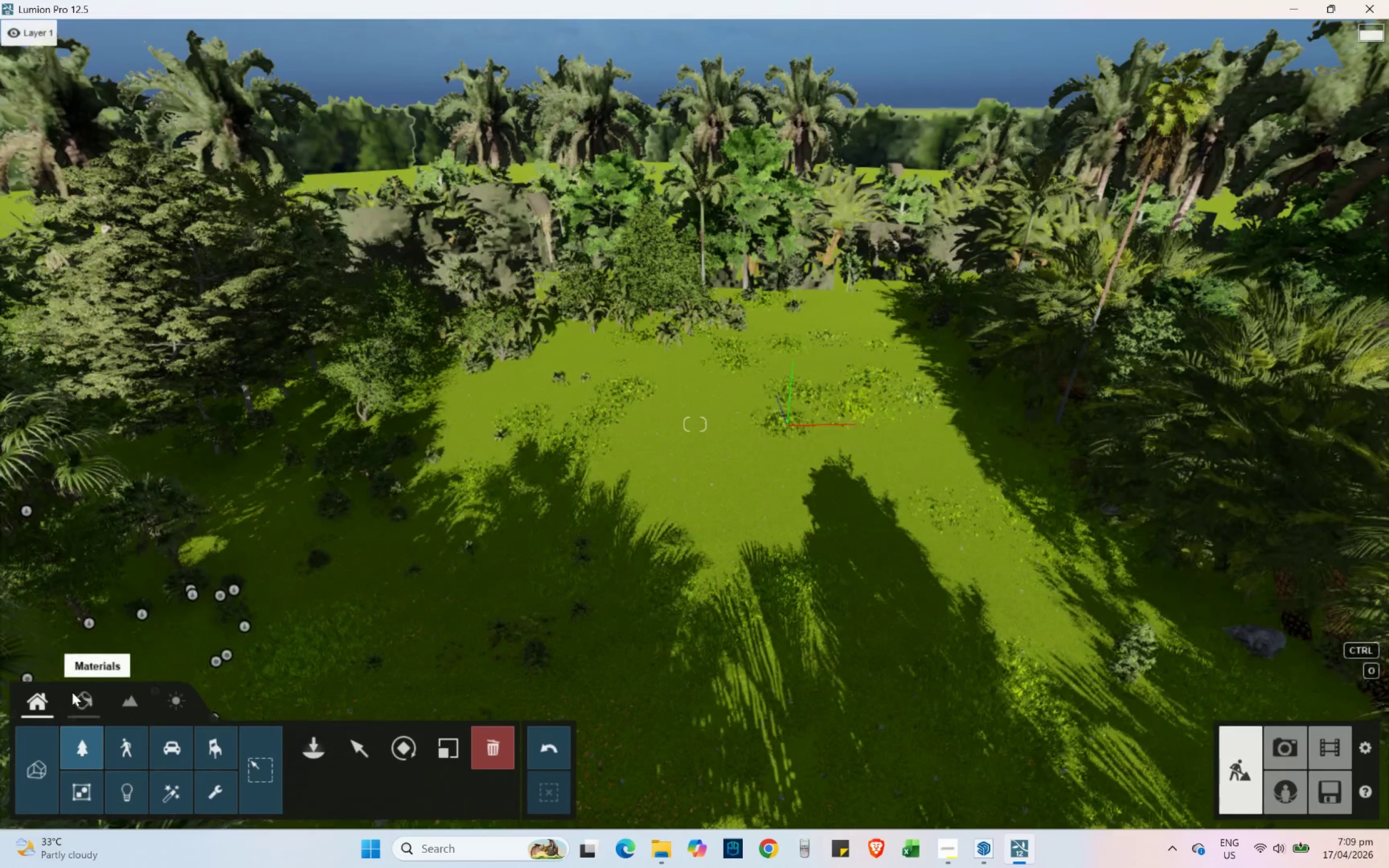 
left_click_drag(start_coordinate=[797, 8], to_coordinate=[496, 60])
 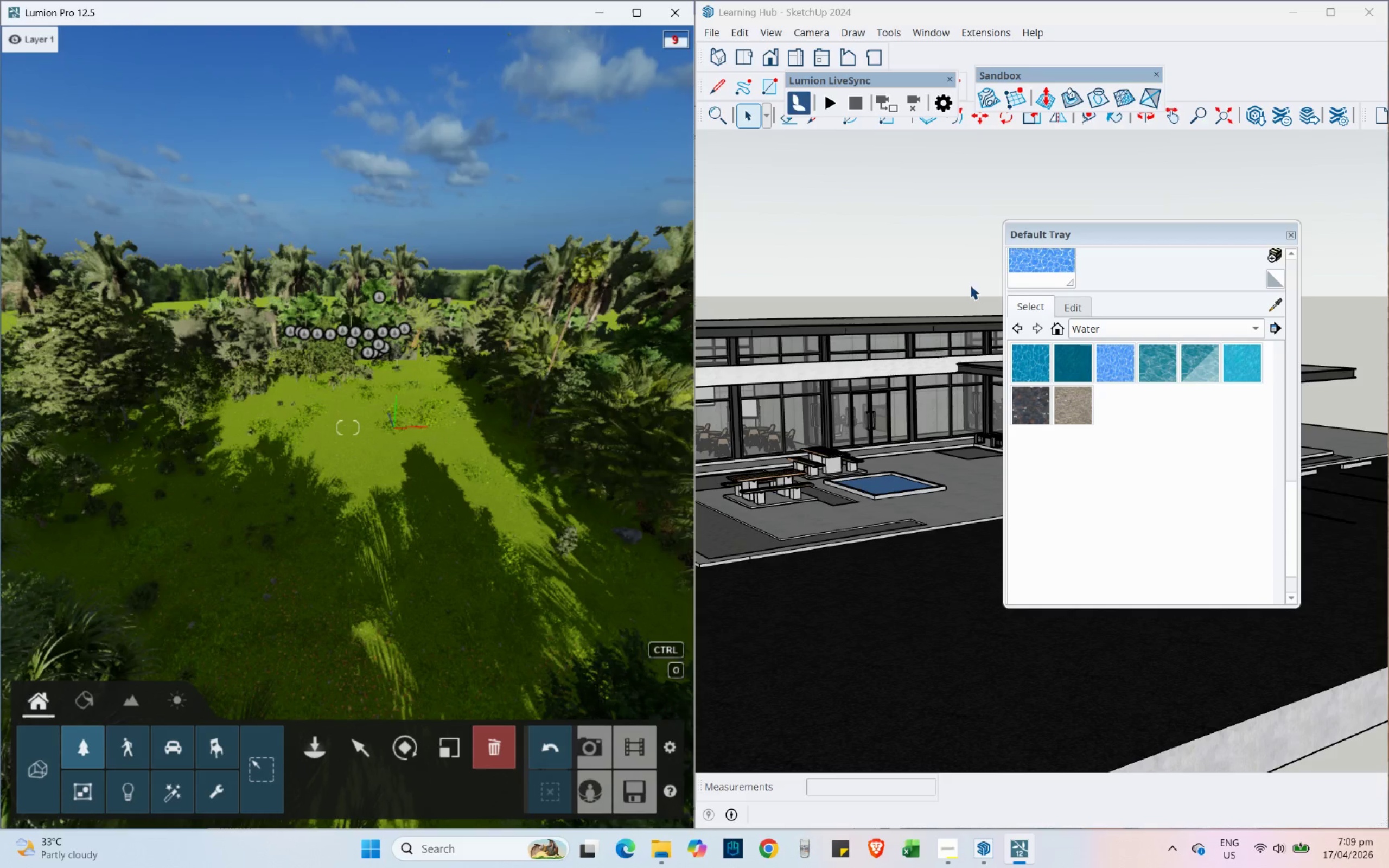 
key(Control+ControlLeft)
 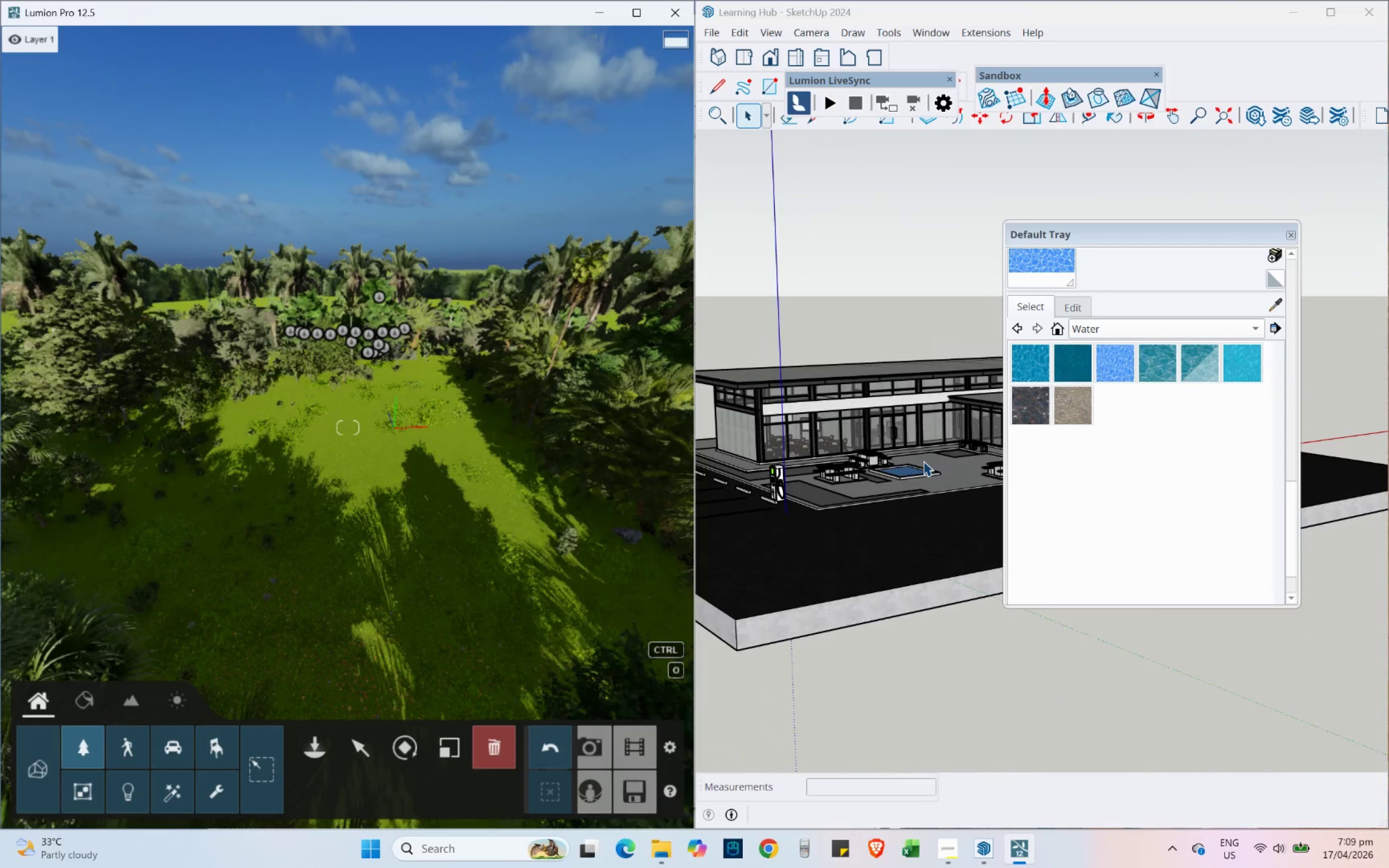 
key(Control+S)
 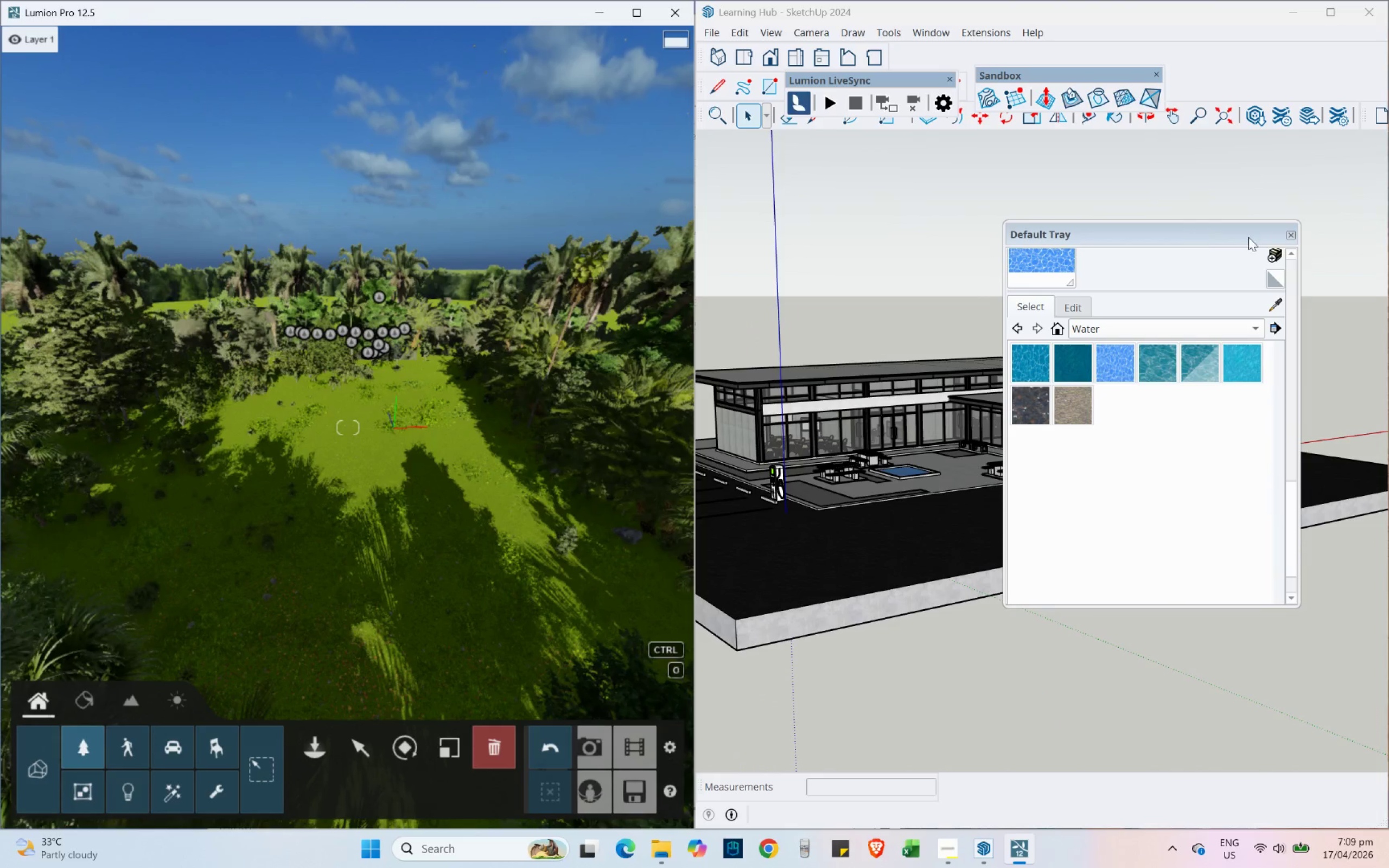 
scroll: coordinate [932, 452], scroll_direction: down, amount: 5.0
 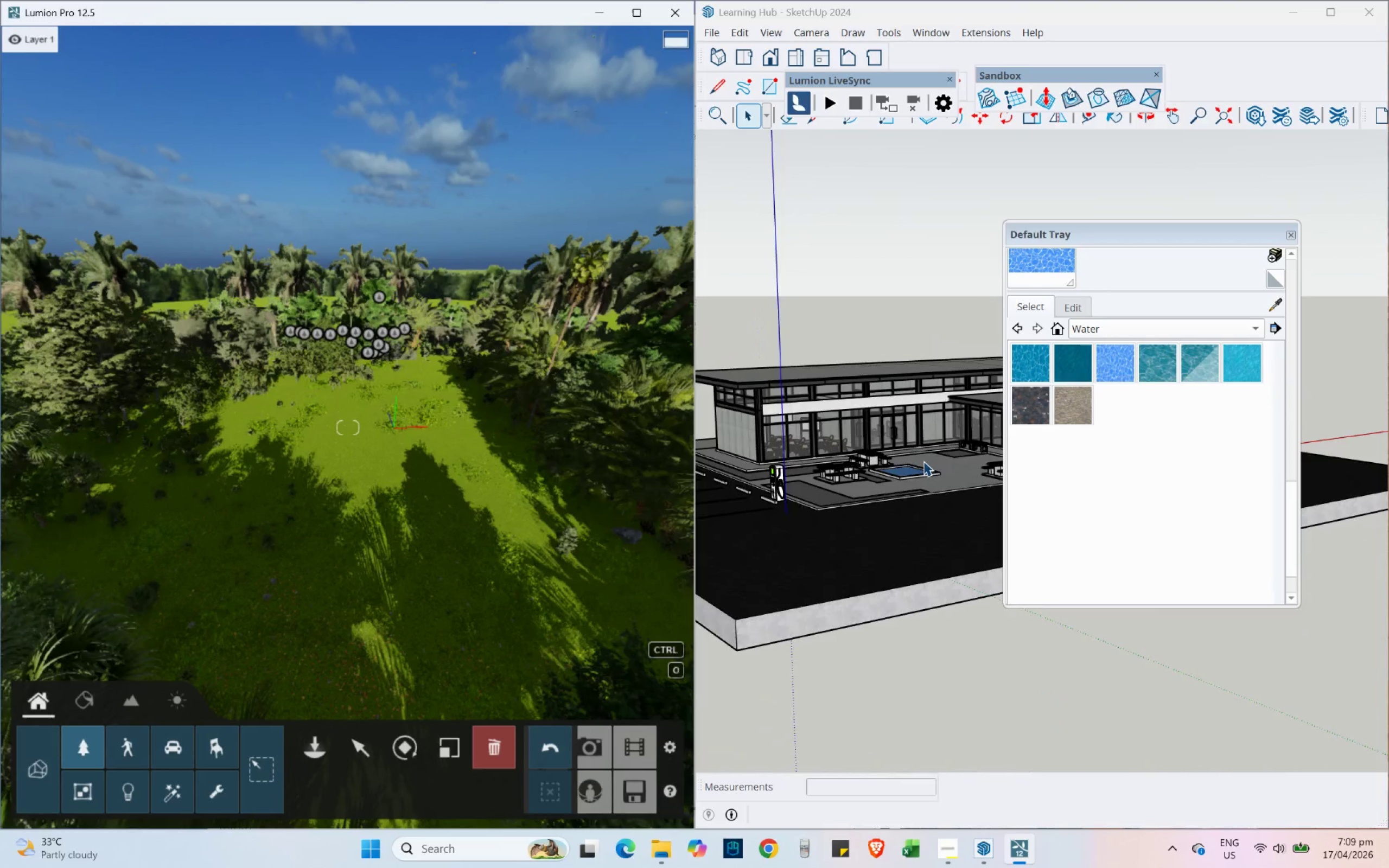 
left_click_drag(start_coordinate=[1235, 230], to_coordinate=[1292, 361])
 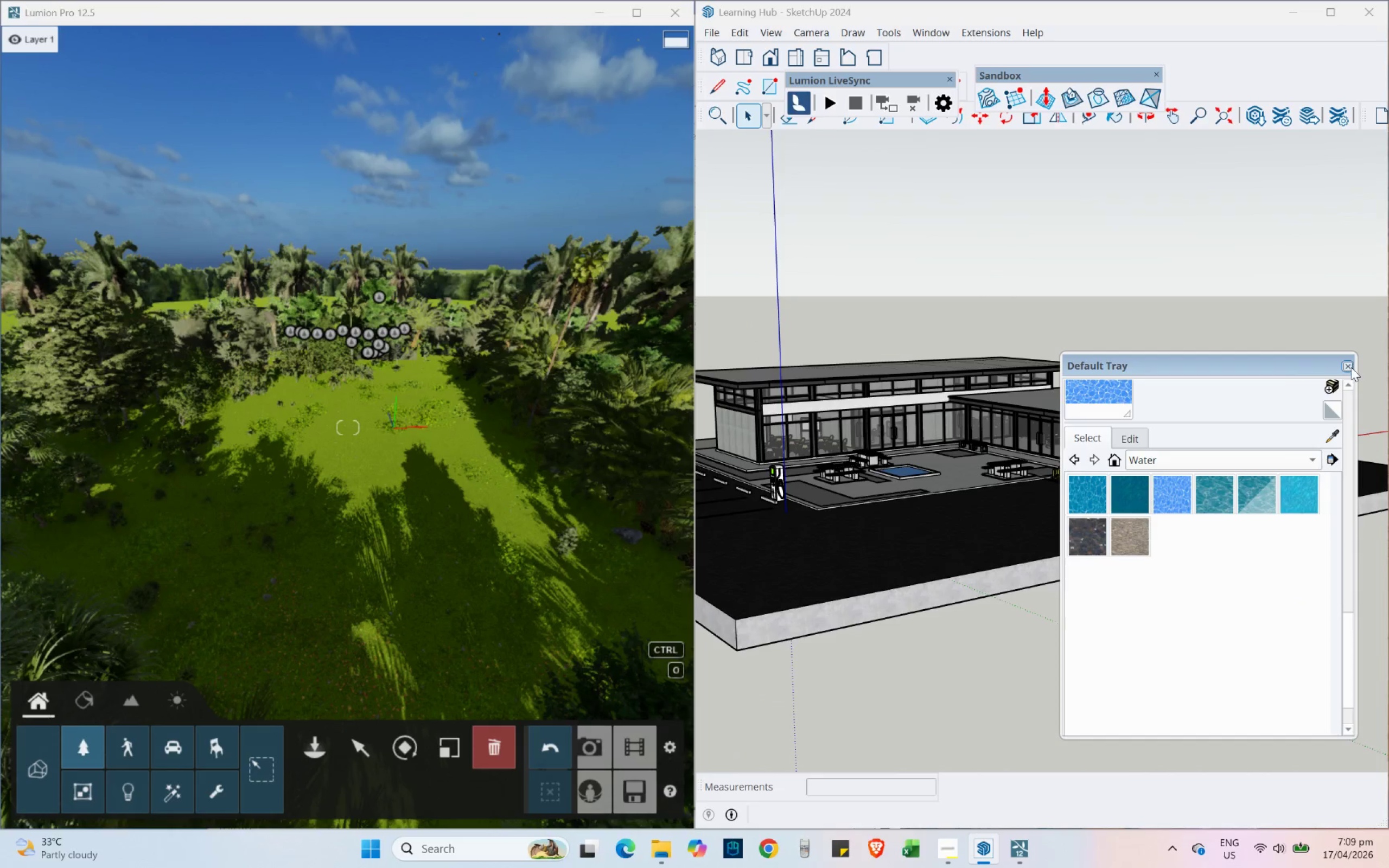 
left_click_drag(start_coordinate=[1352, 371], to_coordinate=[1349, 368])
 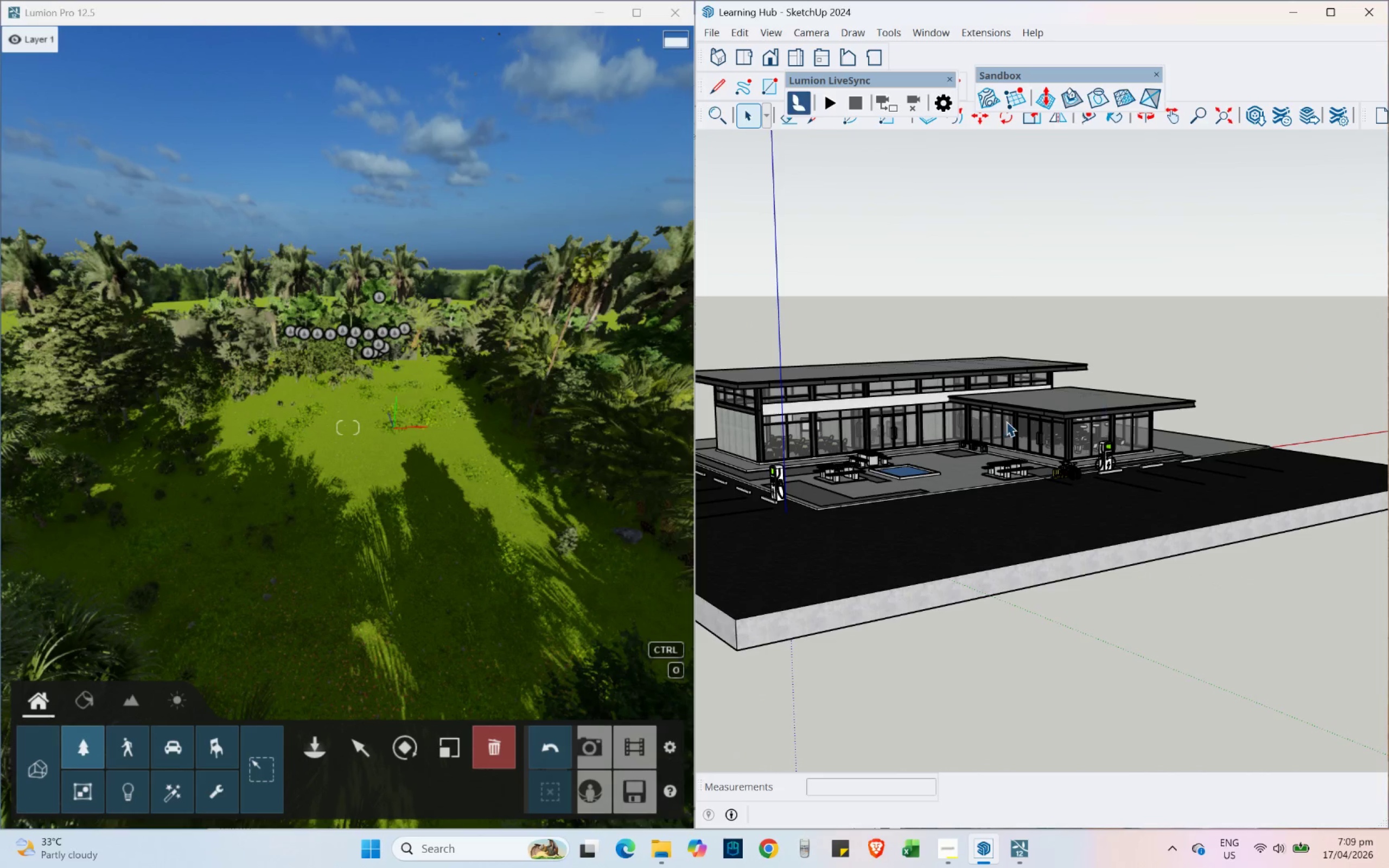 
scroll: coordinate [1006, 422], scroll_direction: up, amount: 4.0
 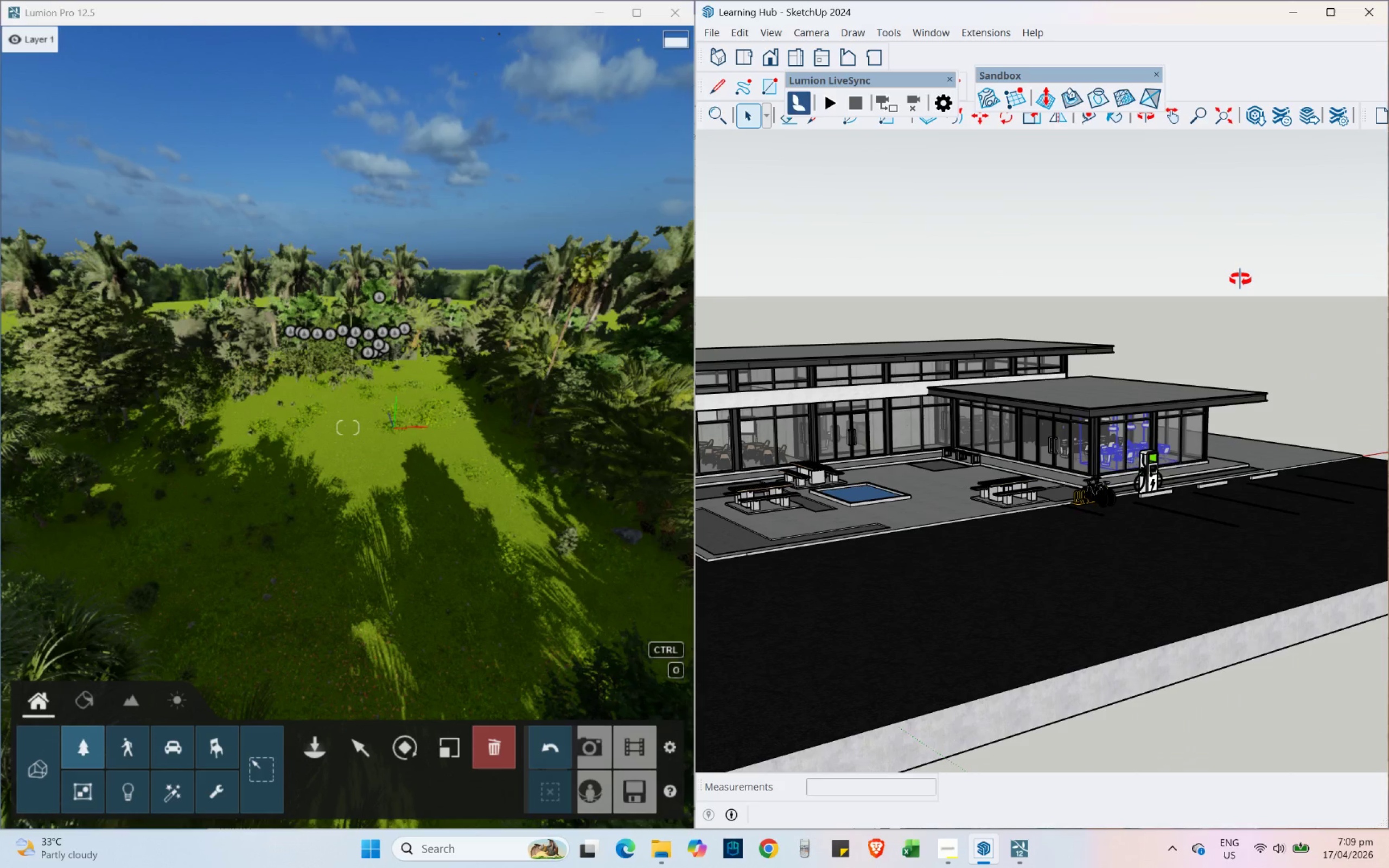 
left_click([1228, 281])
 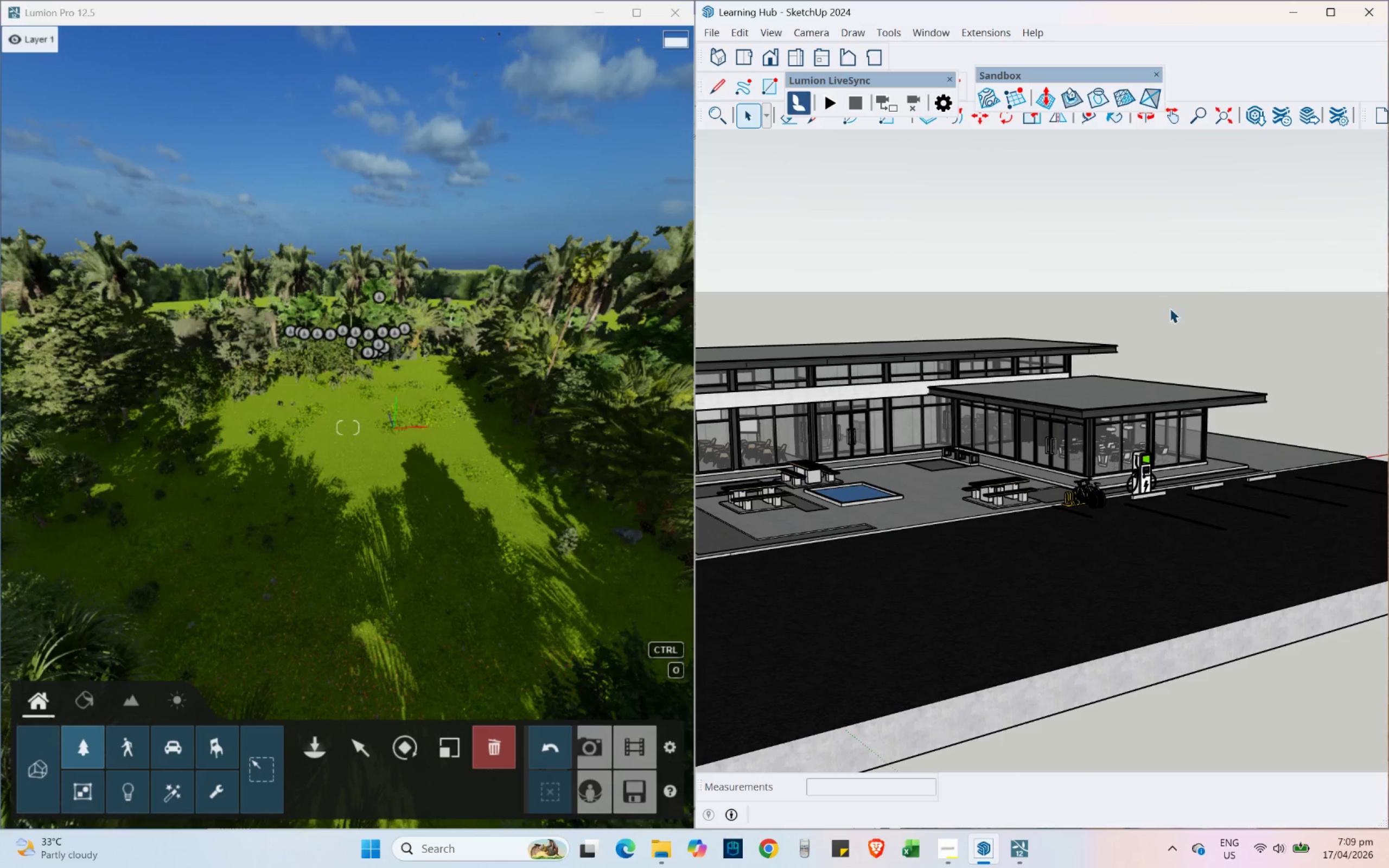 
hold_key(key=ShiftLeft, duration=0.62)
 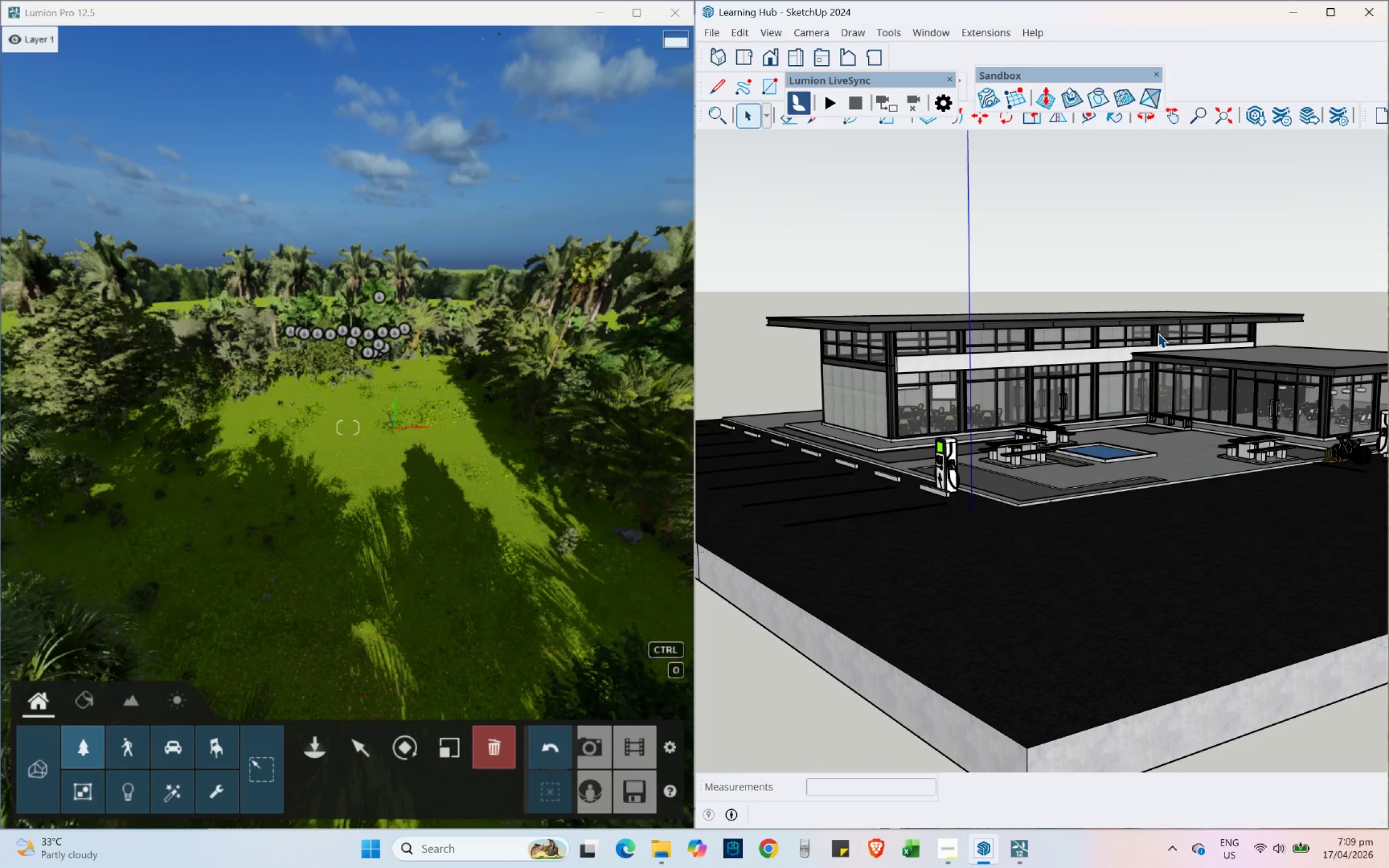 
key(Control+ControlLeft)
 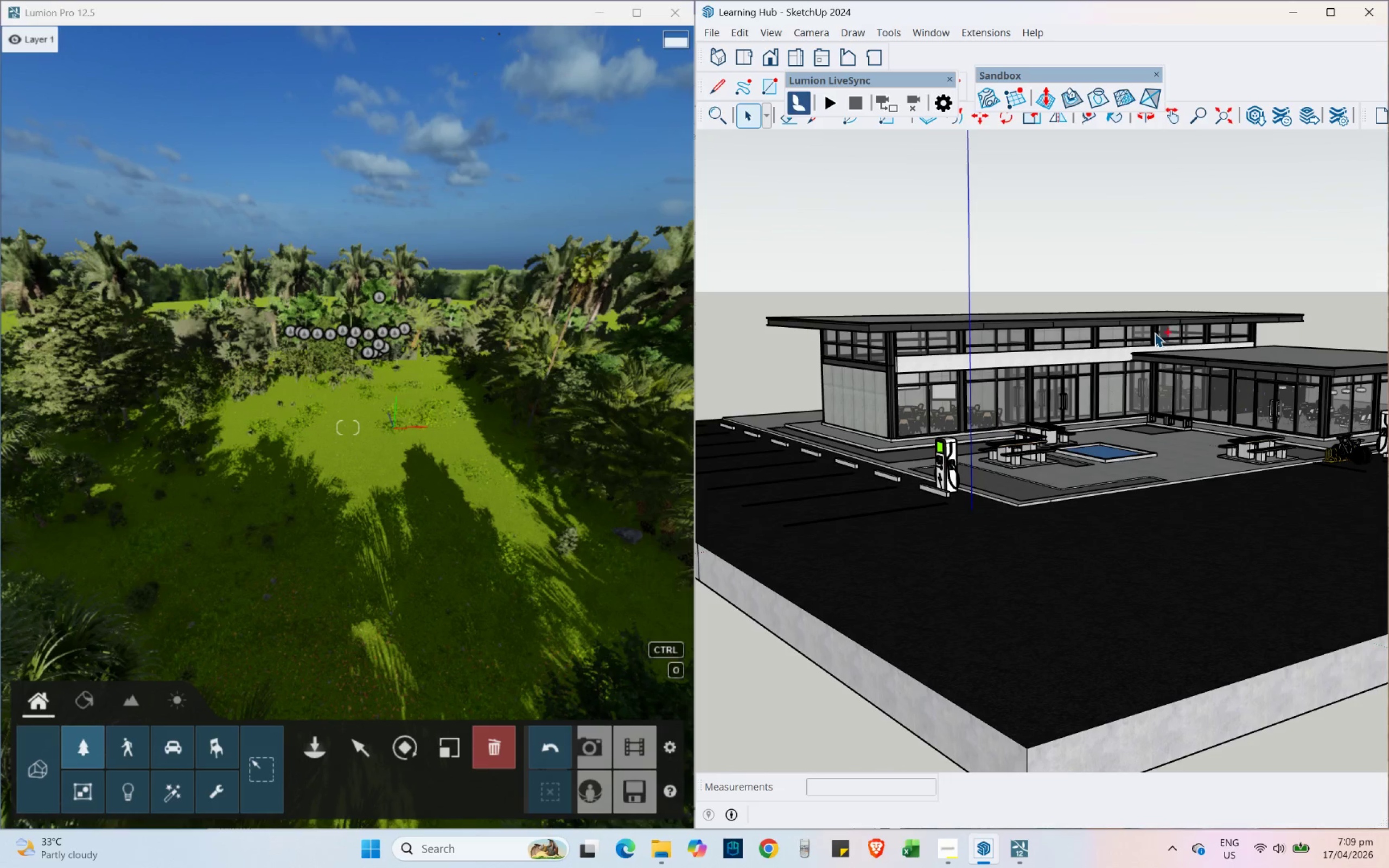 
key(Control+S)
 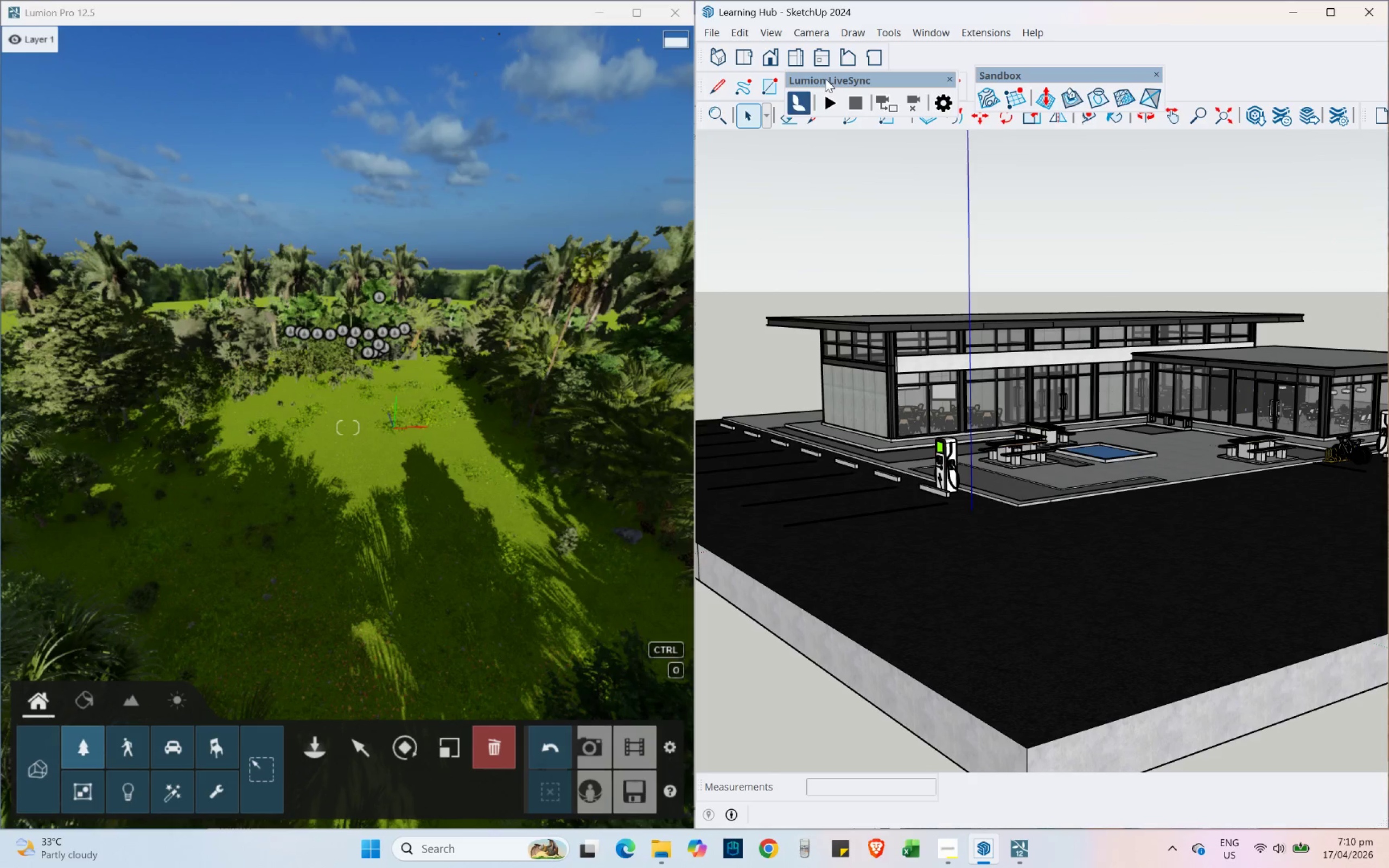 
wait(5.78)
 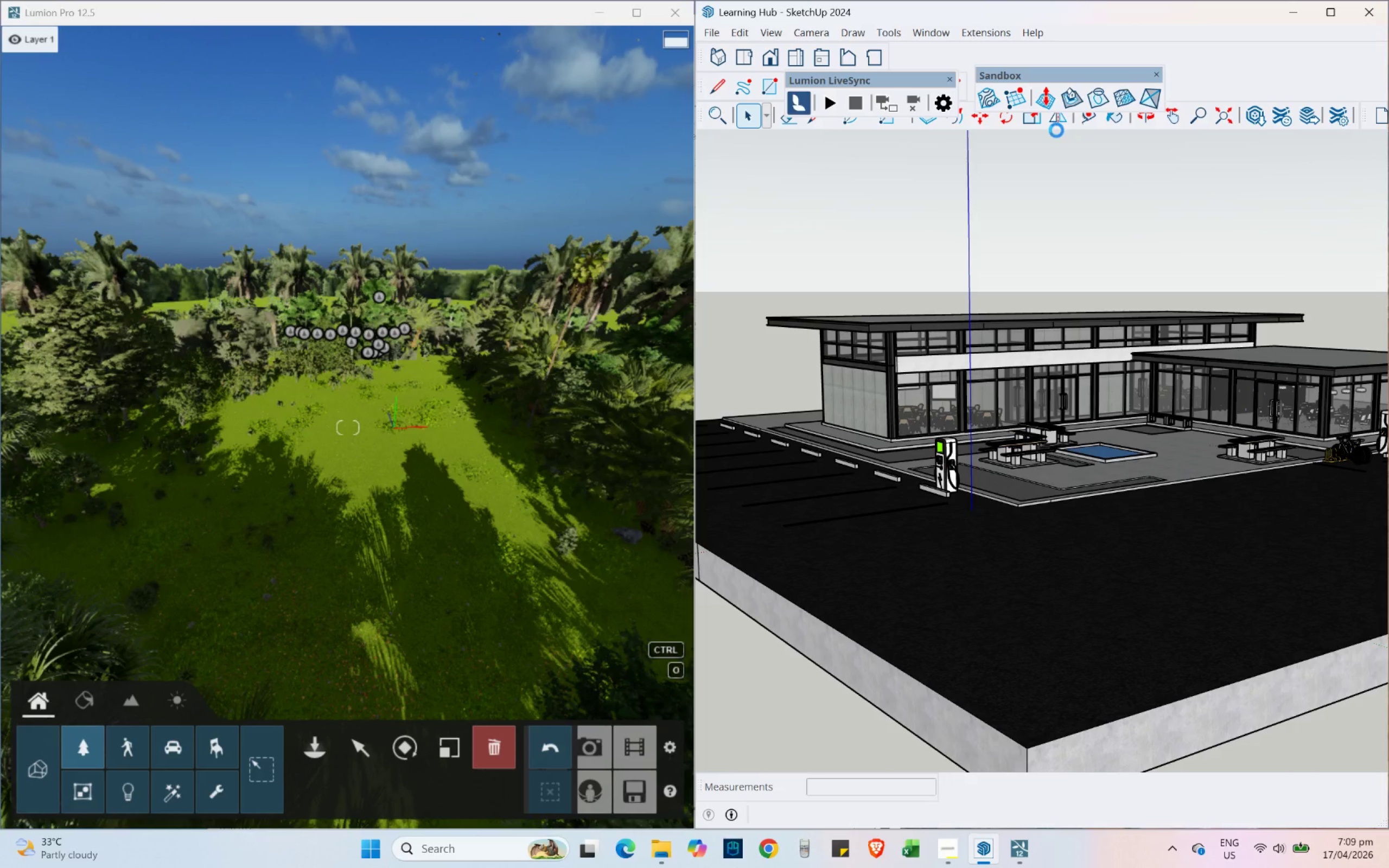 
left_click_drag(start_coordinate=[827, 78], to_coordinate=[1213, 74])
 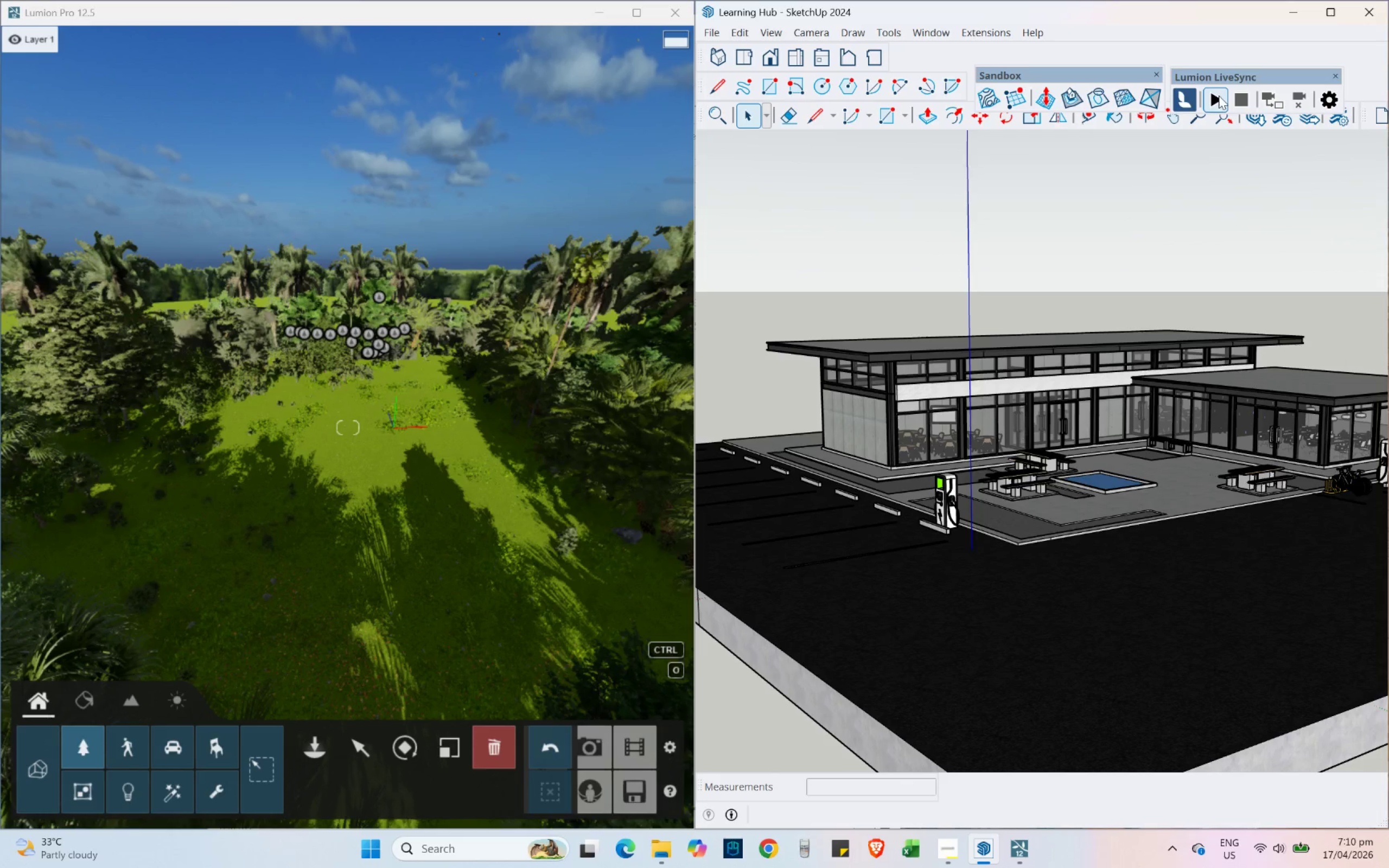 
left_click([1219, 95])
 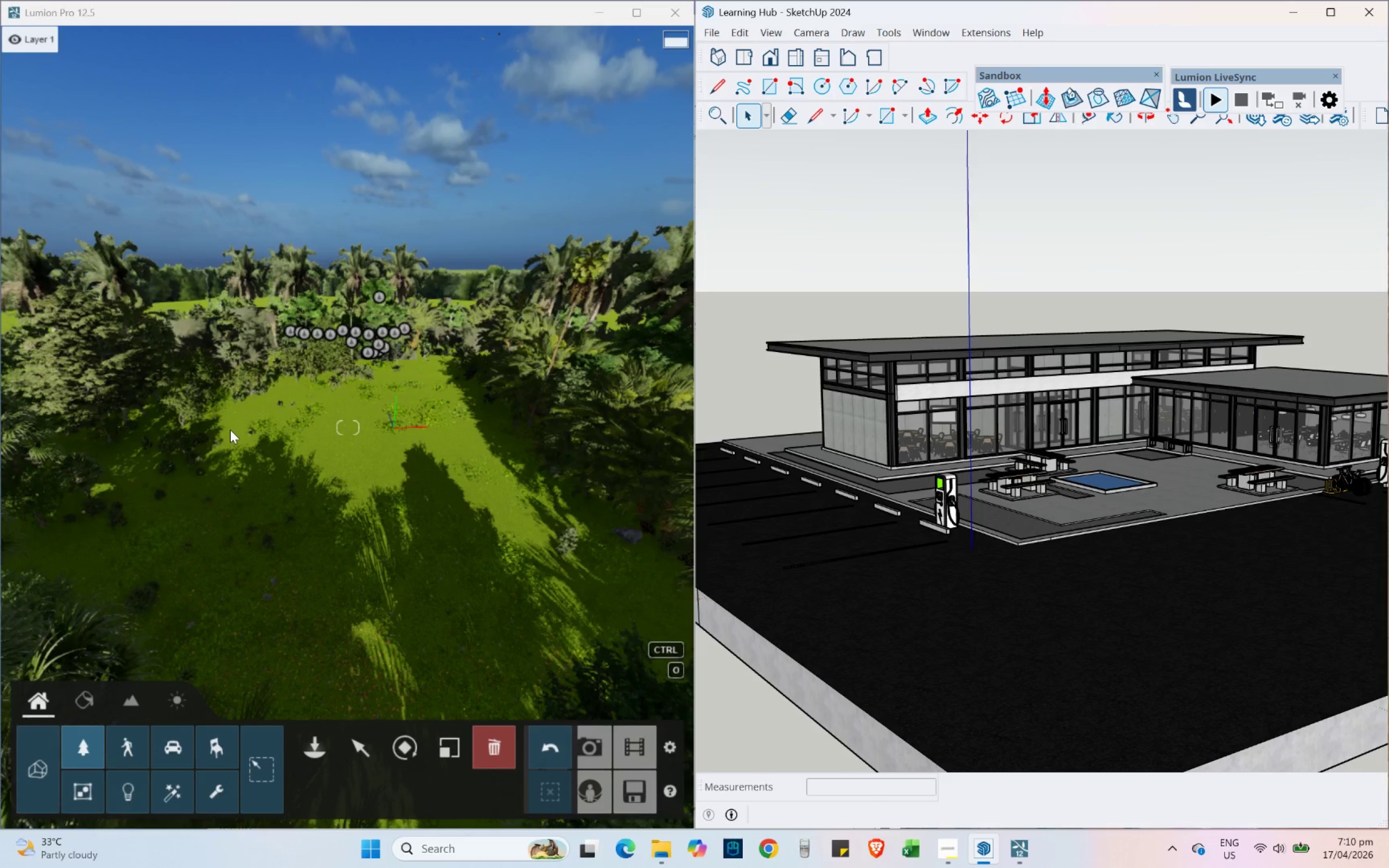 
wait(17.0)
 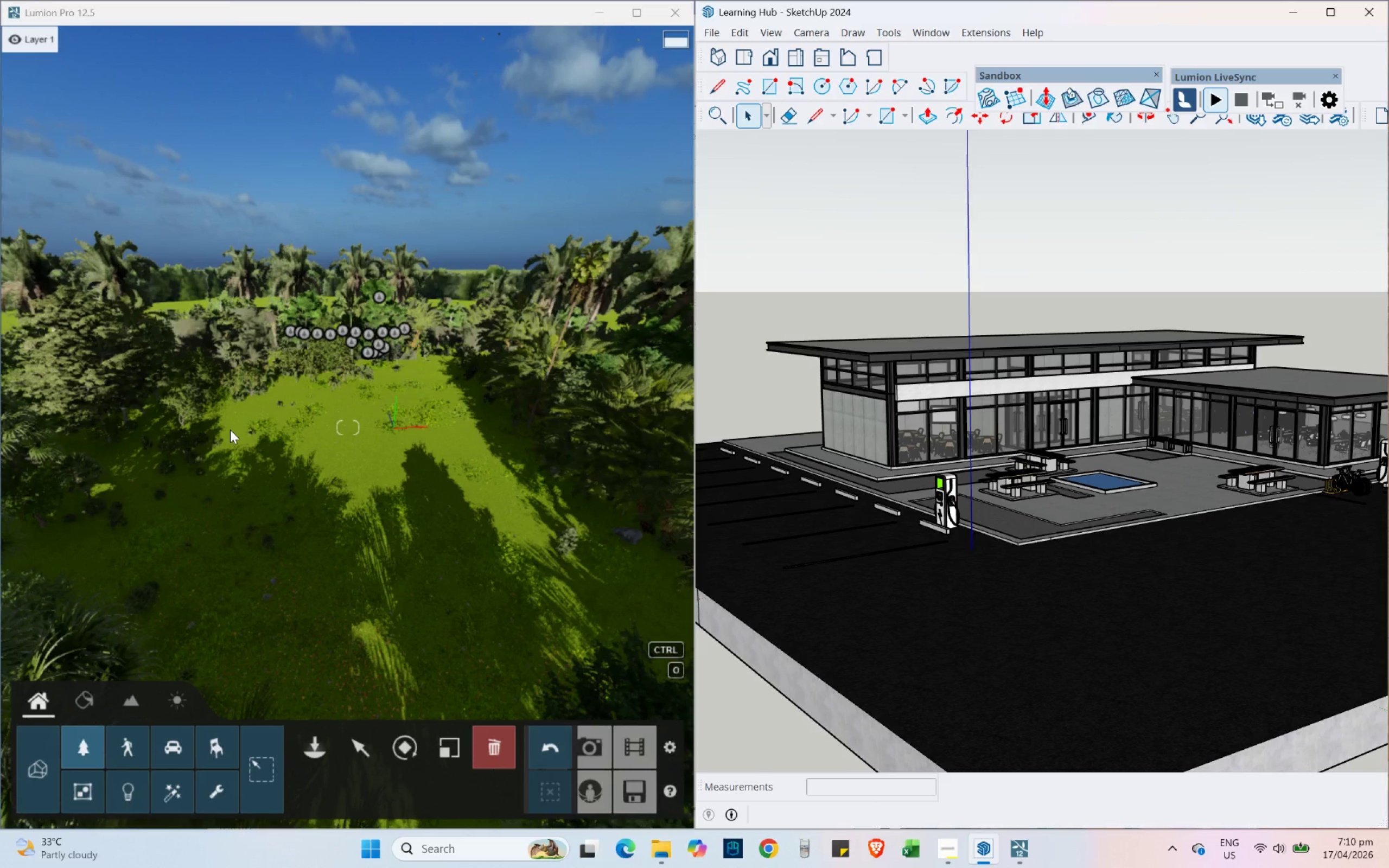 
scroll: coordinate [351, 399], scroll_direction: up, amount: 5.0
 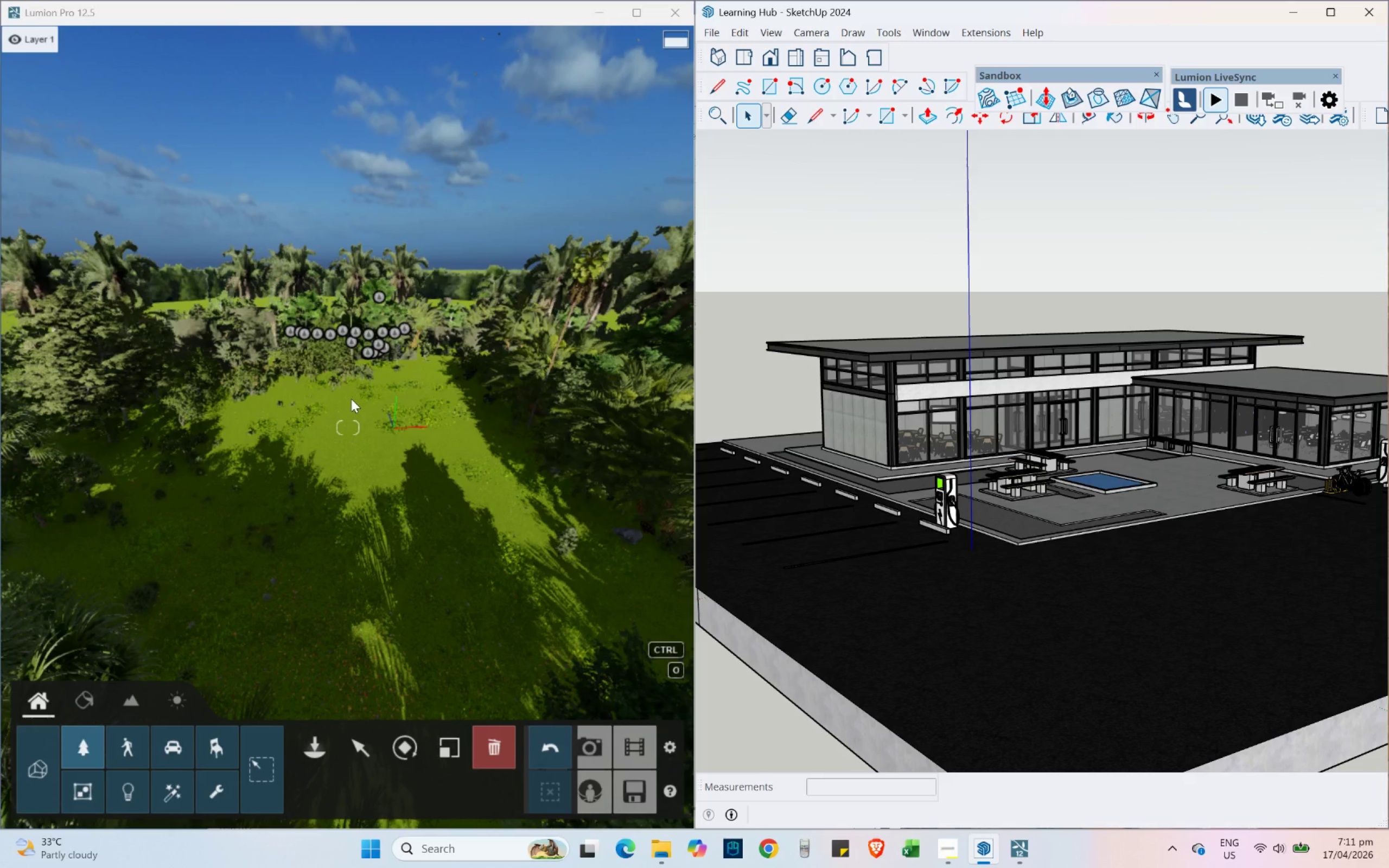 
wait(56.05)
 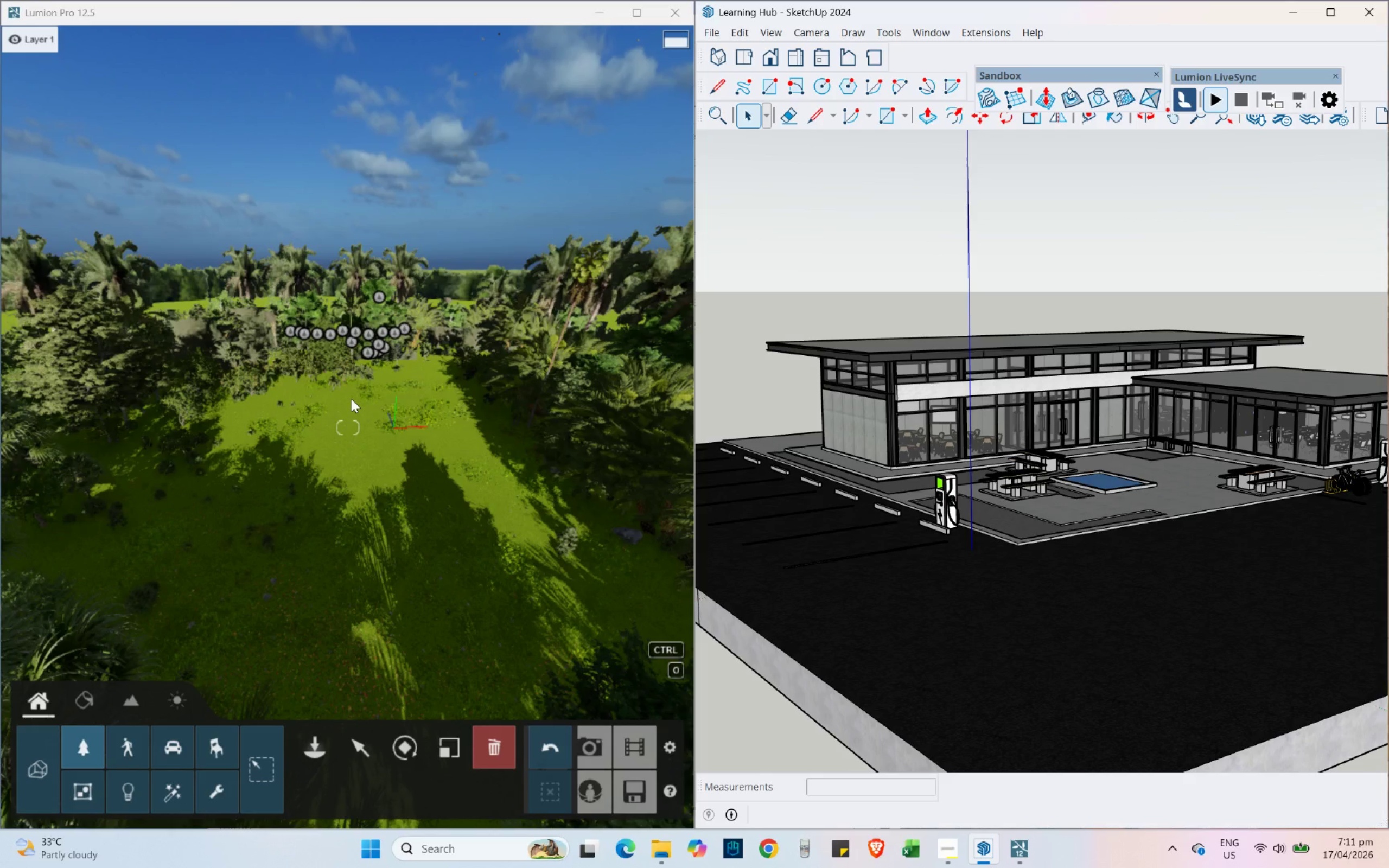 
scroll: coordinate [423, 383], scroll_direction: up, amount: 1.0
 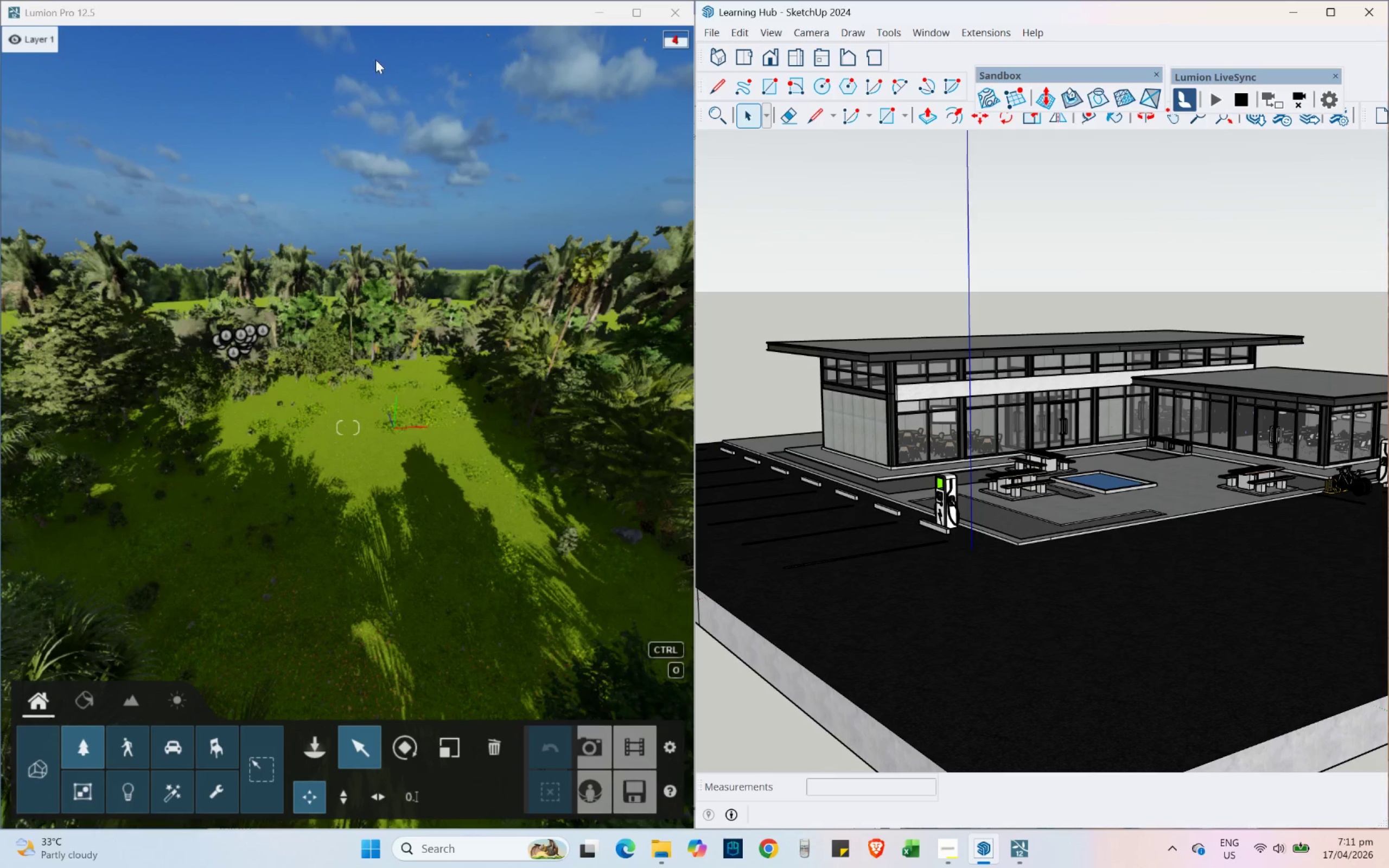 
left_click([379, 9])
 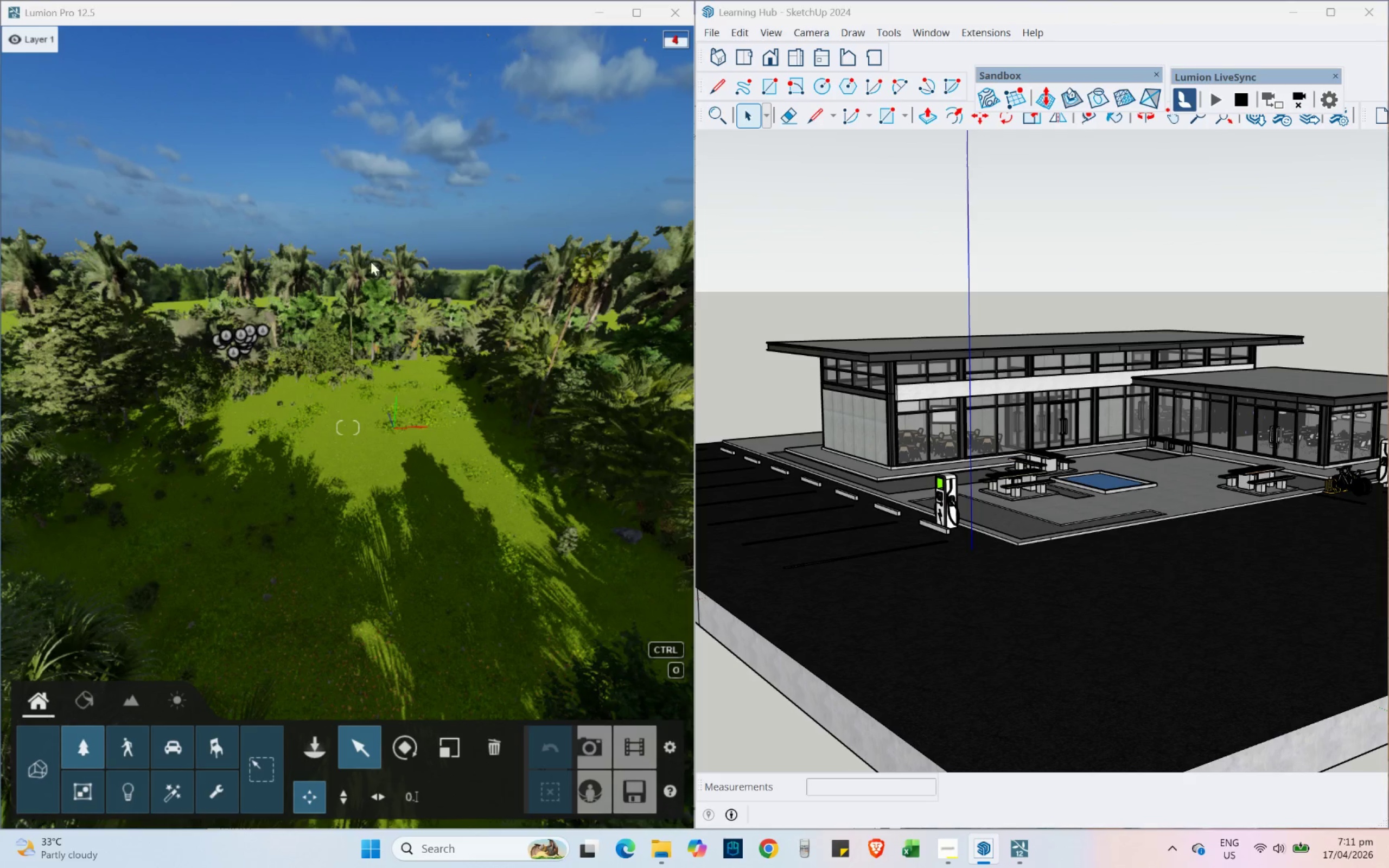 
scroll: coordinate [848, 391], scroll_direction: down, amount: 5.0
 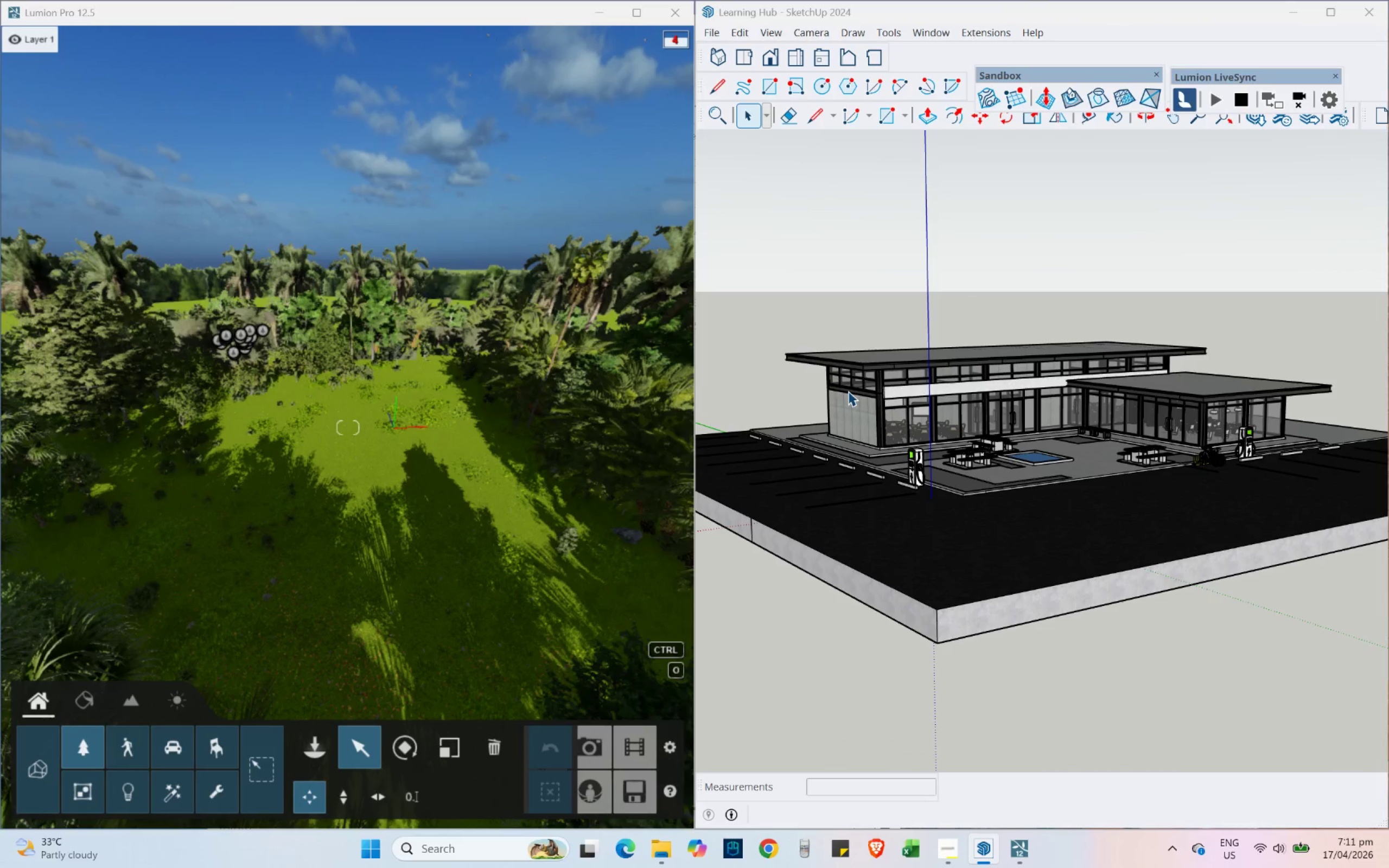 
scroll: coordinate [848, 391], scroll_direction: up, amount: 3.0
 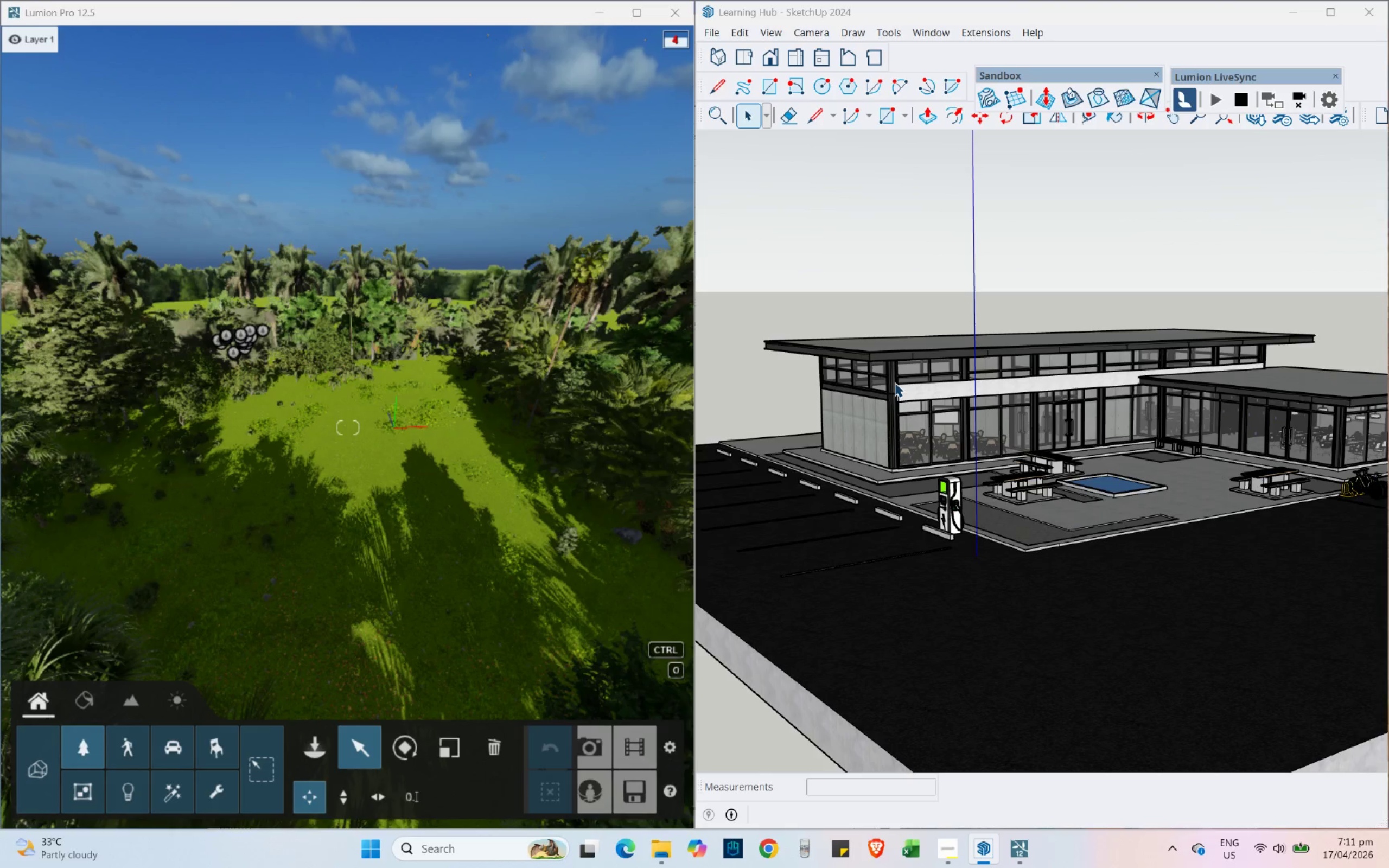 
wait(16.73)
 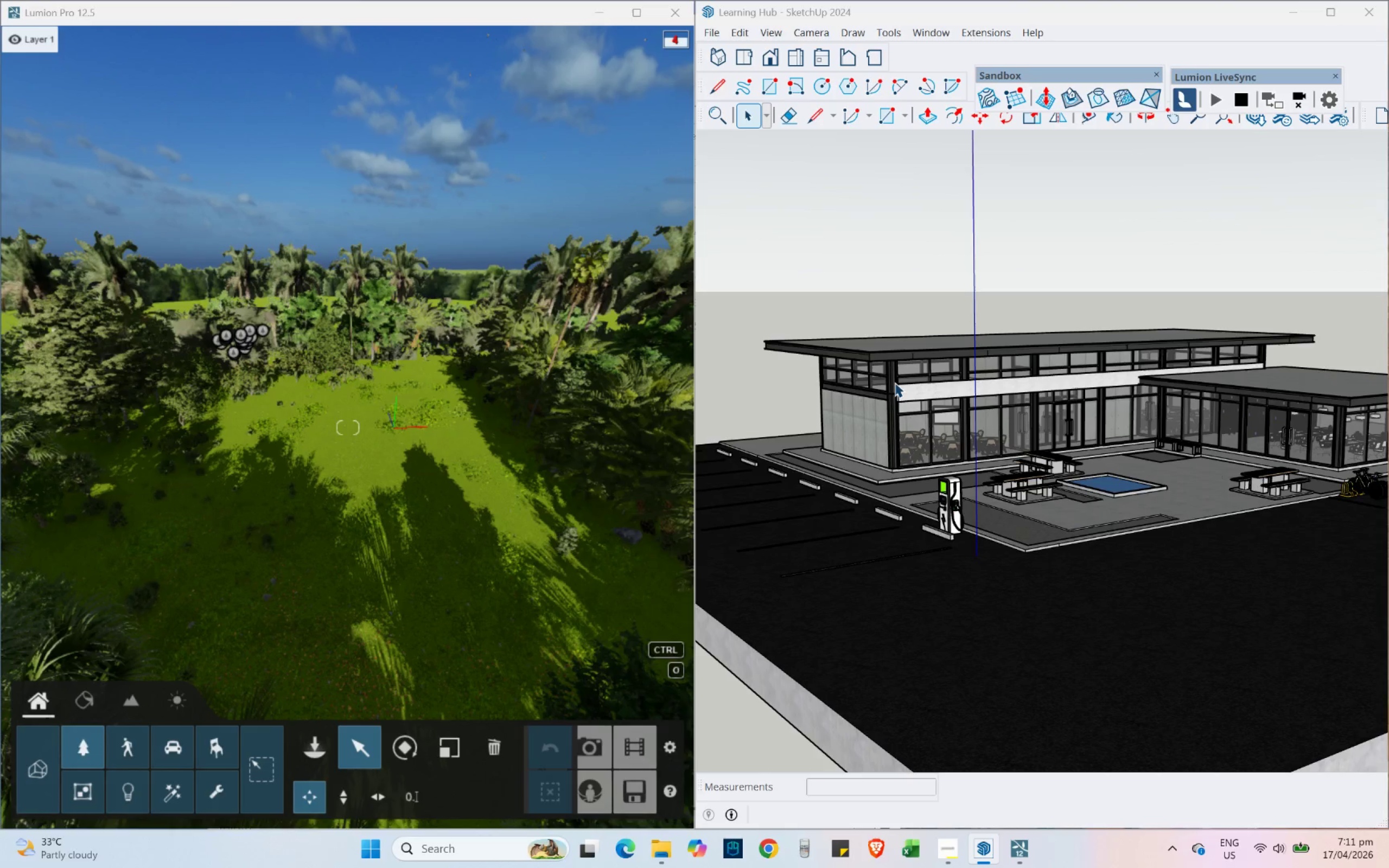 
scroll: coordinate [431, 482], scroll_direction: down, amount: 7.0
 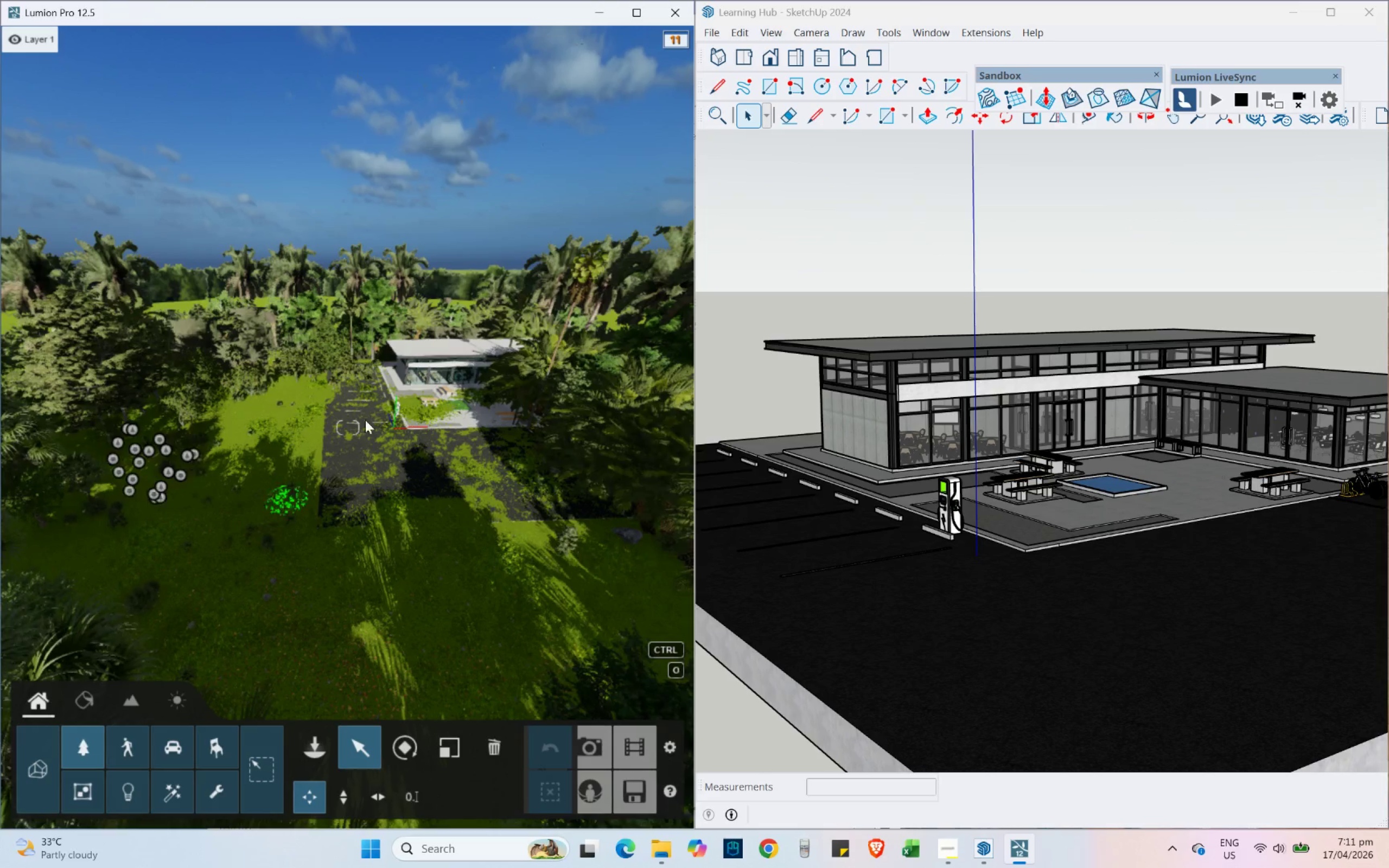 
wait(11.54)
 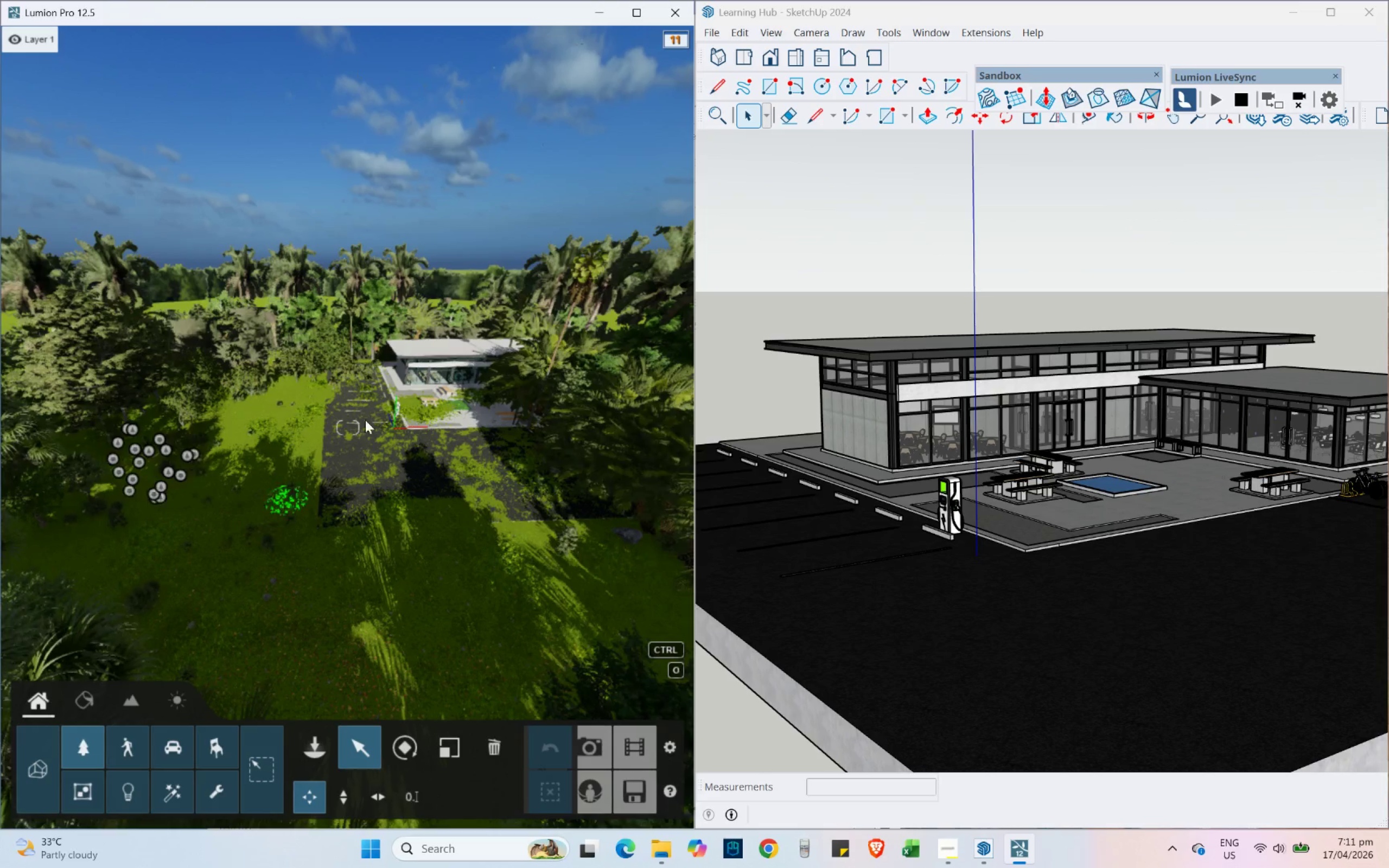 
left_click([355, 754])
 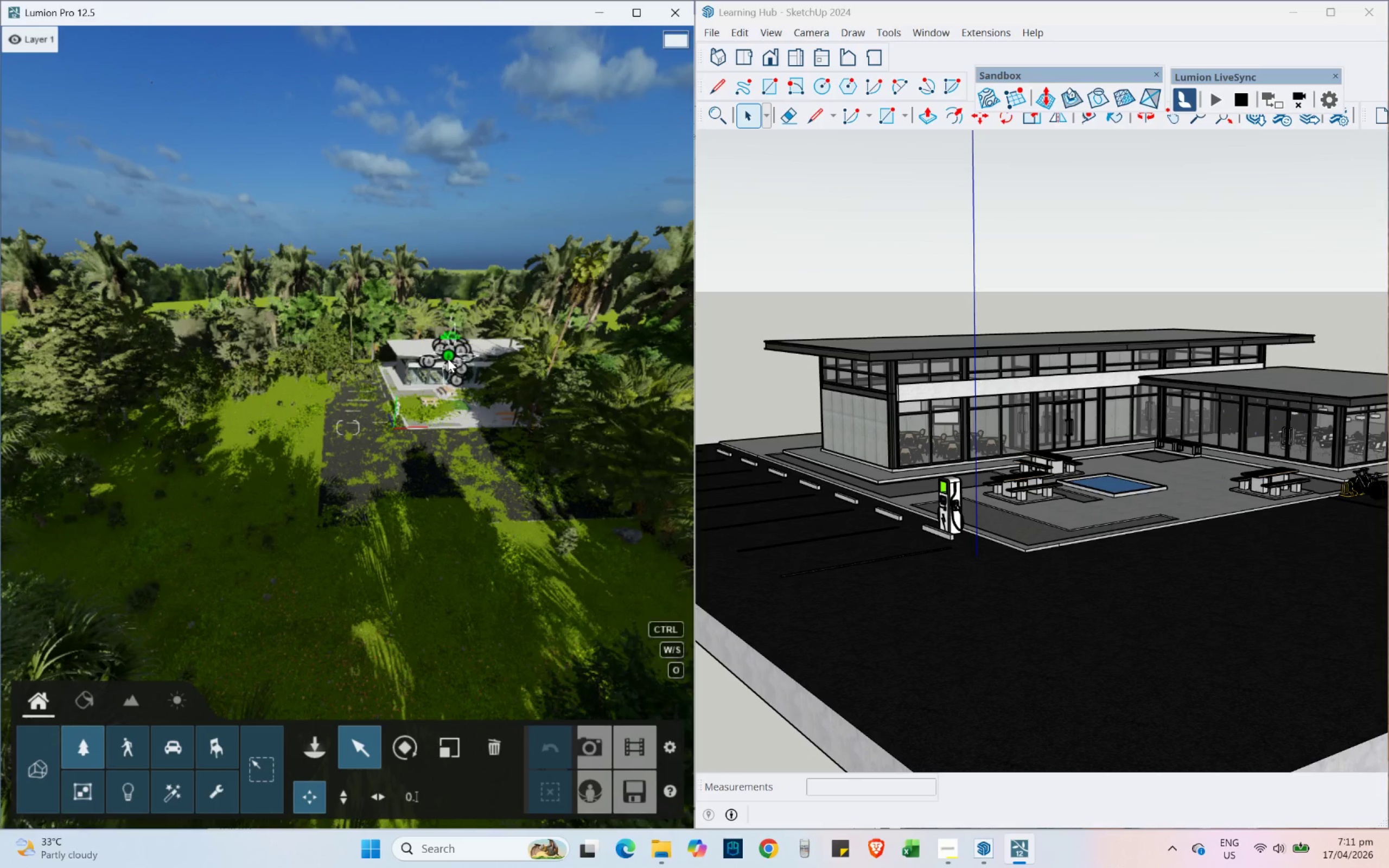 
left_click([46, 767])
 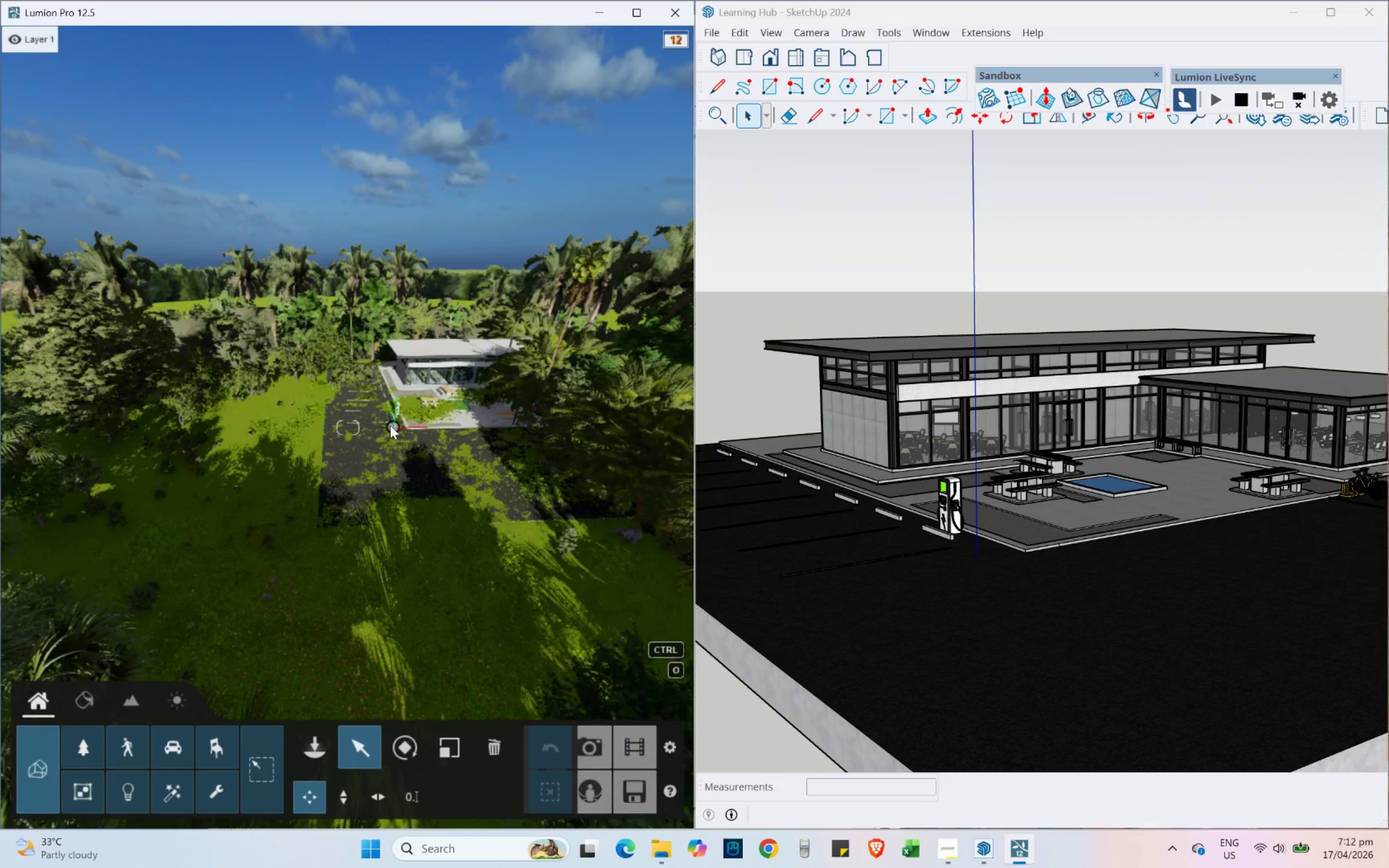 
left_click_drag(start_coordinate=[390, 425], to_coordinate=[137, 542])
 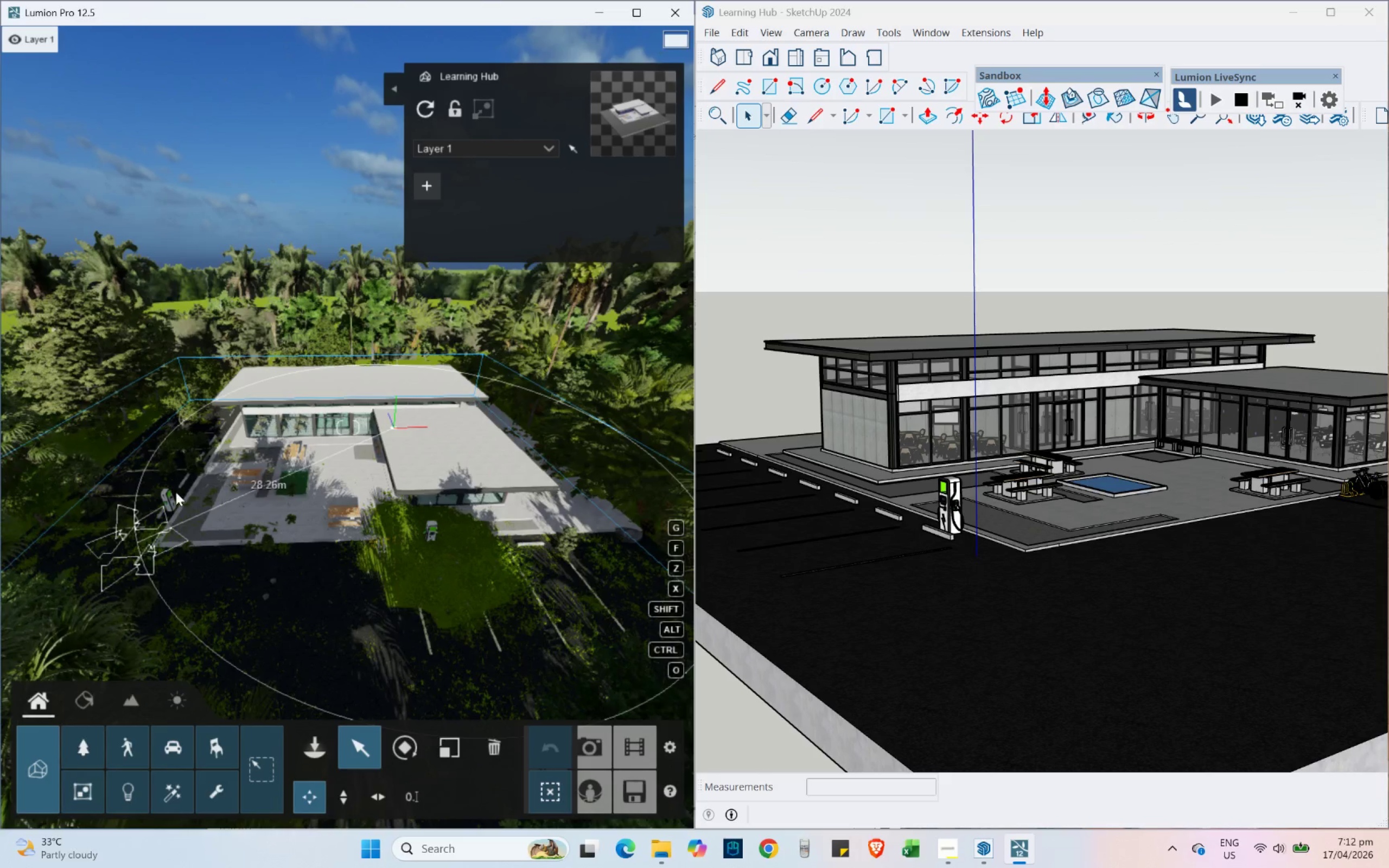 
scroll: coordinate [176, 492], scroll_direction: up, amount: 8.0
 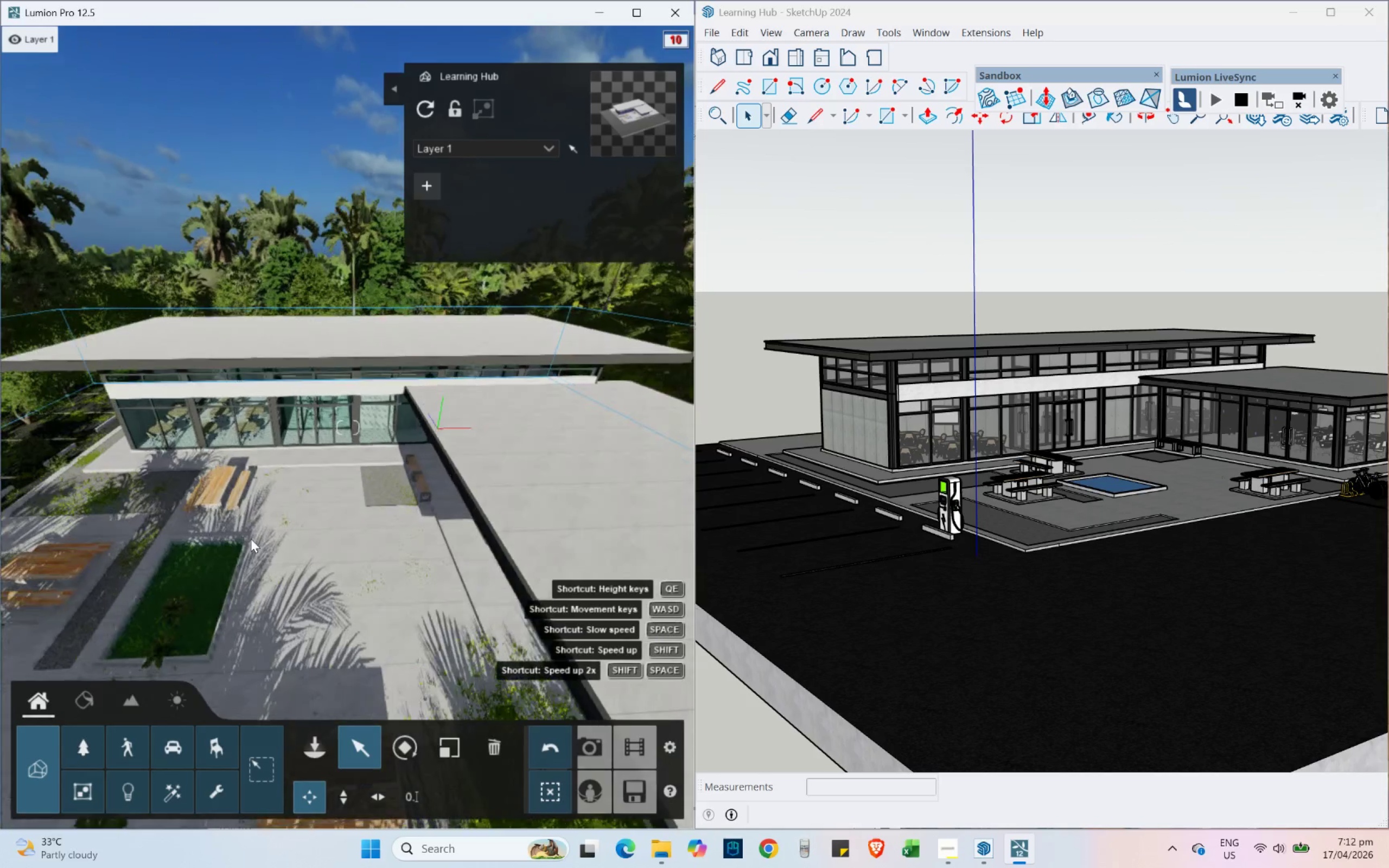 
scroll: coordinate [334, 452], scroll_direction: down, amount: 4.0
 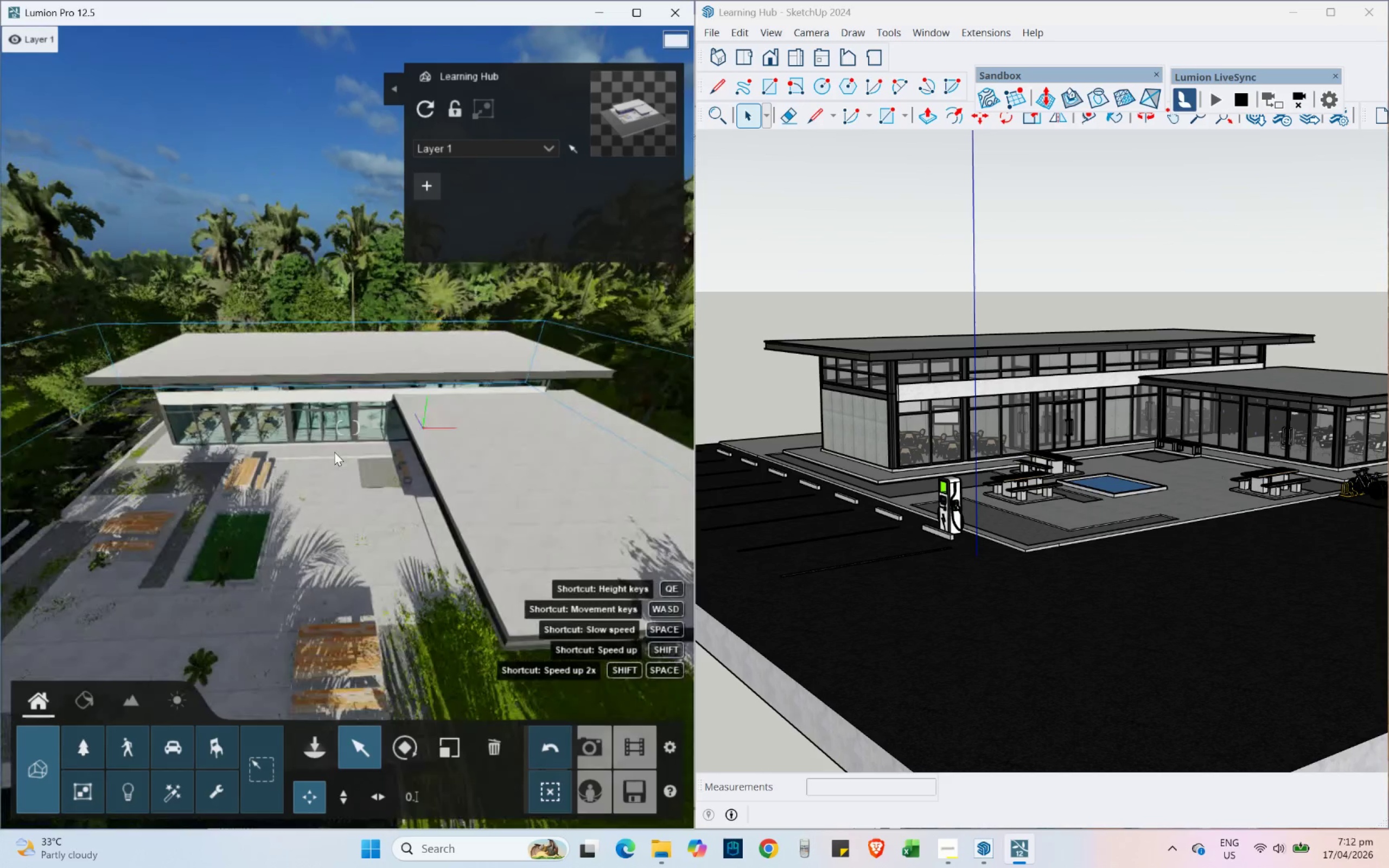 
type(EsEA)
 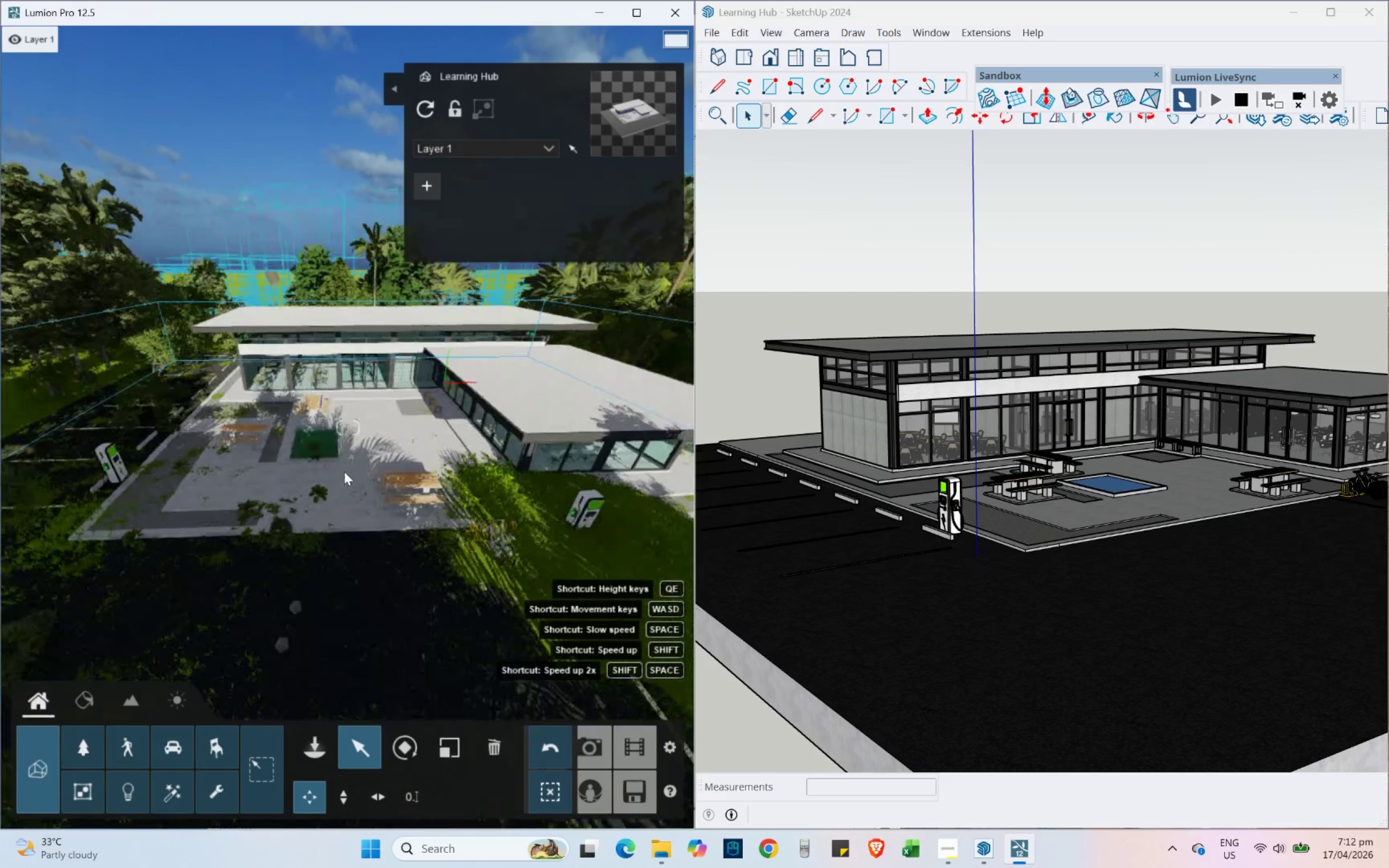 
hold_key(key=A, duration=0.41)
 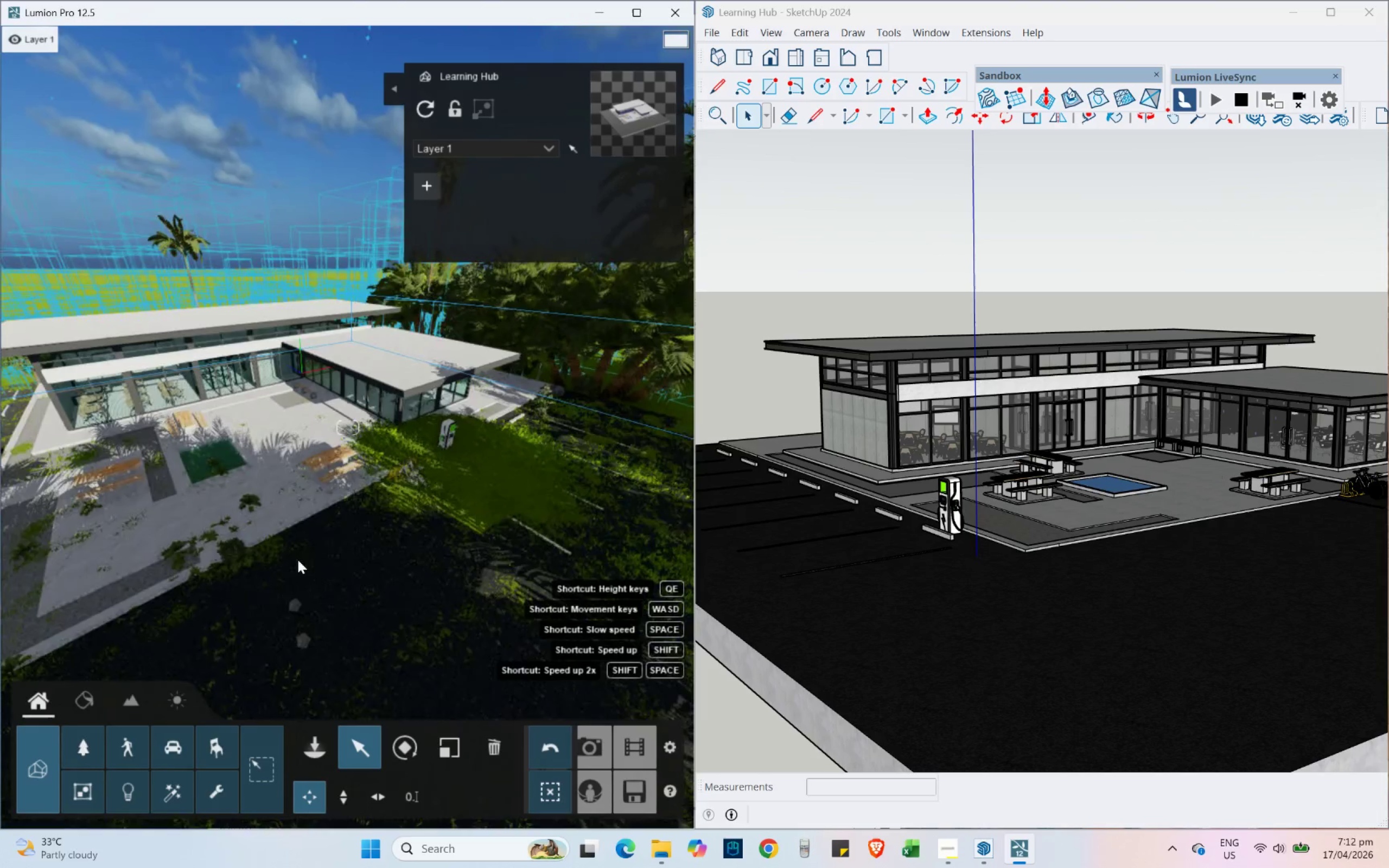 
hold_key(key=A, duration=0.62)
 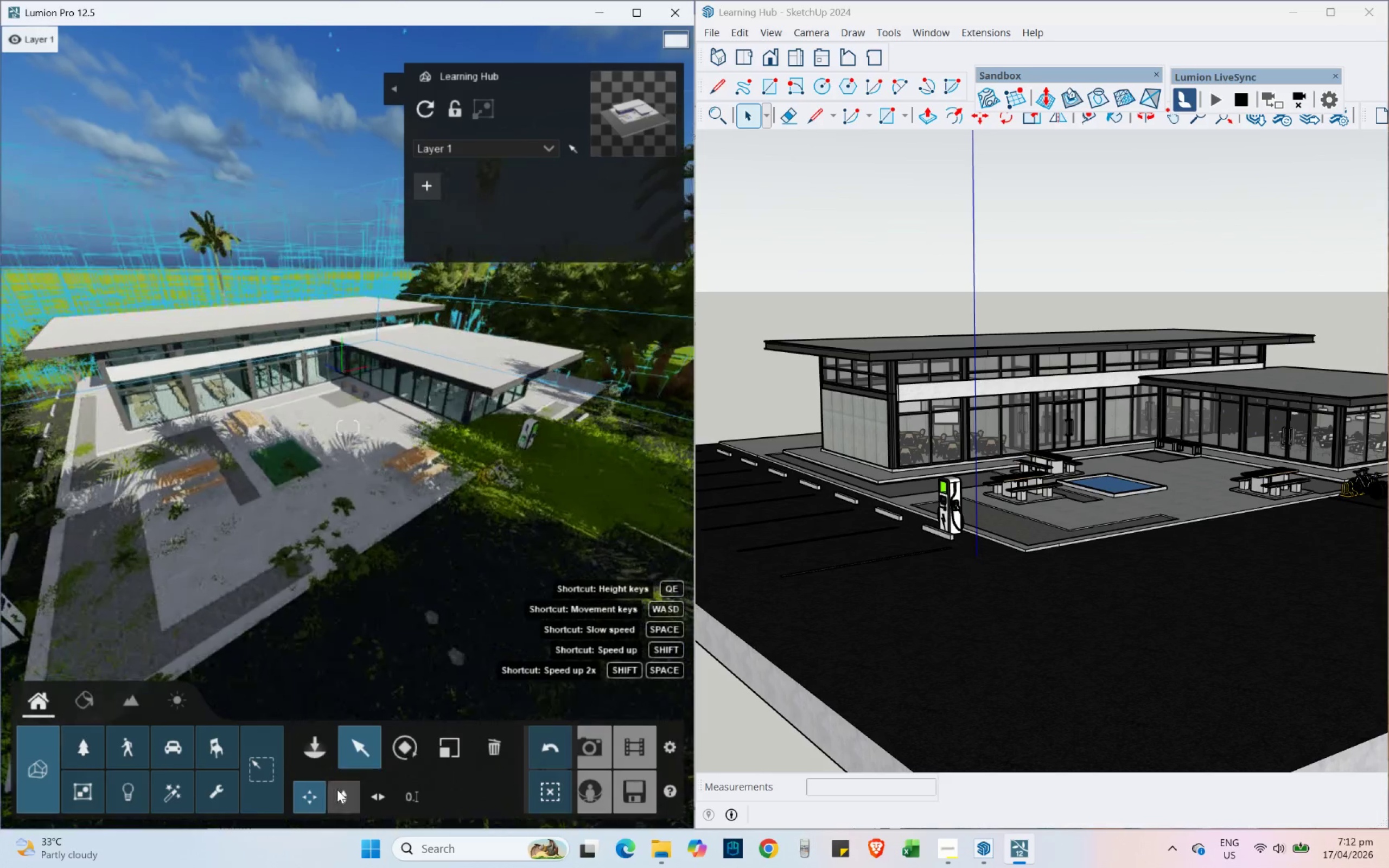 
key(S)
 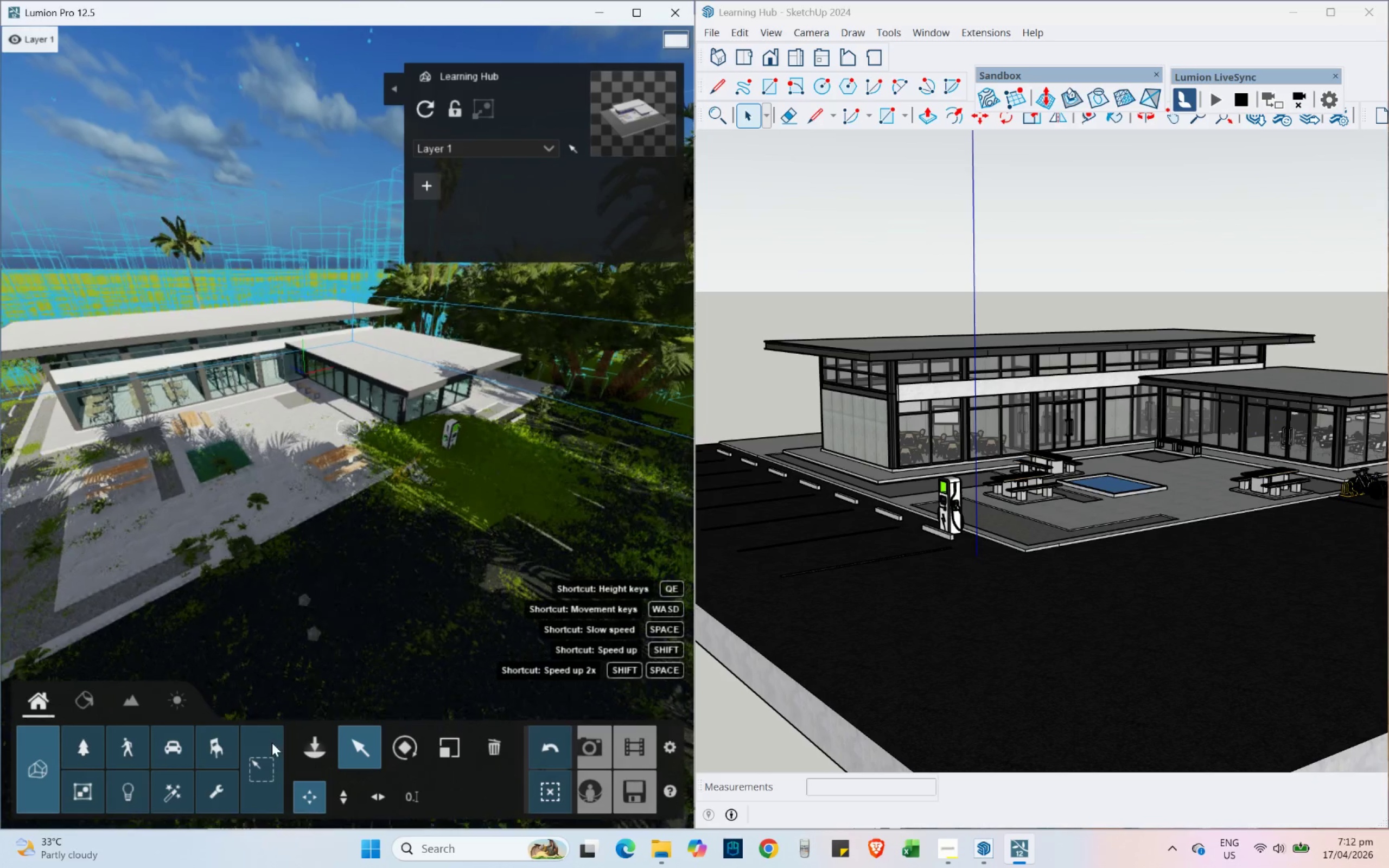 
key(Shift+ShiftLeft)
 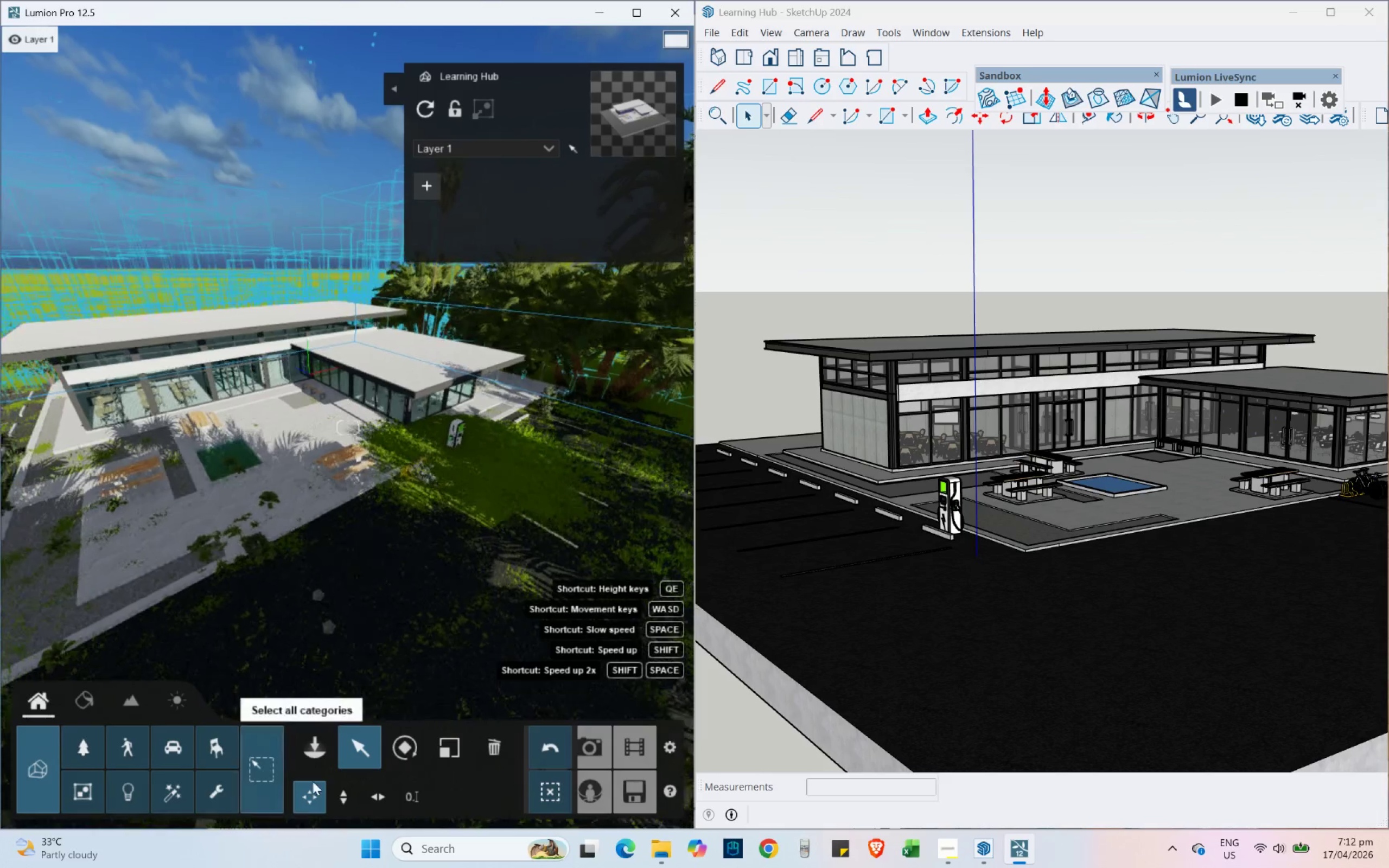 
key(Shift+W)
 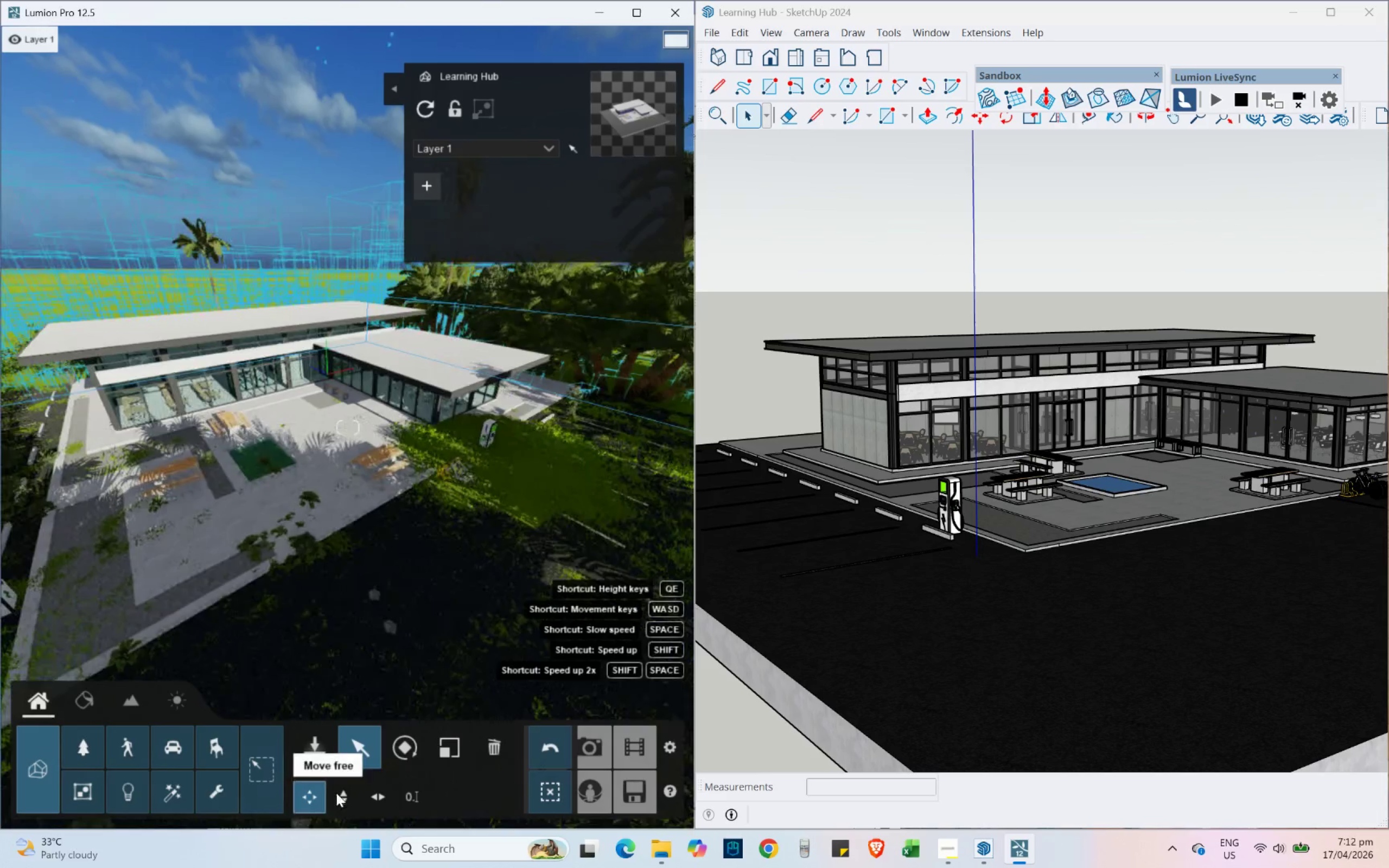 
left_click([336, 793])
 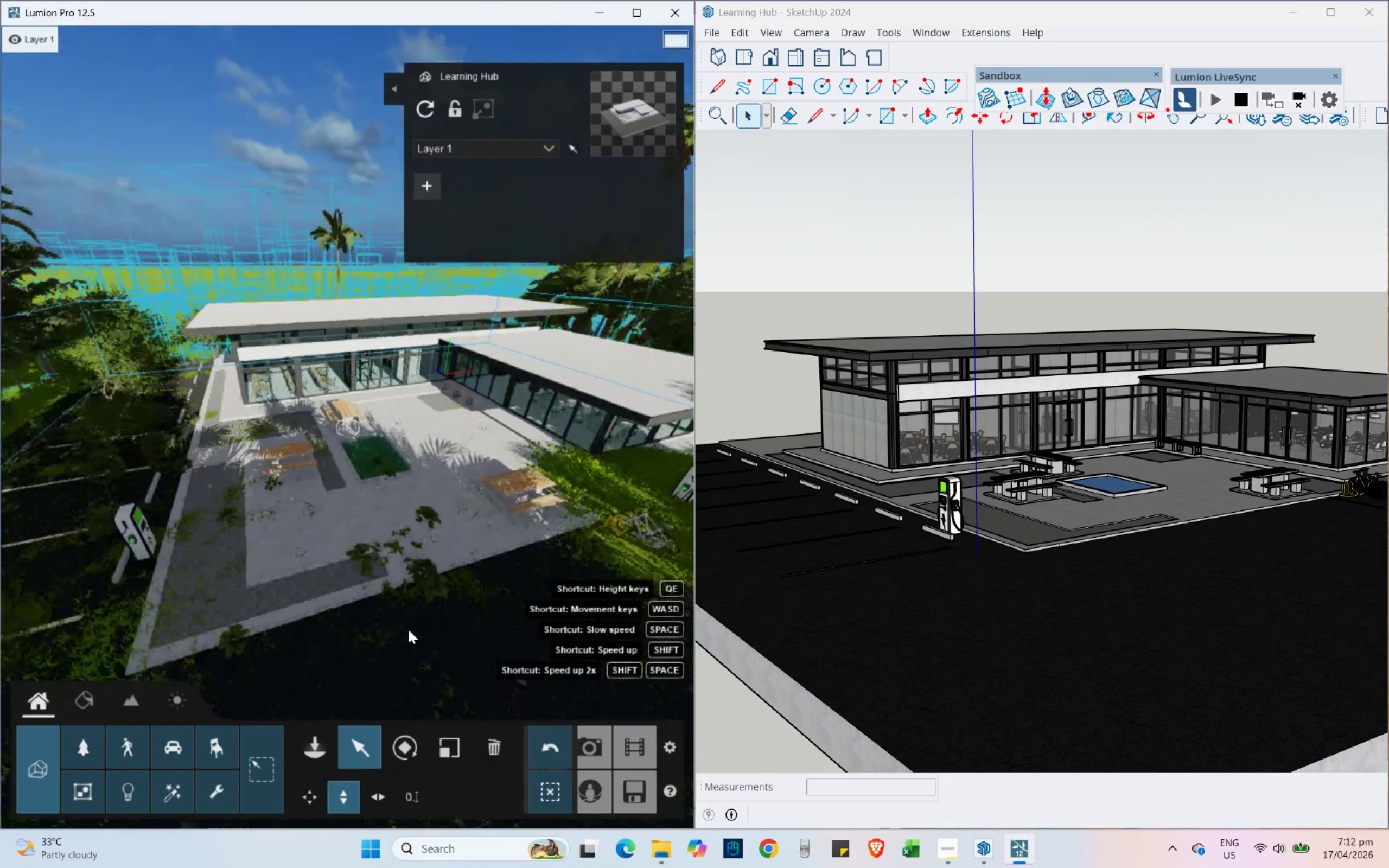 
type(saad)
 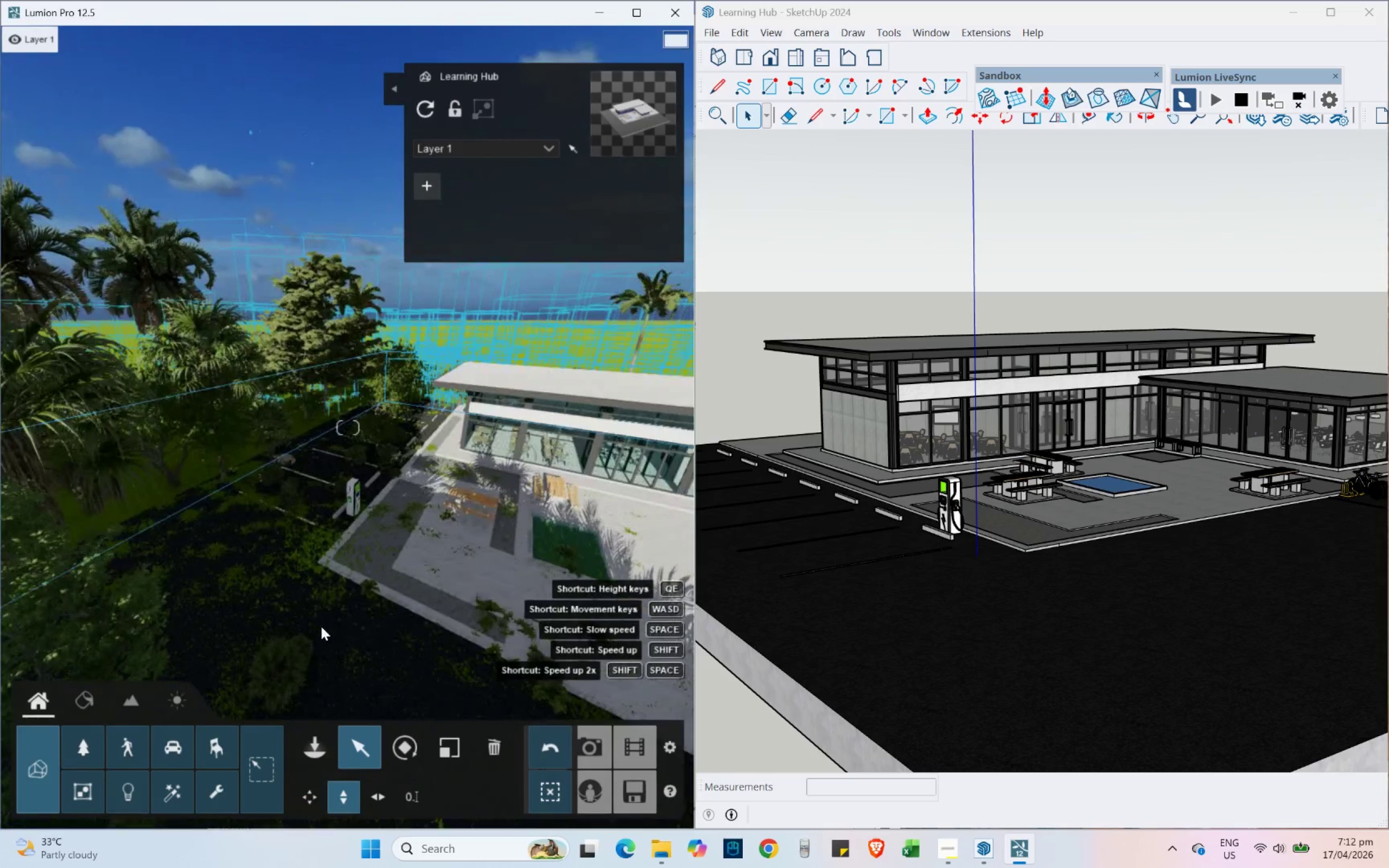 
hold_key(key=S, duration=0.62)
 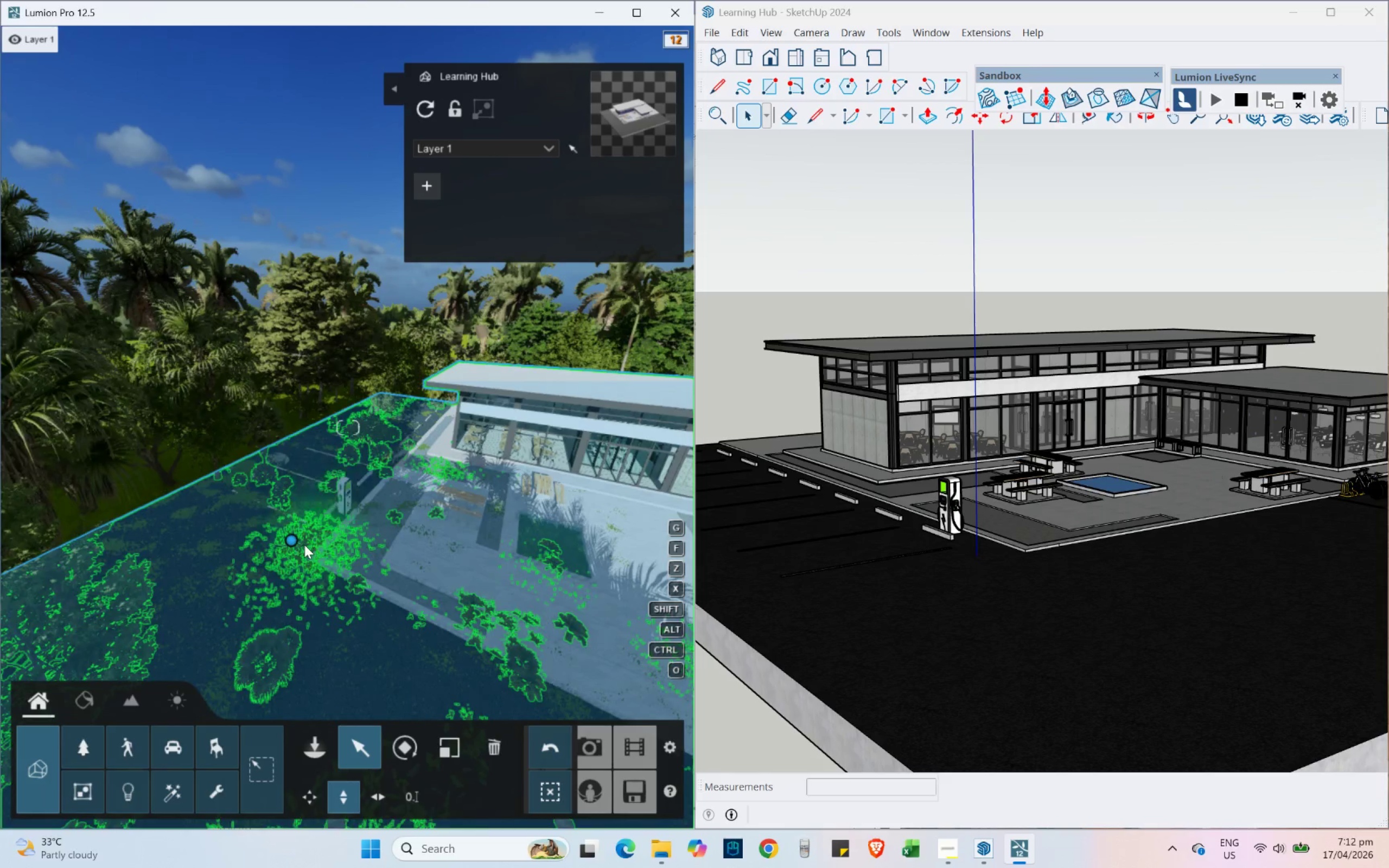 
left_click_drag(start_coordinate=[289, 539], to_coordinate=[297, 502])
 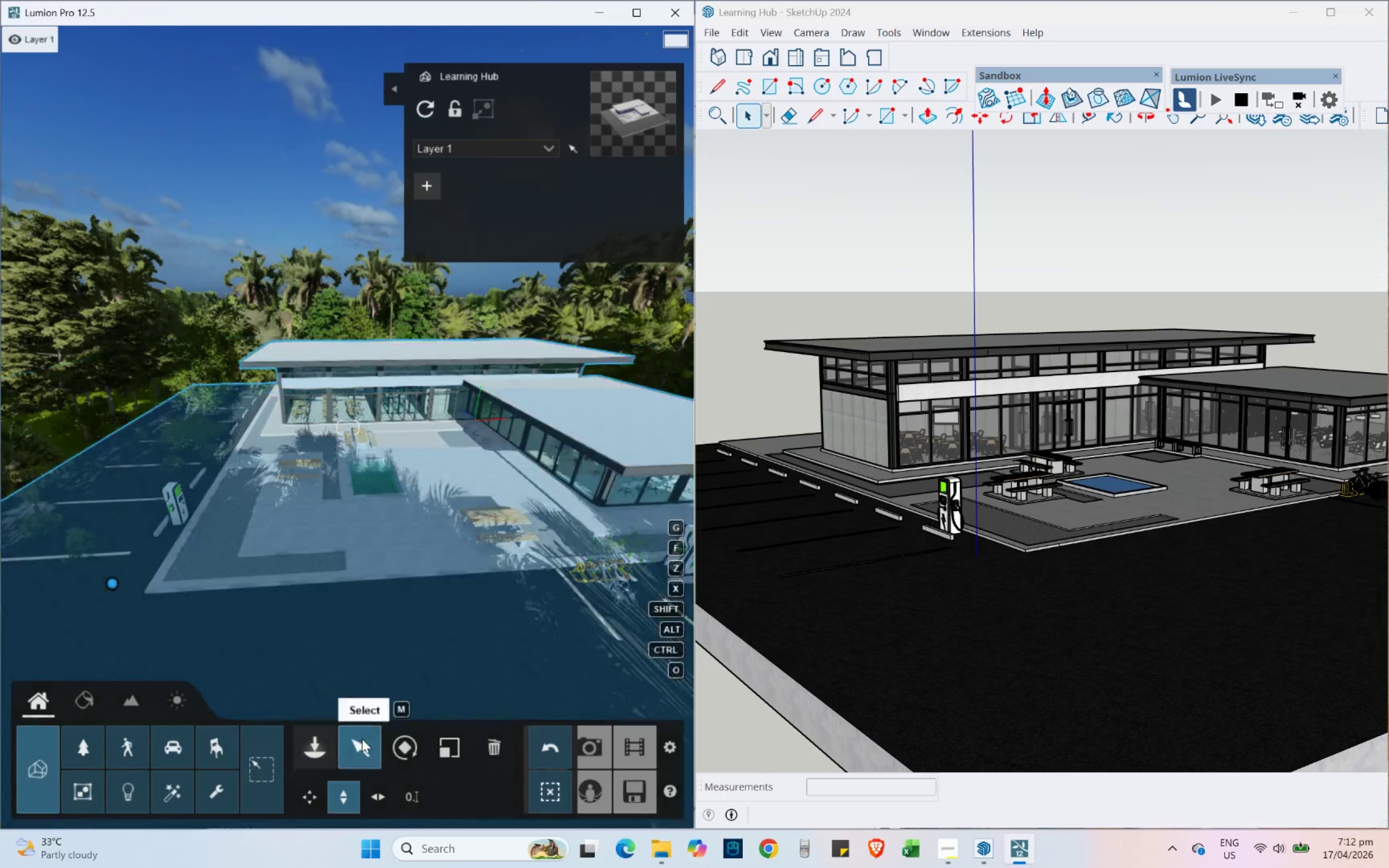 
left_click([85, 750])
 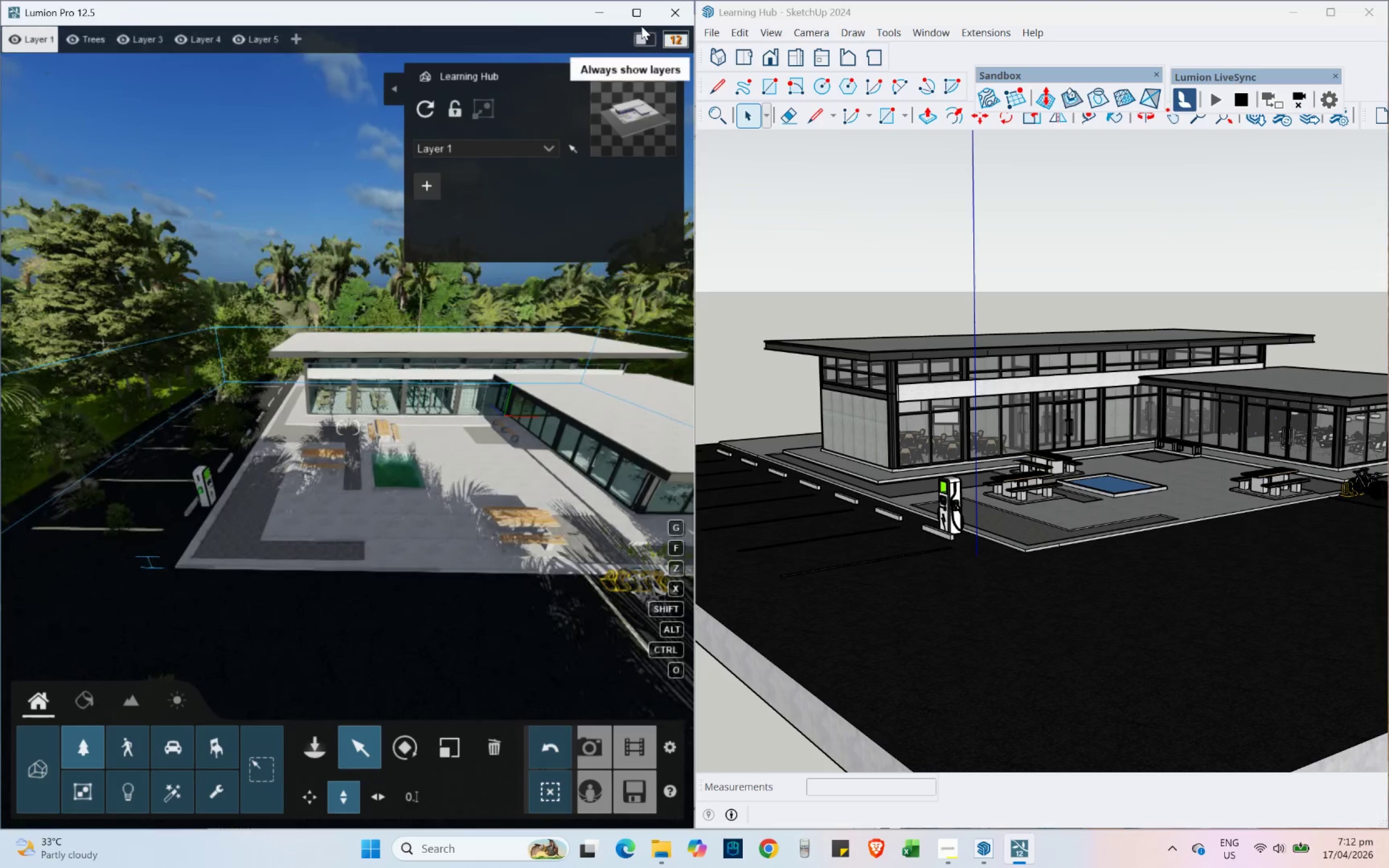 
left_click([635, 16])
 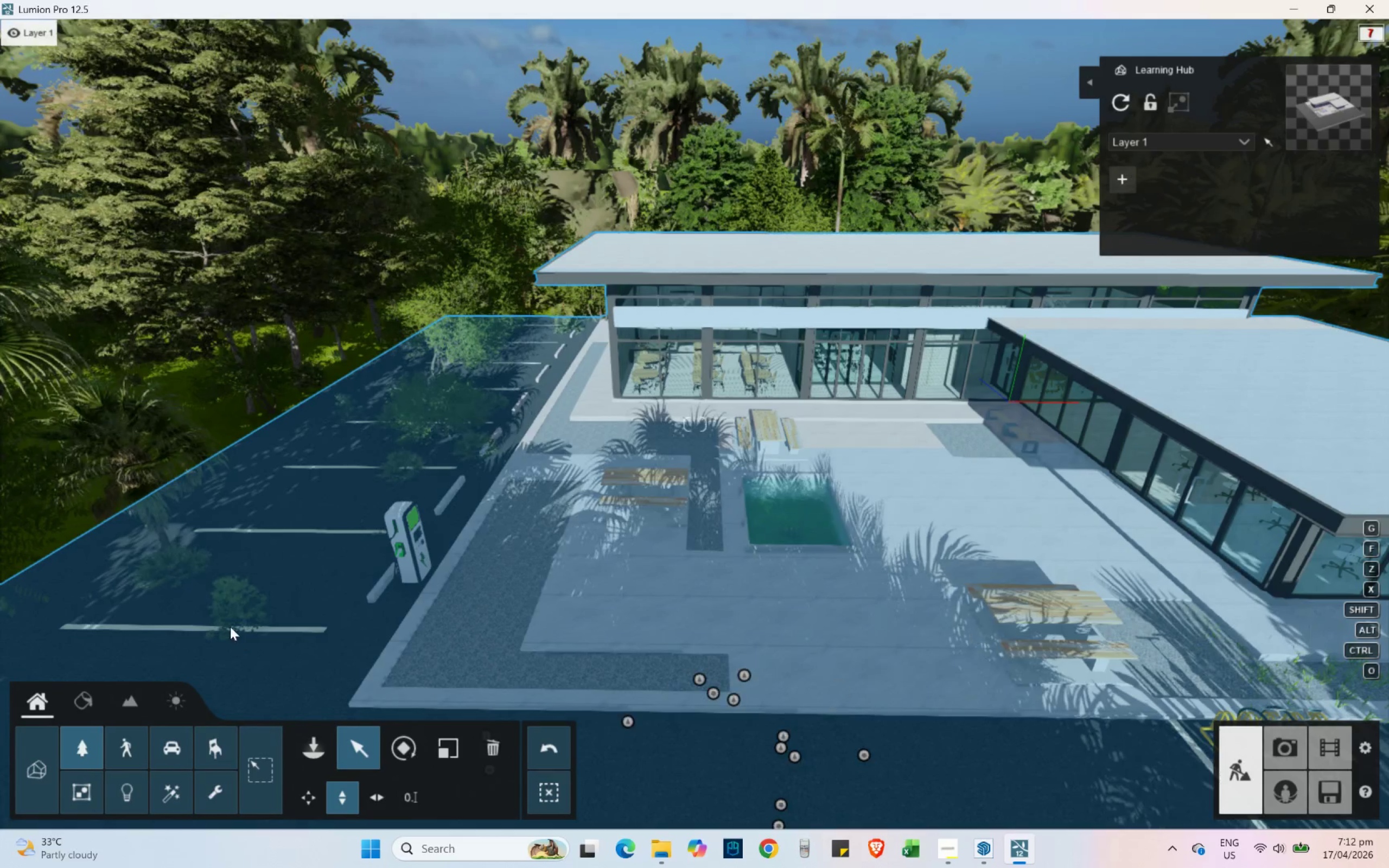 
double_click([234, 605])
 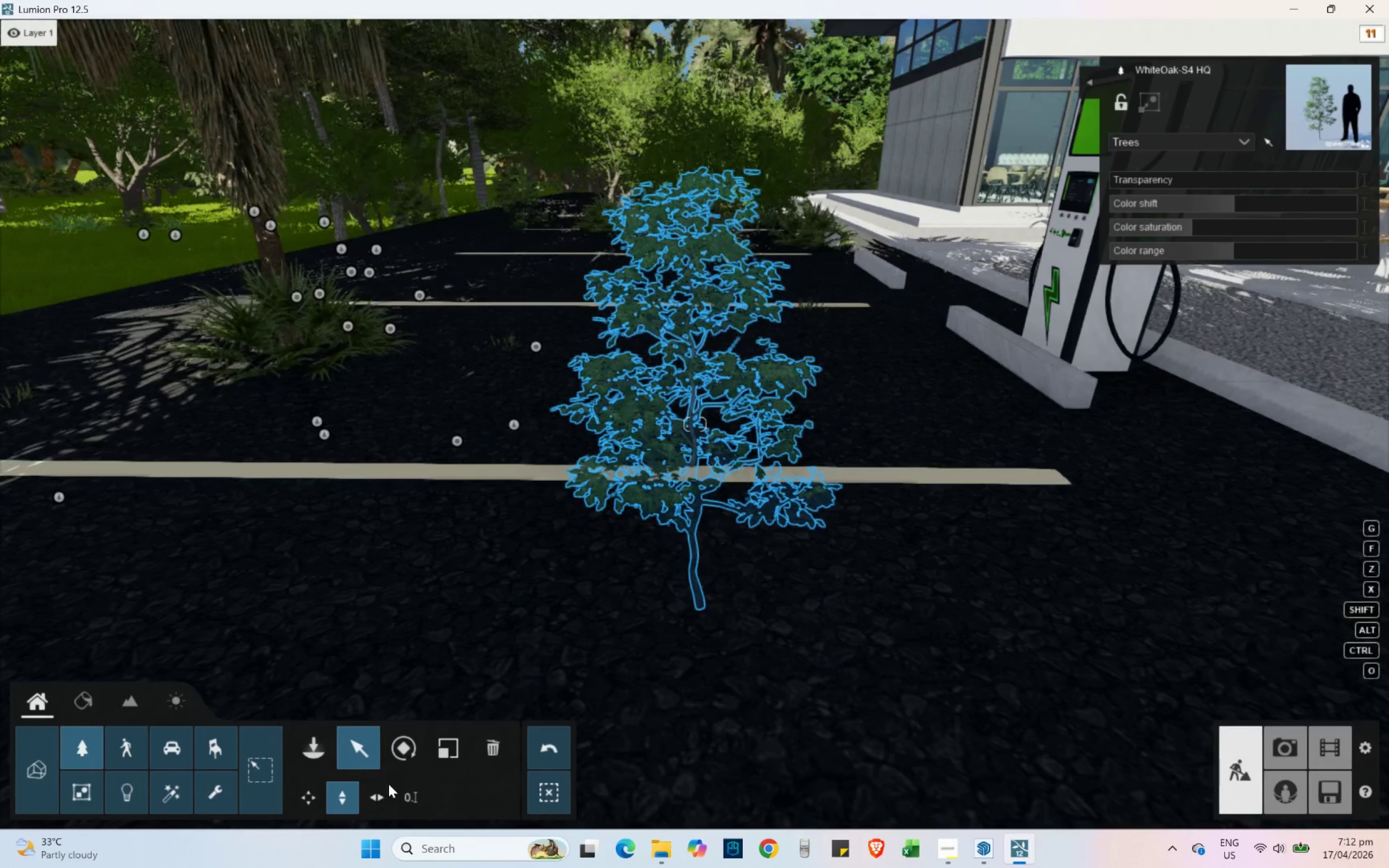 
left_click([494, 747])
 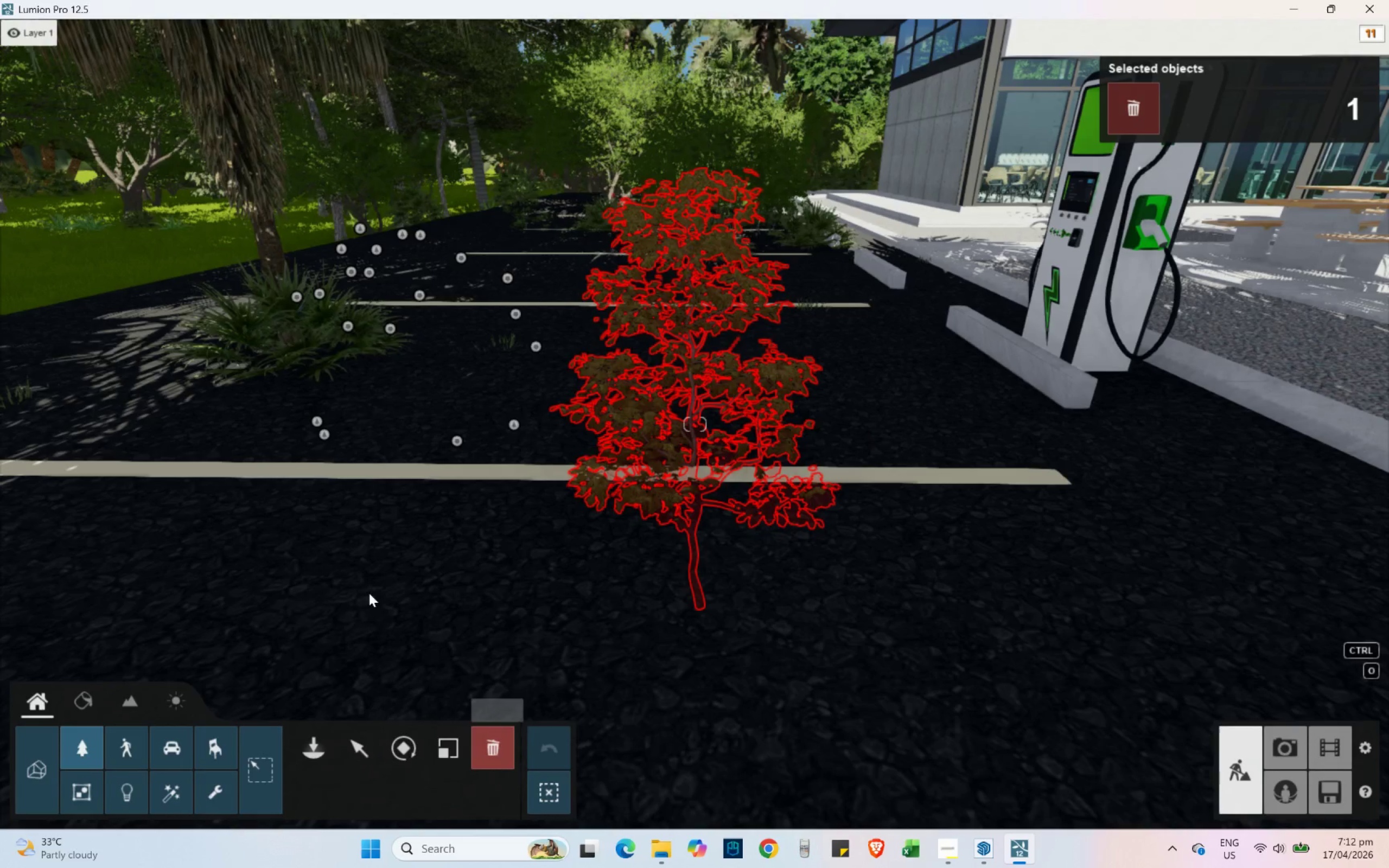 
scroll: coordinate [379, 621], scroll_direction: down, amount: 5.0
 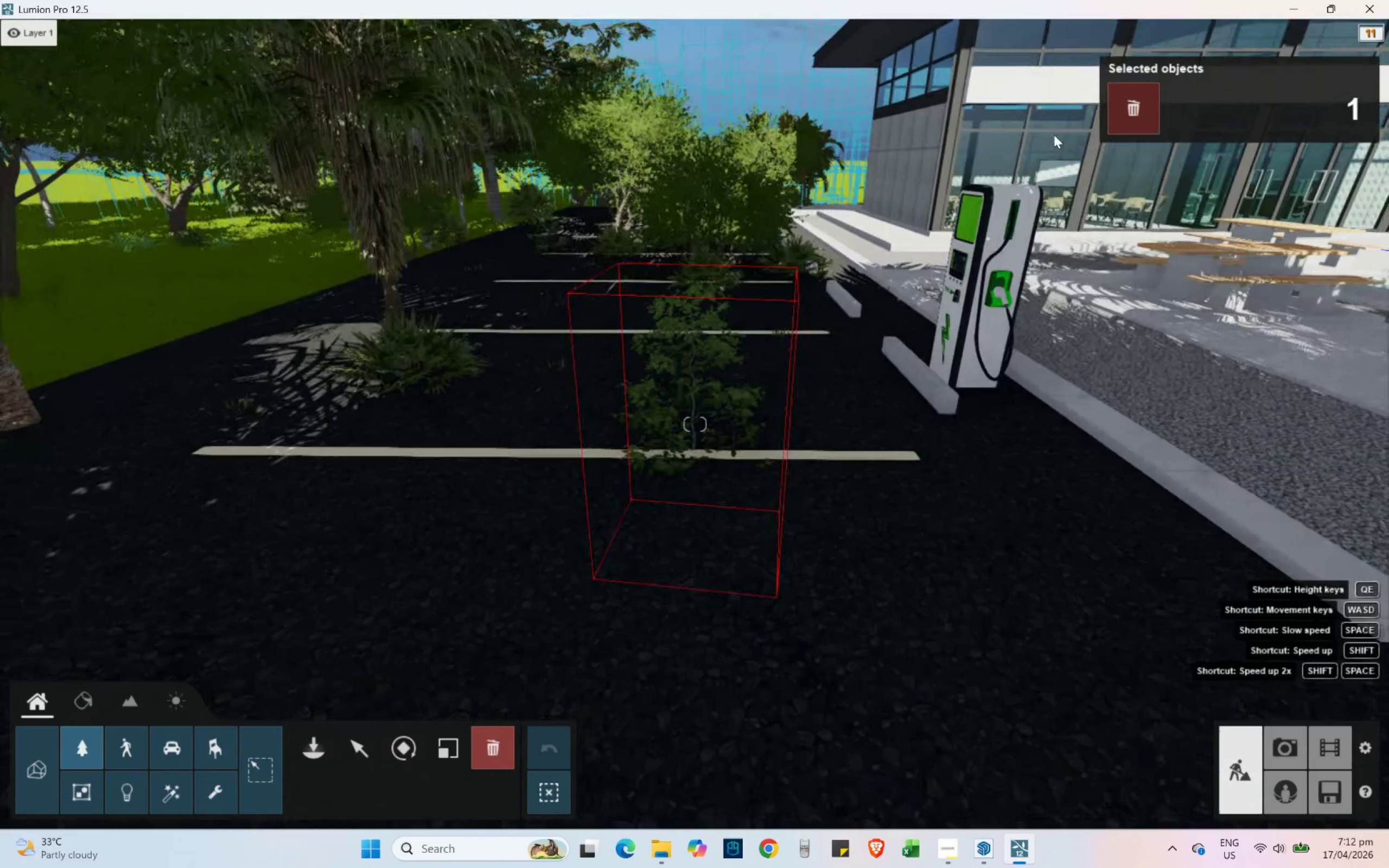 
mouse_move([698, 367])
 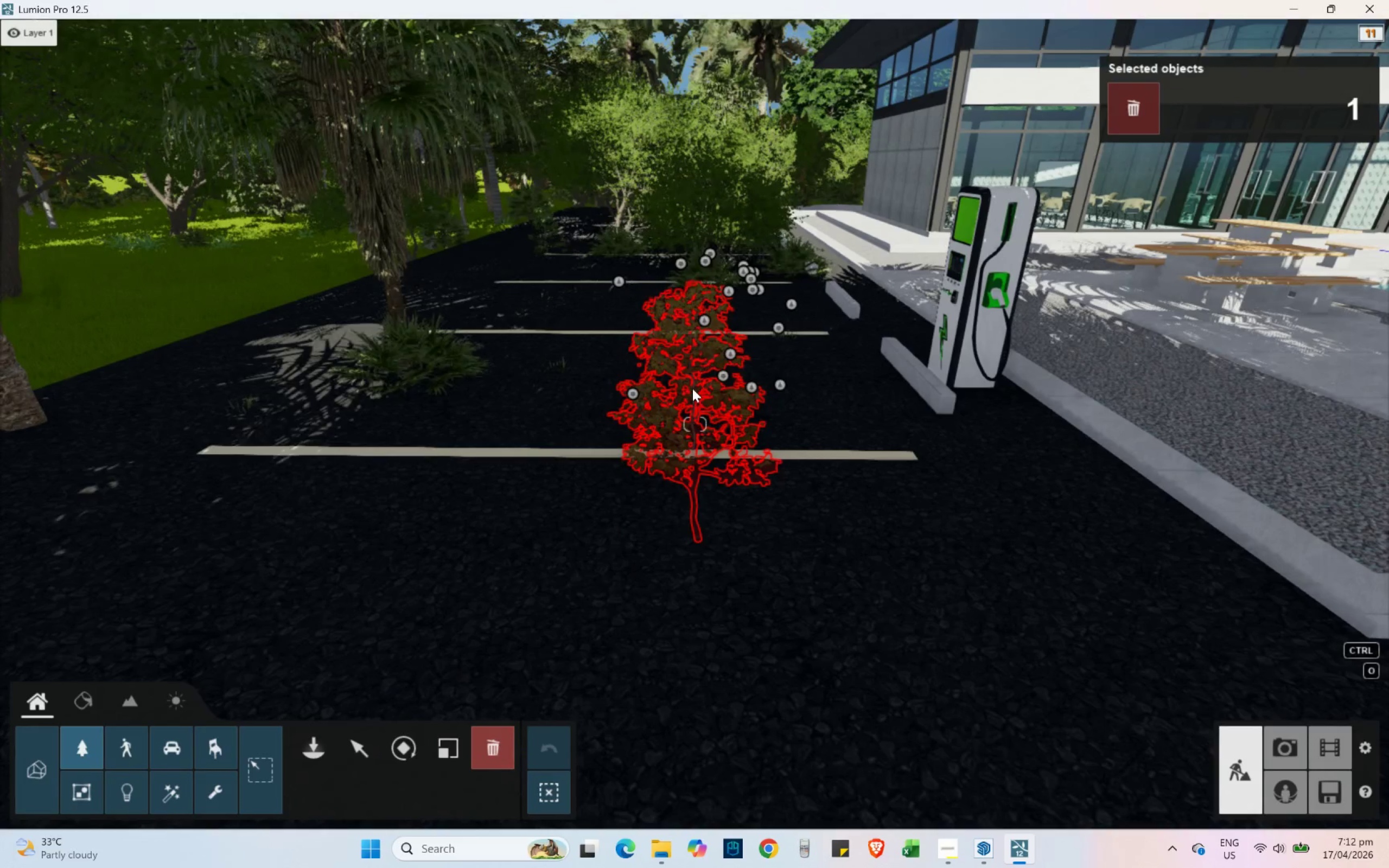 
double_click([690, 400])
 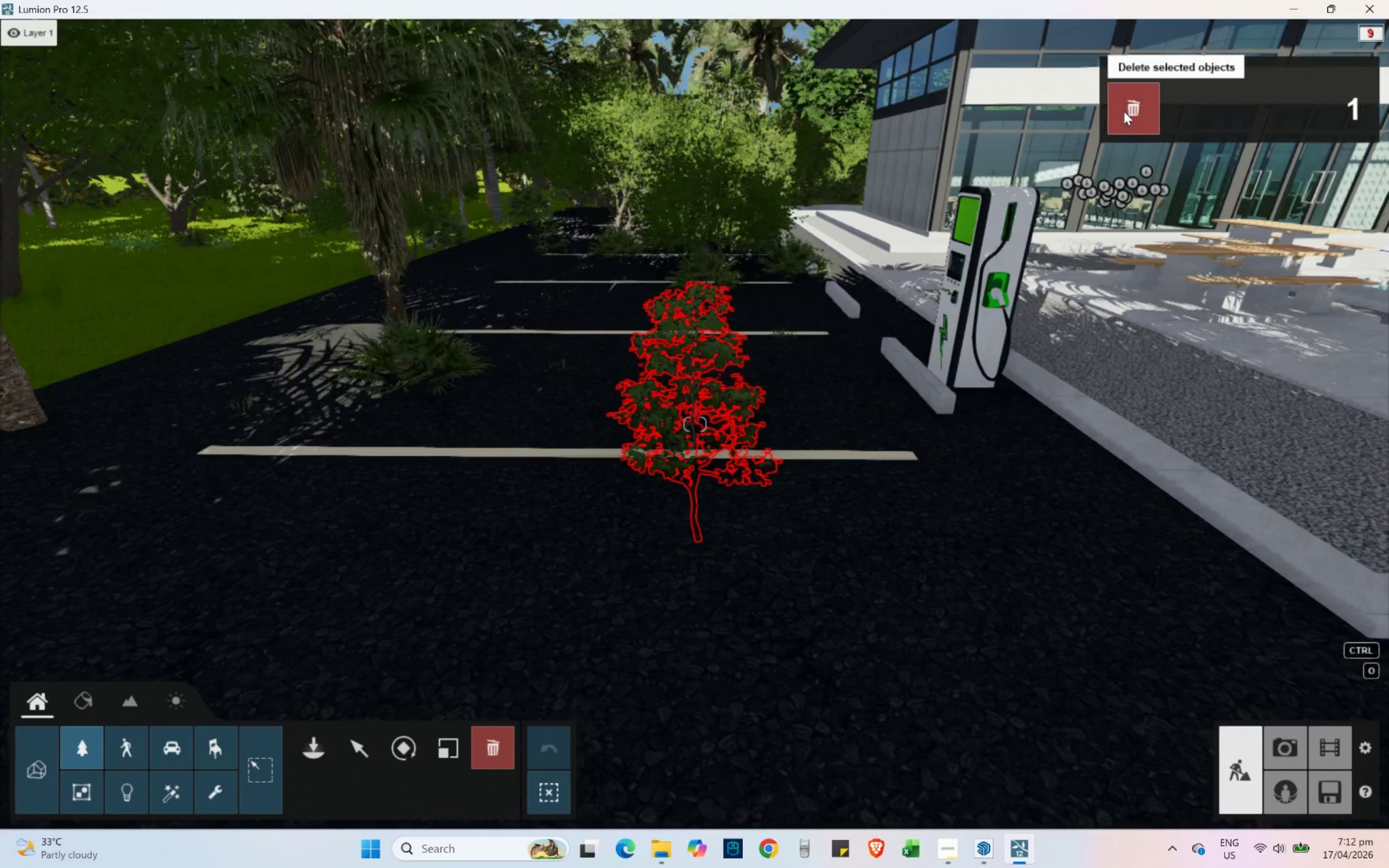 
left_click([1124, 111])
 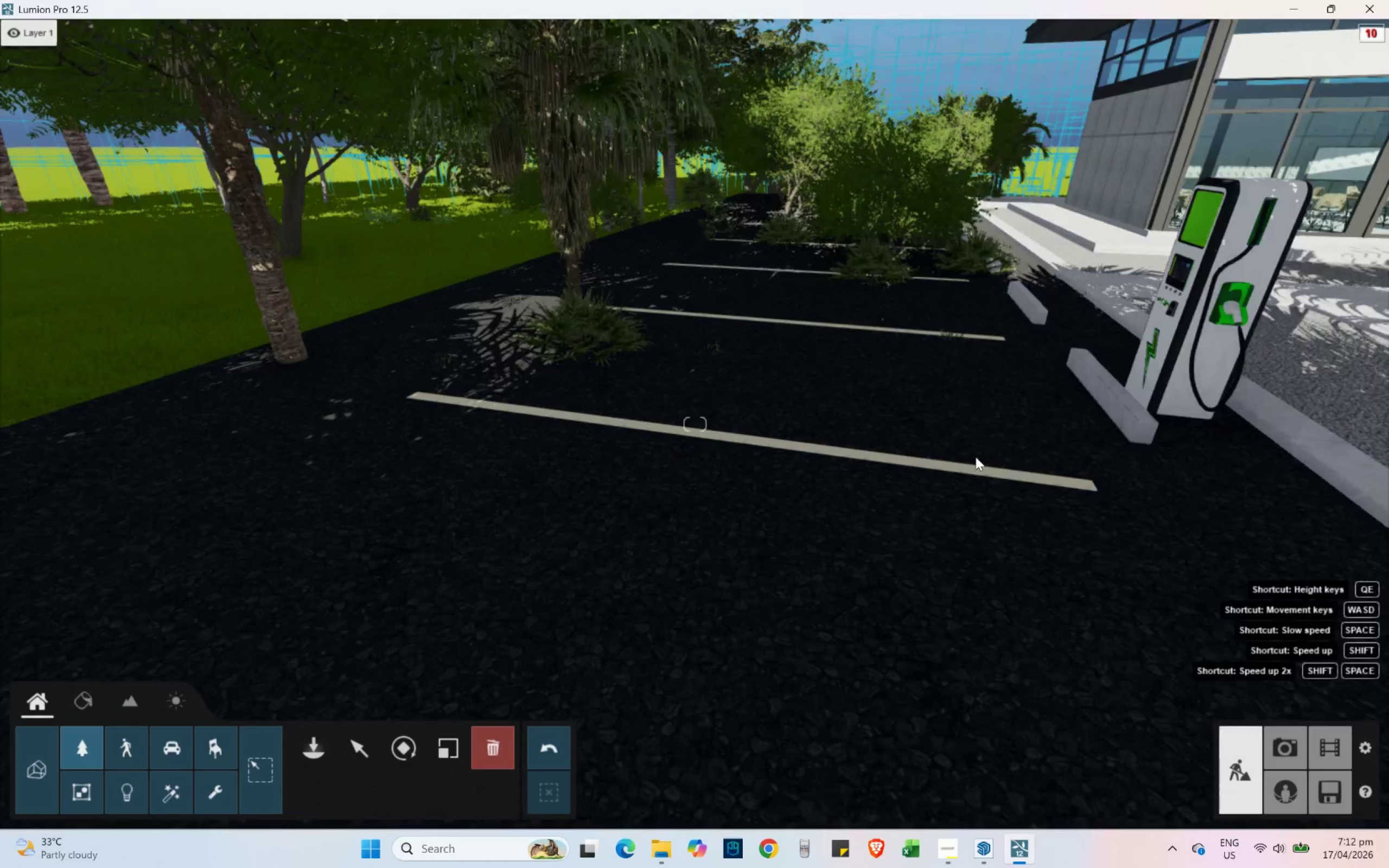 
scroll: coordinate [780, 476], scroll_direction: down, amount: 8.0
 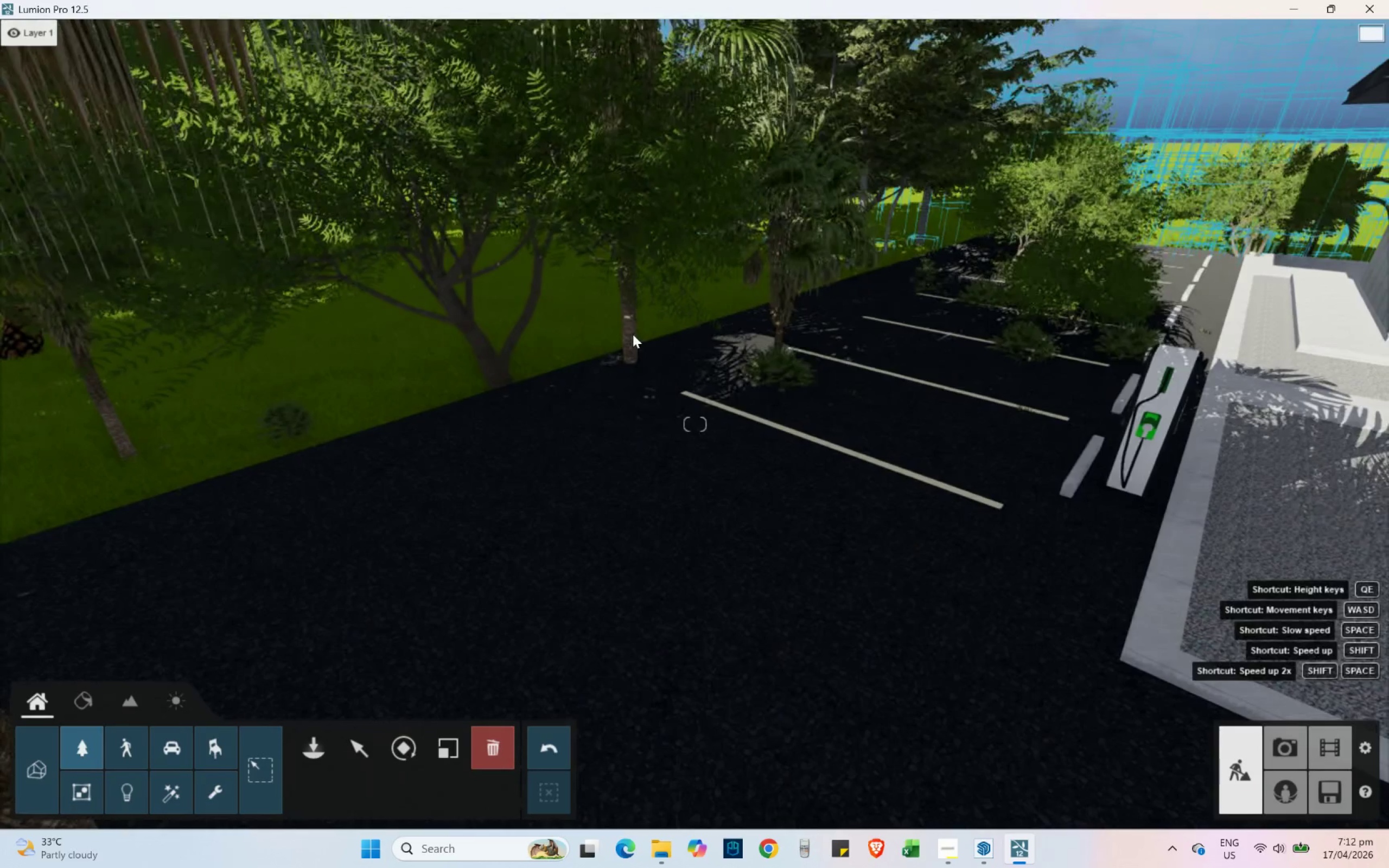 
left_click([633, 334])
 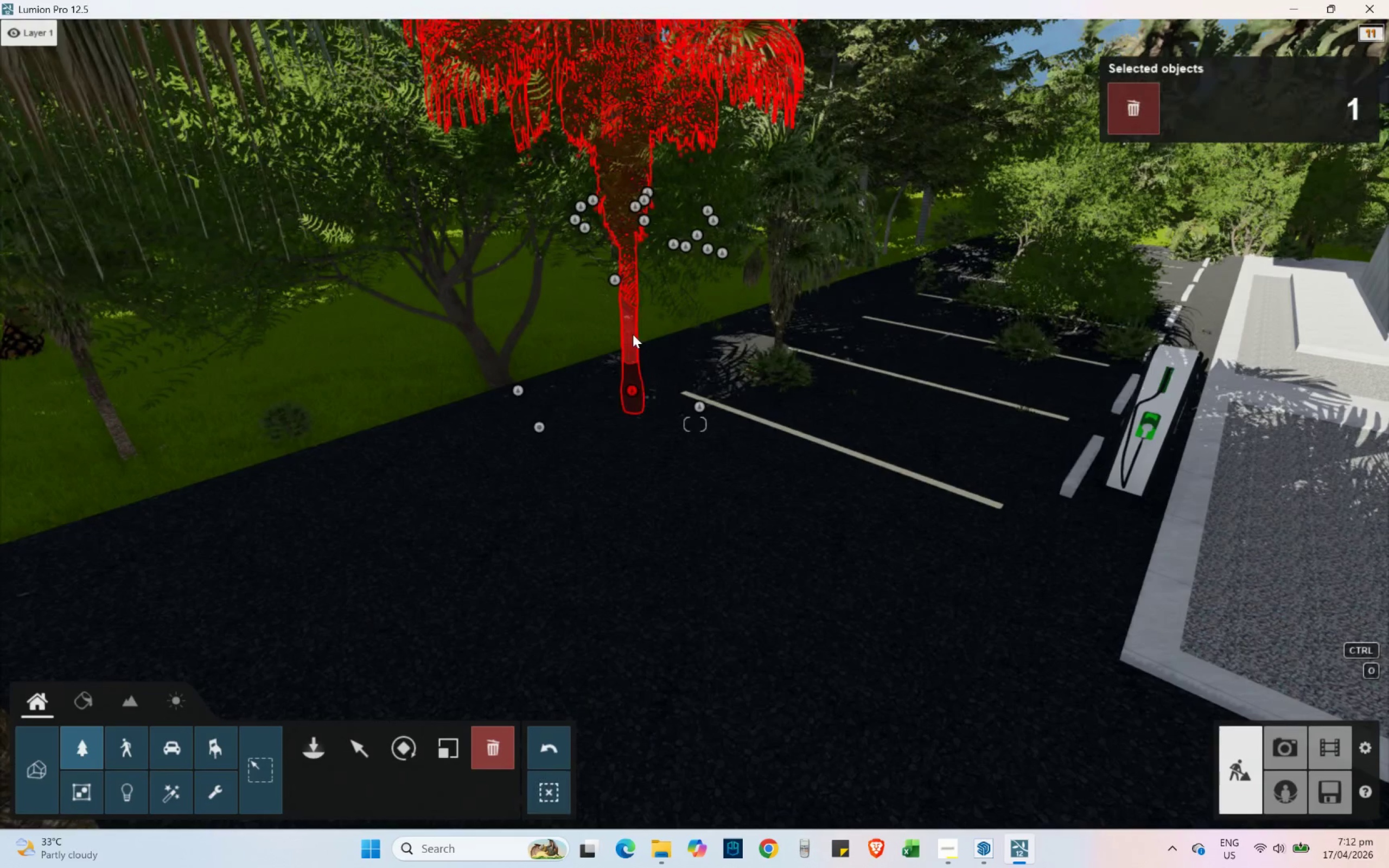 
hold_key(key=ControlLeft, duration=1.51)
left_click([775, 370])
 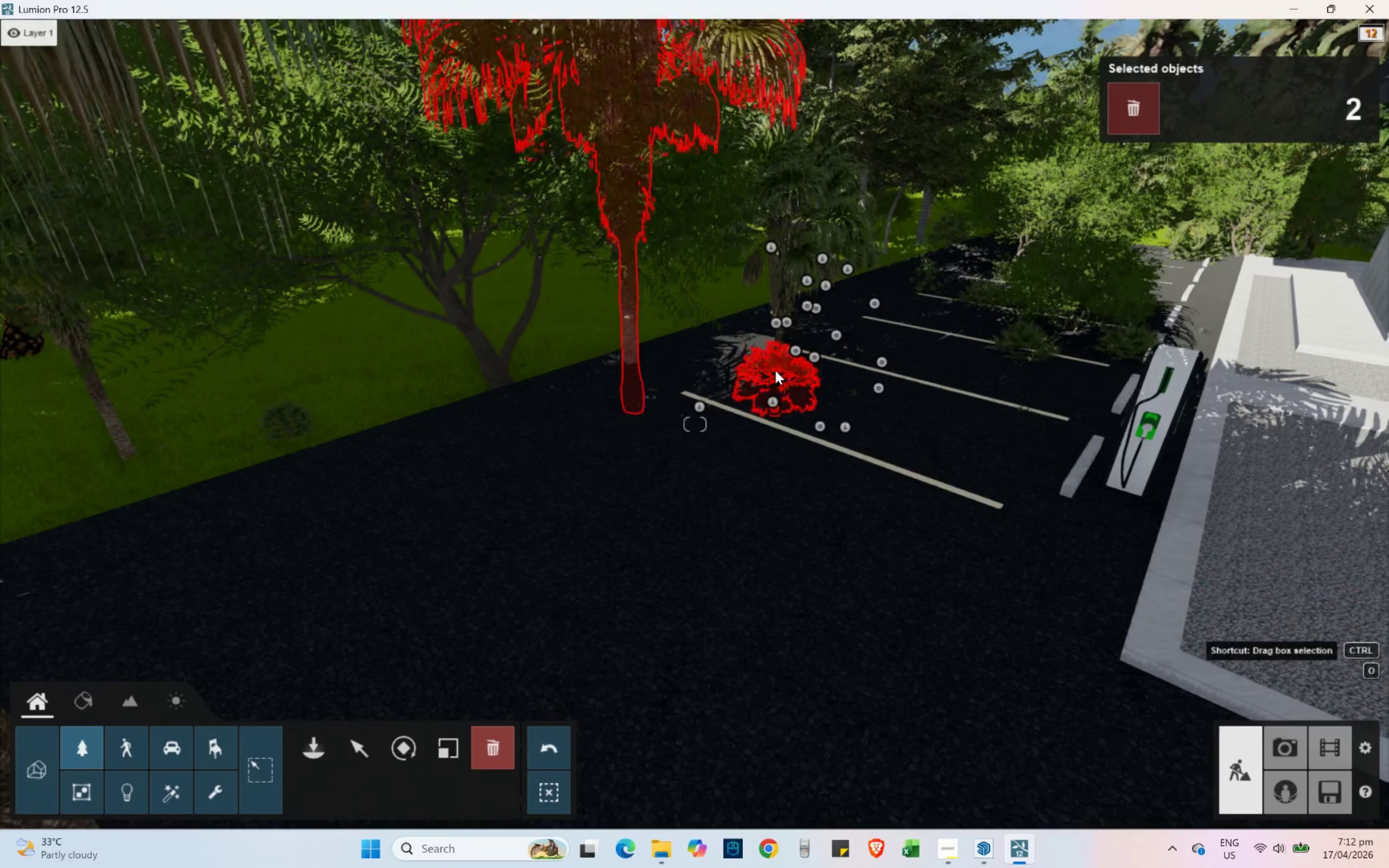 
hold_key(key=ControlLeft, duration=1.5)
left_click([792, 229])
 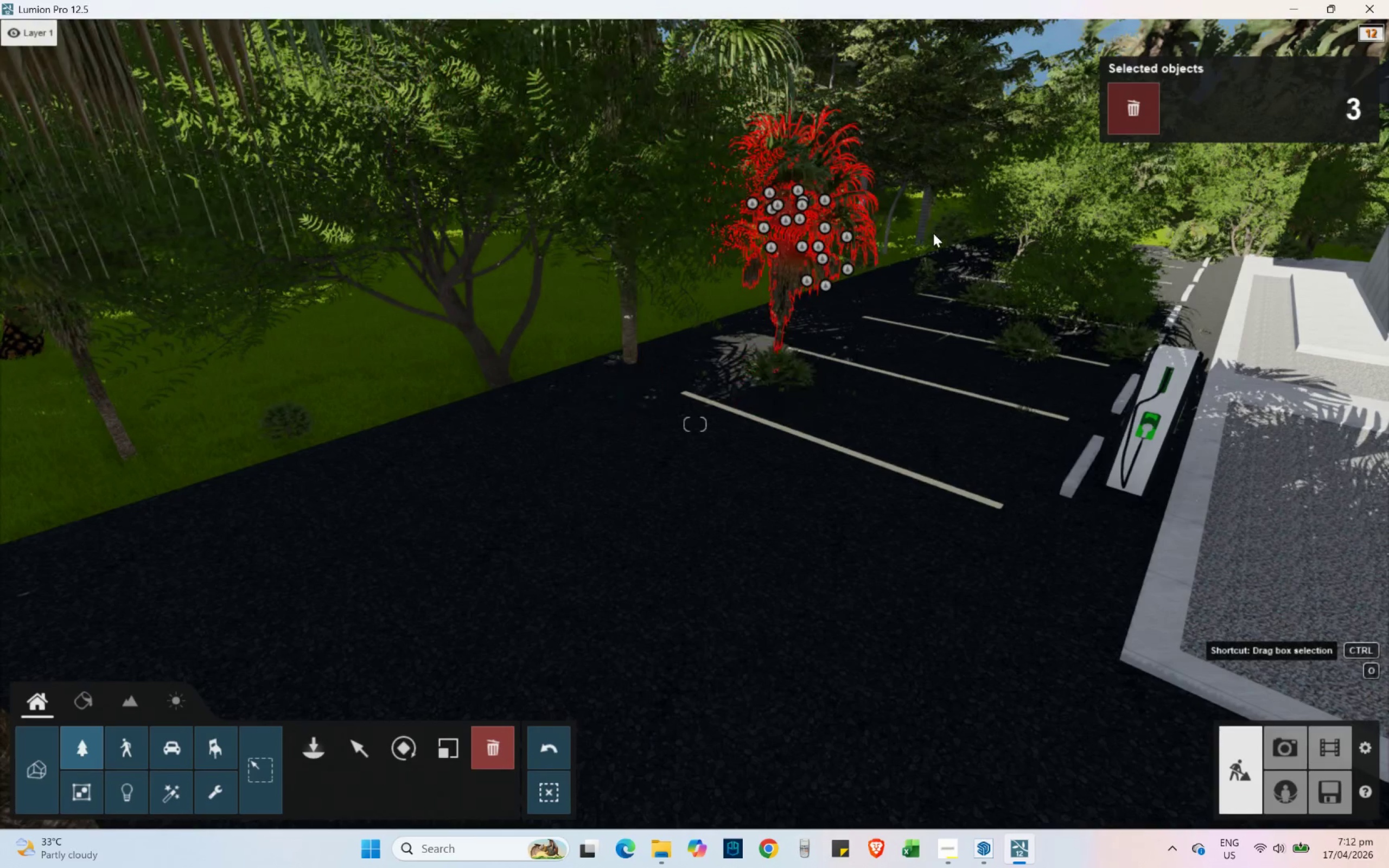 
hold_key(key=ControlLeft, duration=1.52)
 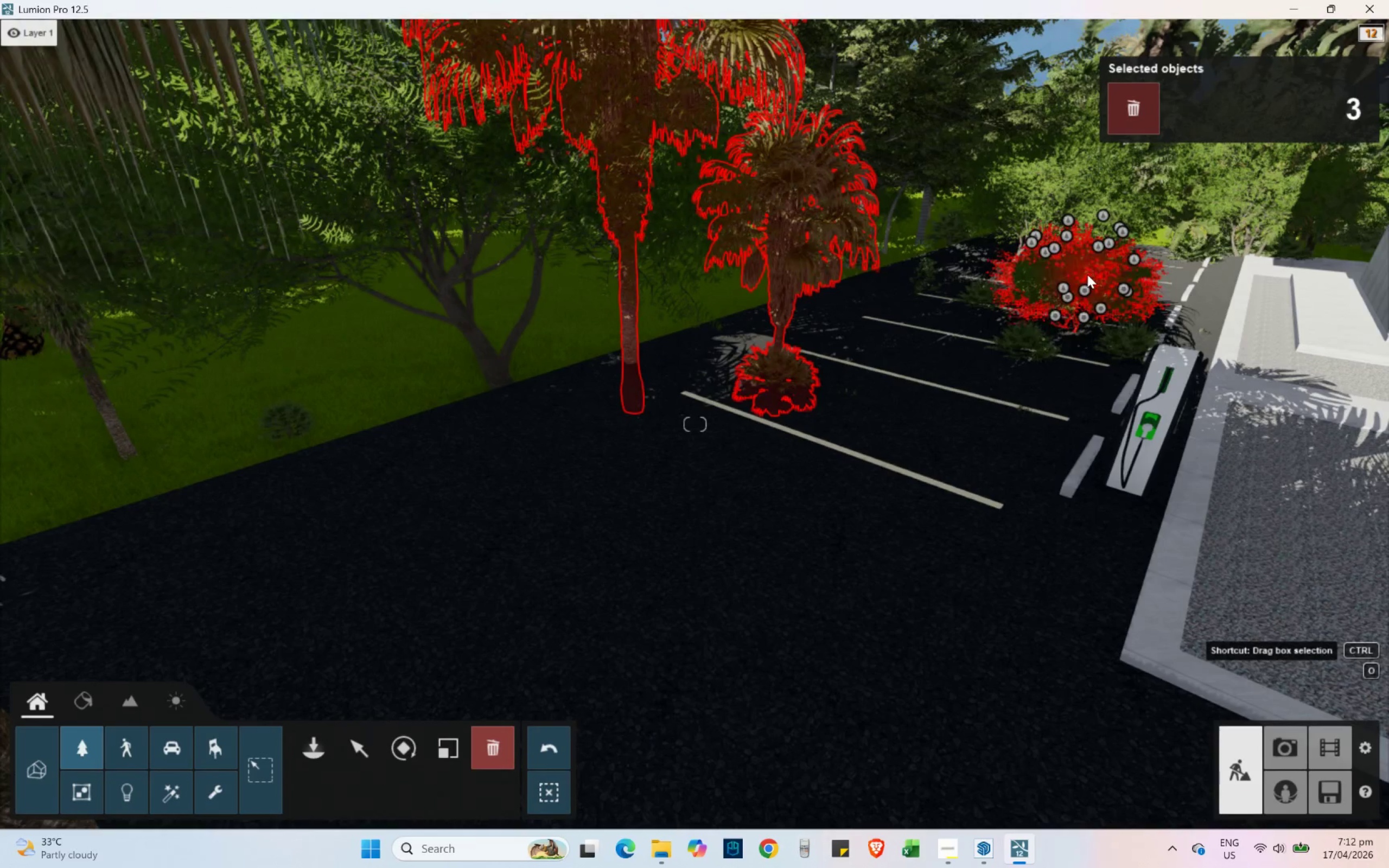 
hold_key(key=ControlLeft, duration=1.52)
left_click([1087, 275])
 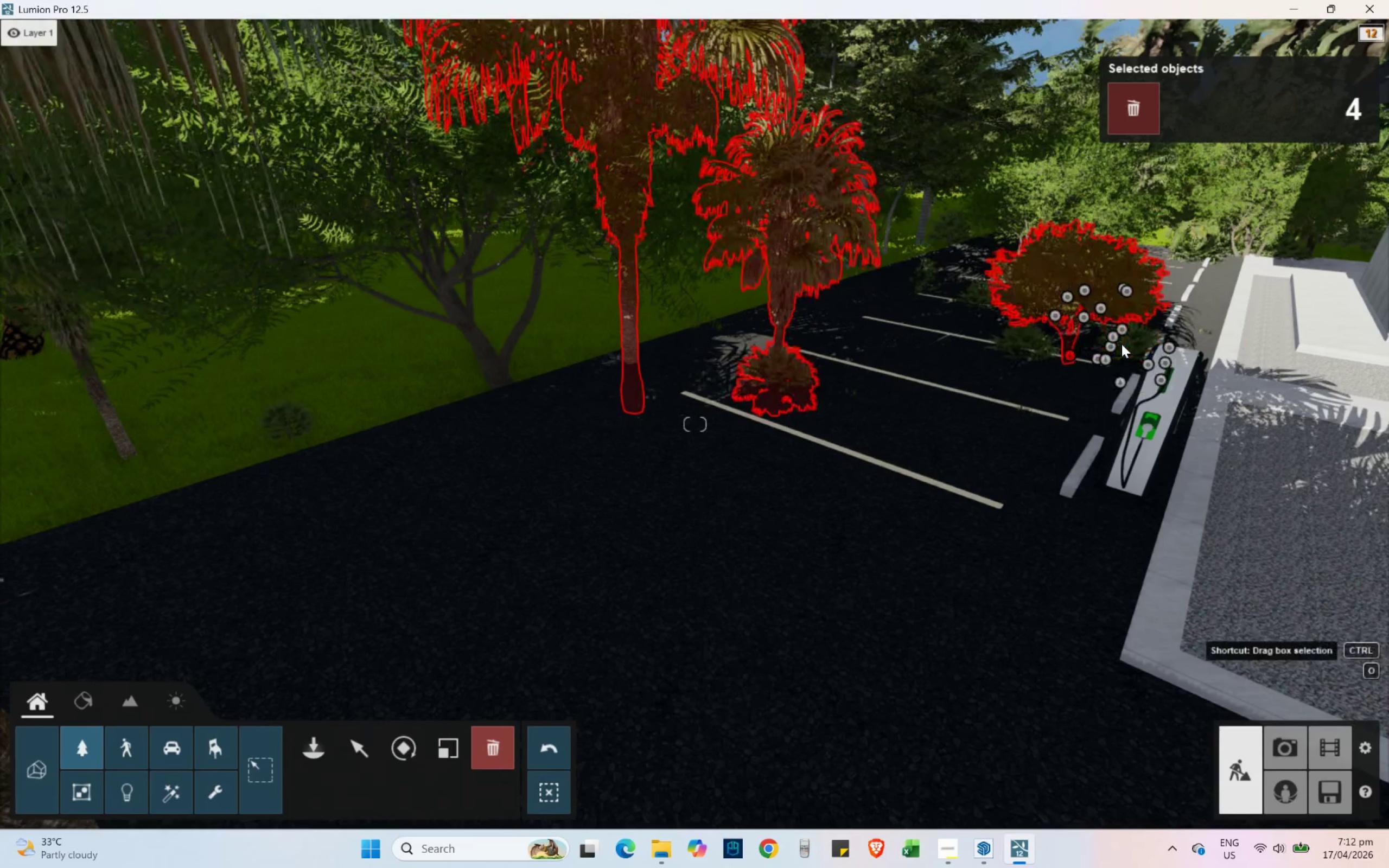 
left_click([1122, 344])
 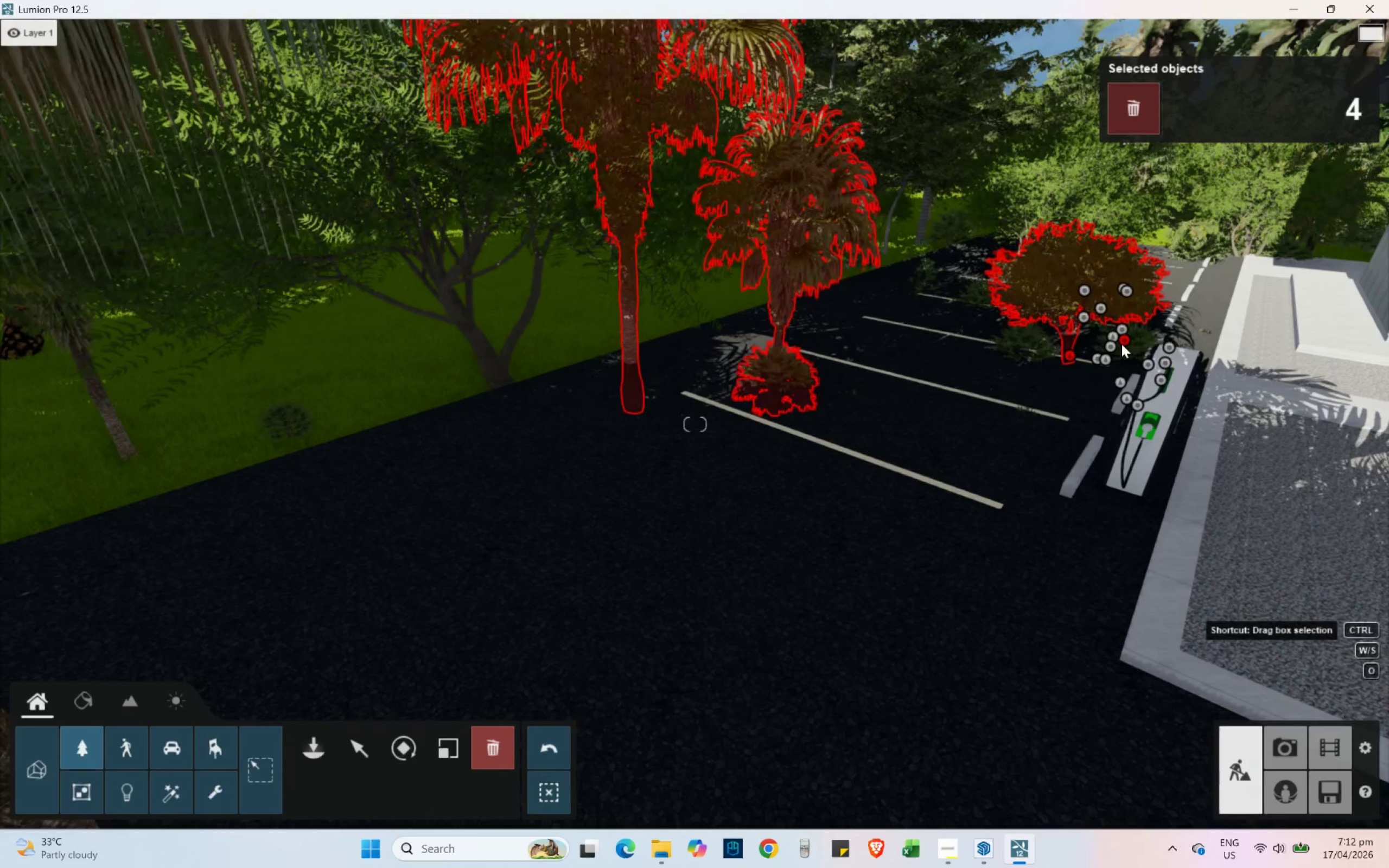 
hold_key(key=ControlLeft, duration=1.5)
left_click([1014, 343])
 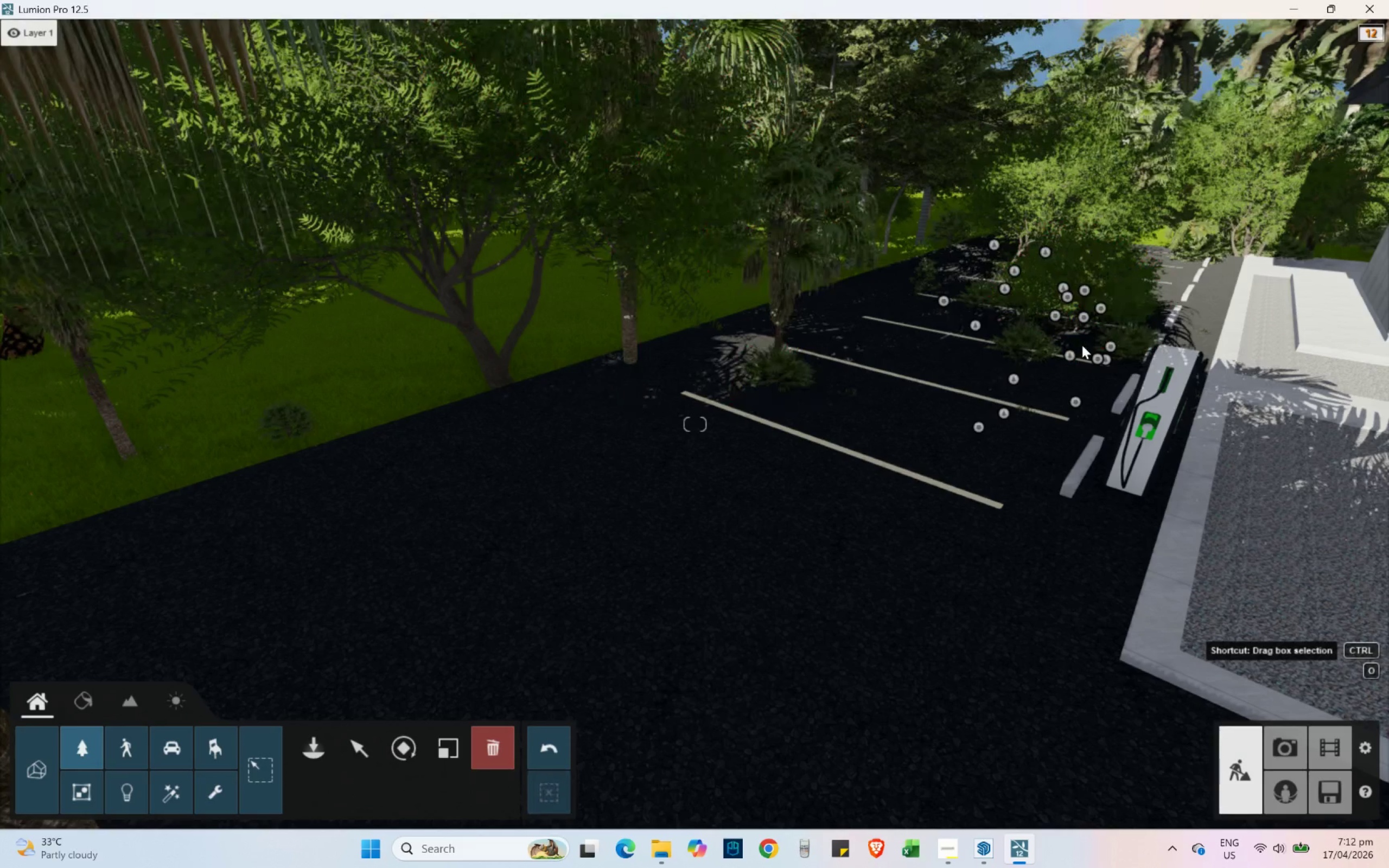 
hold_key(key=ControlLeft, duration=0.7)
 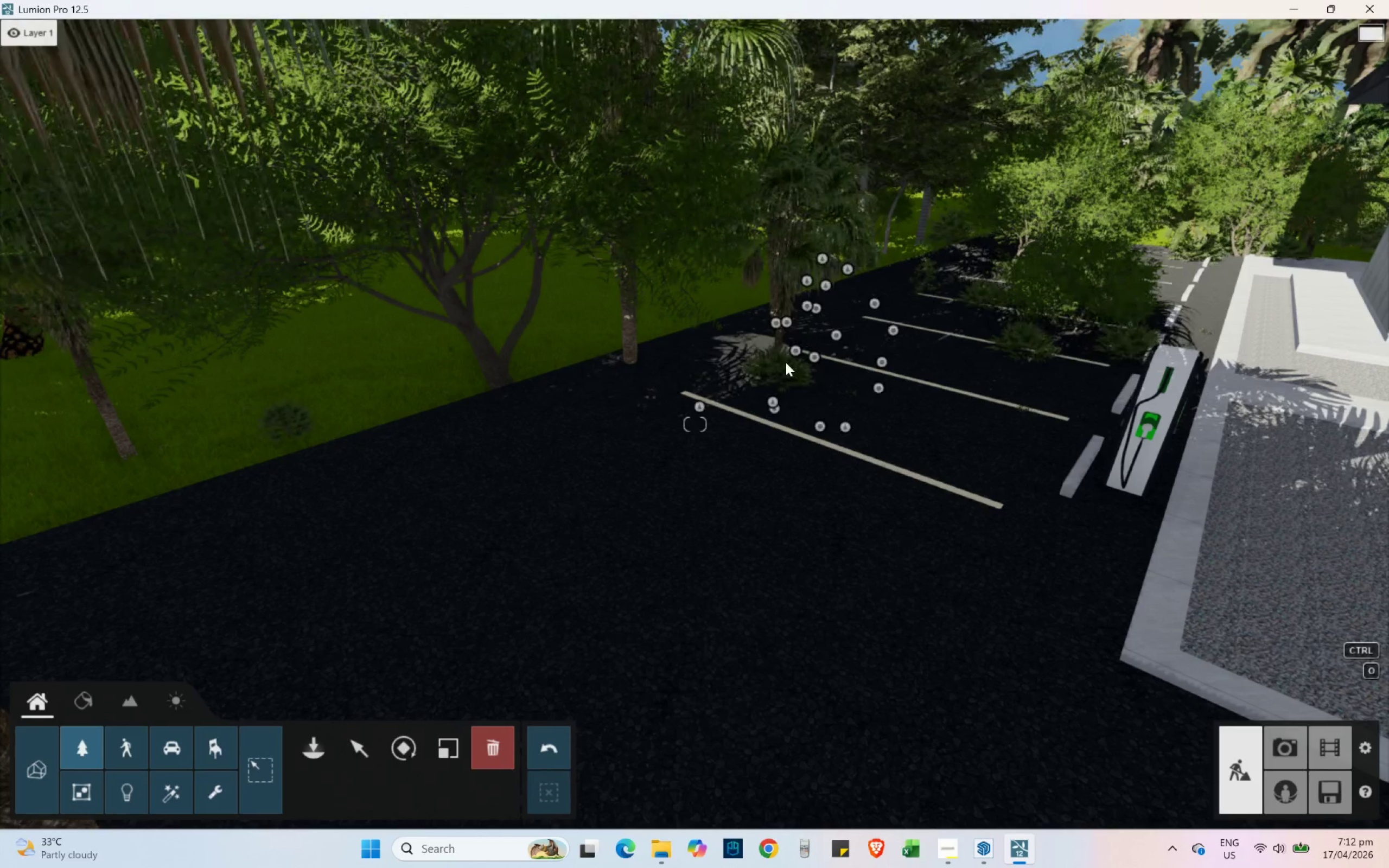 
double_click([786, 362])
 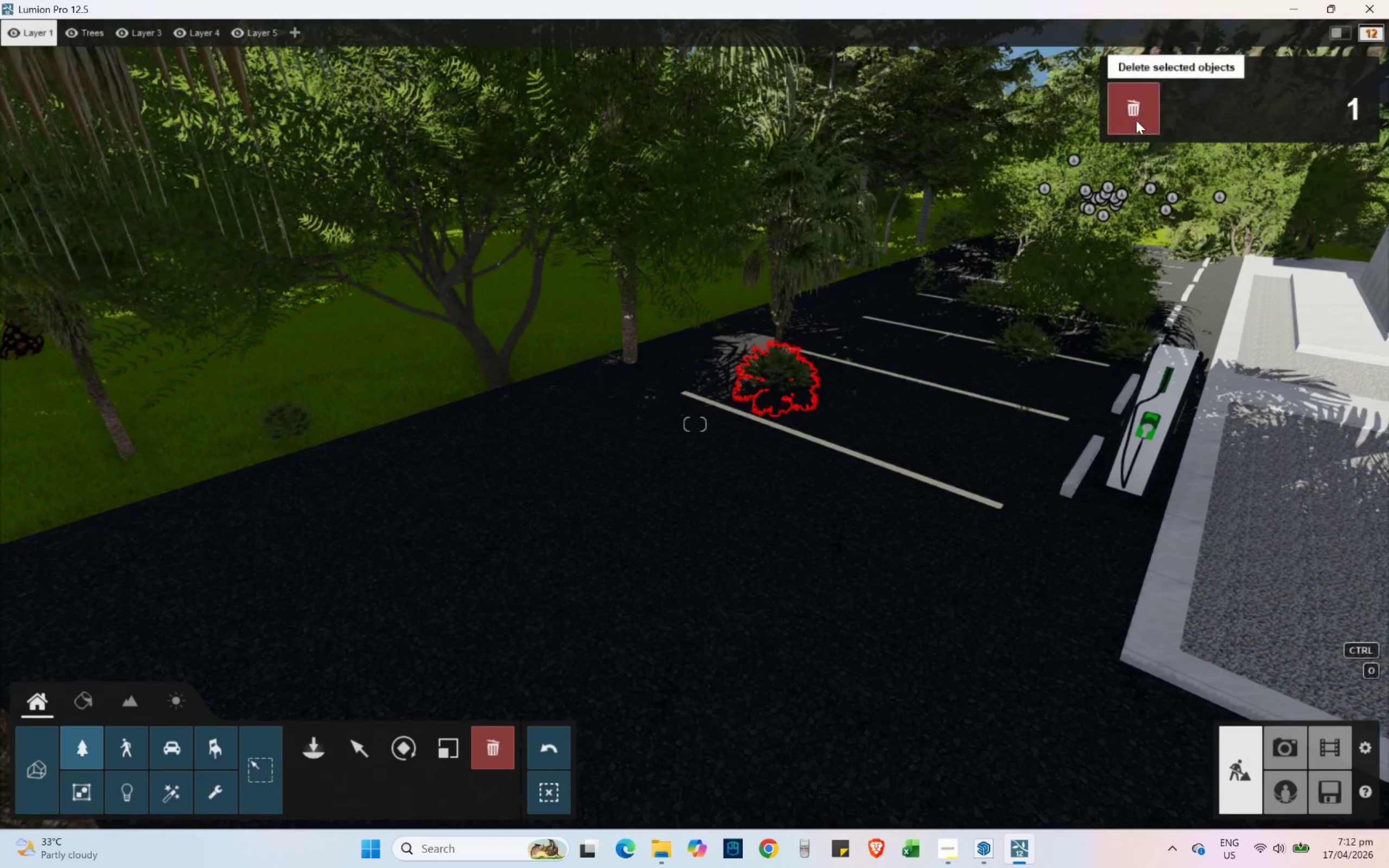 
hold_key(key=ControlLeft, duration=1.36)
double_click([657, 164])
 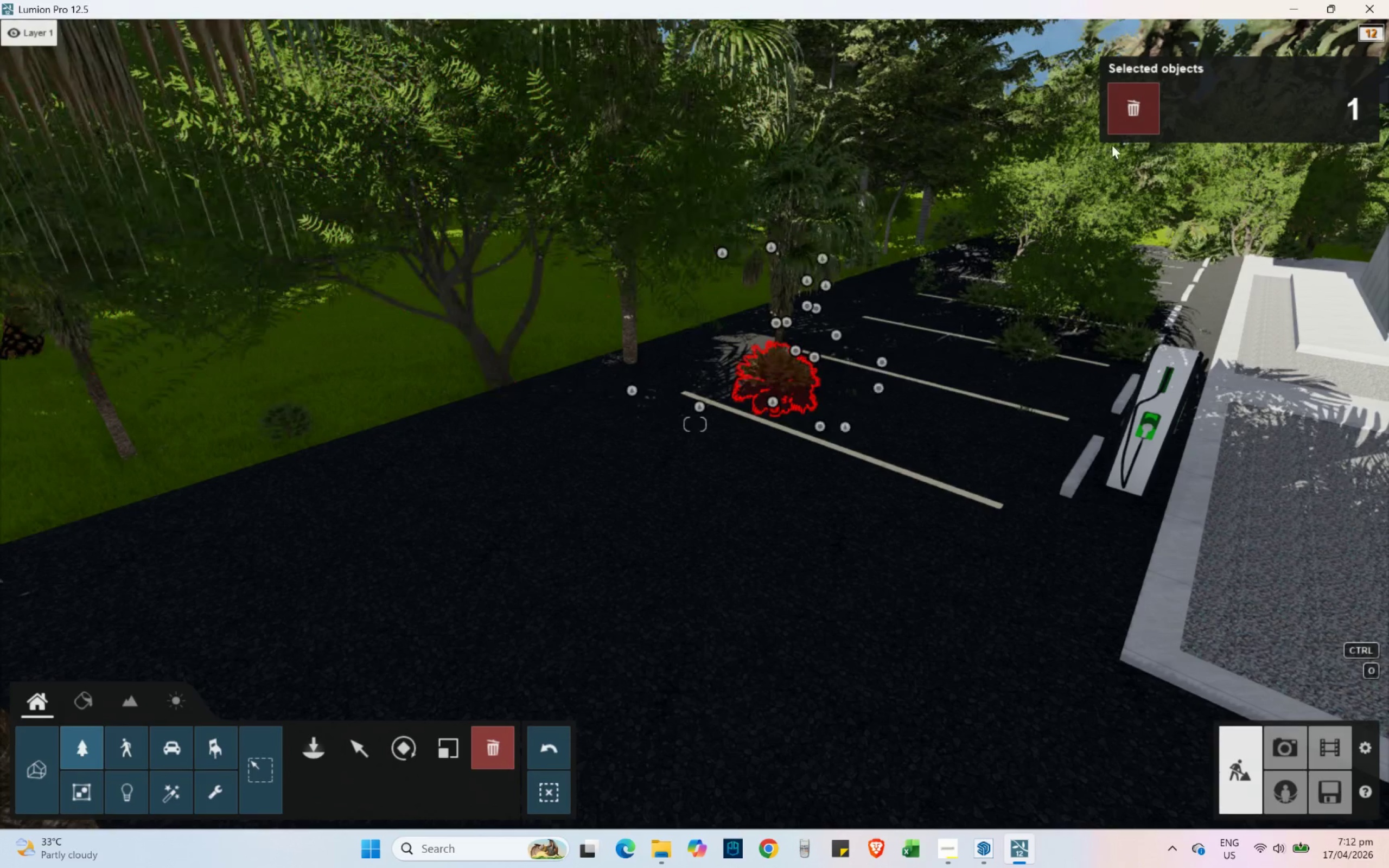 
left_click([1145, 104])
 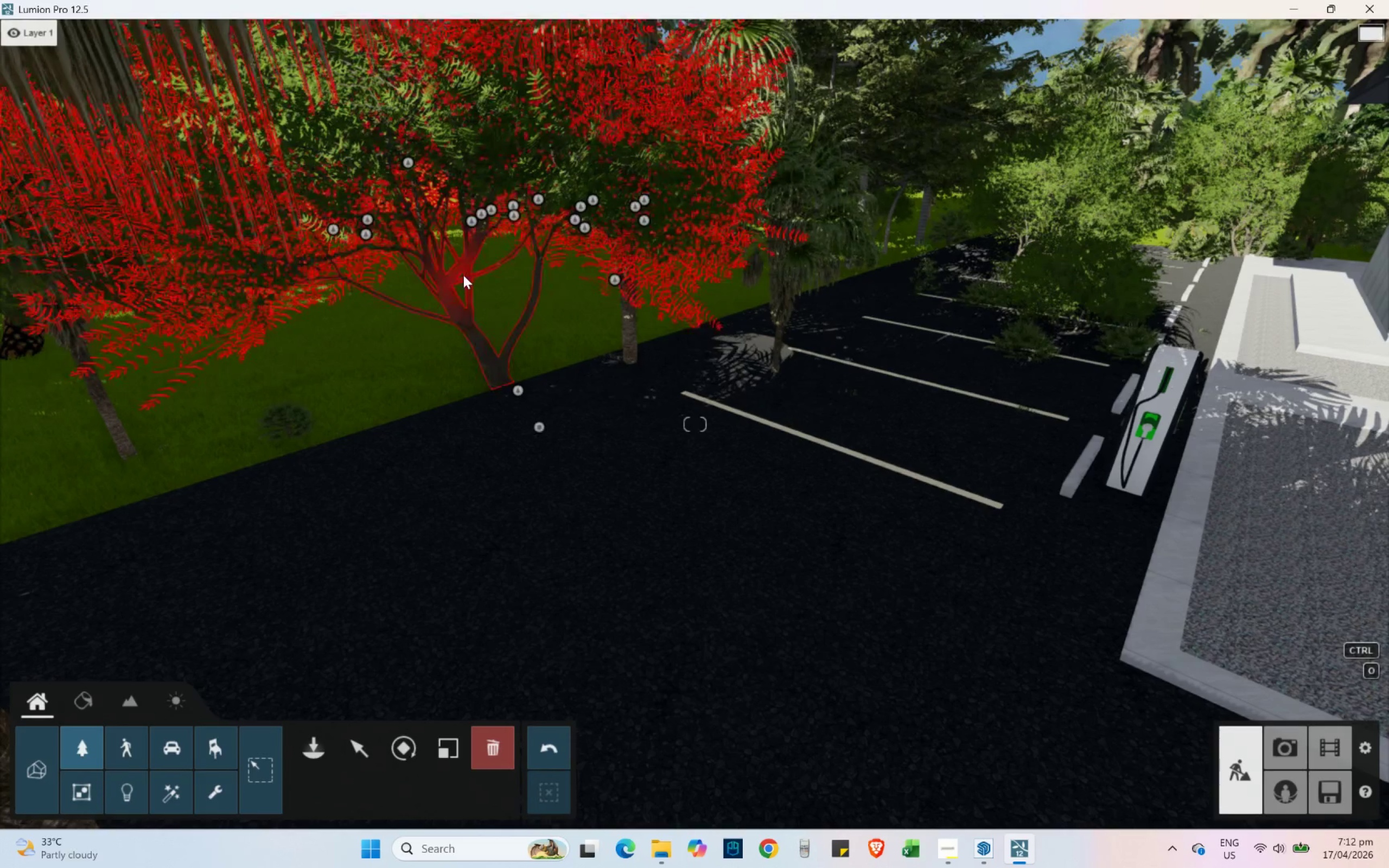 
left_click([463, 275])
 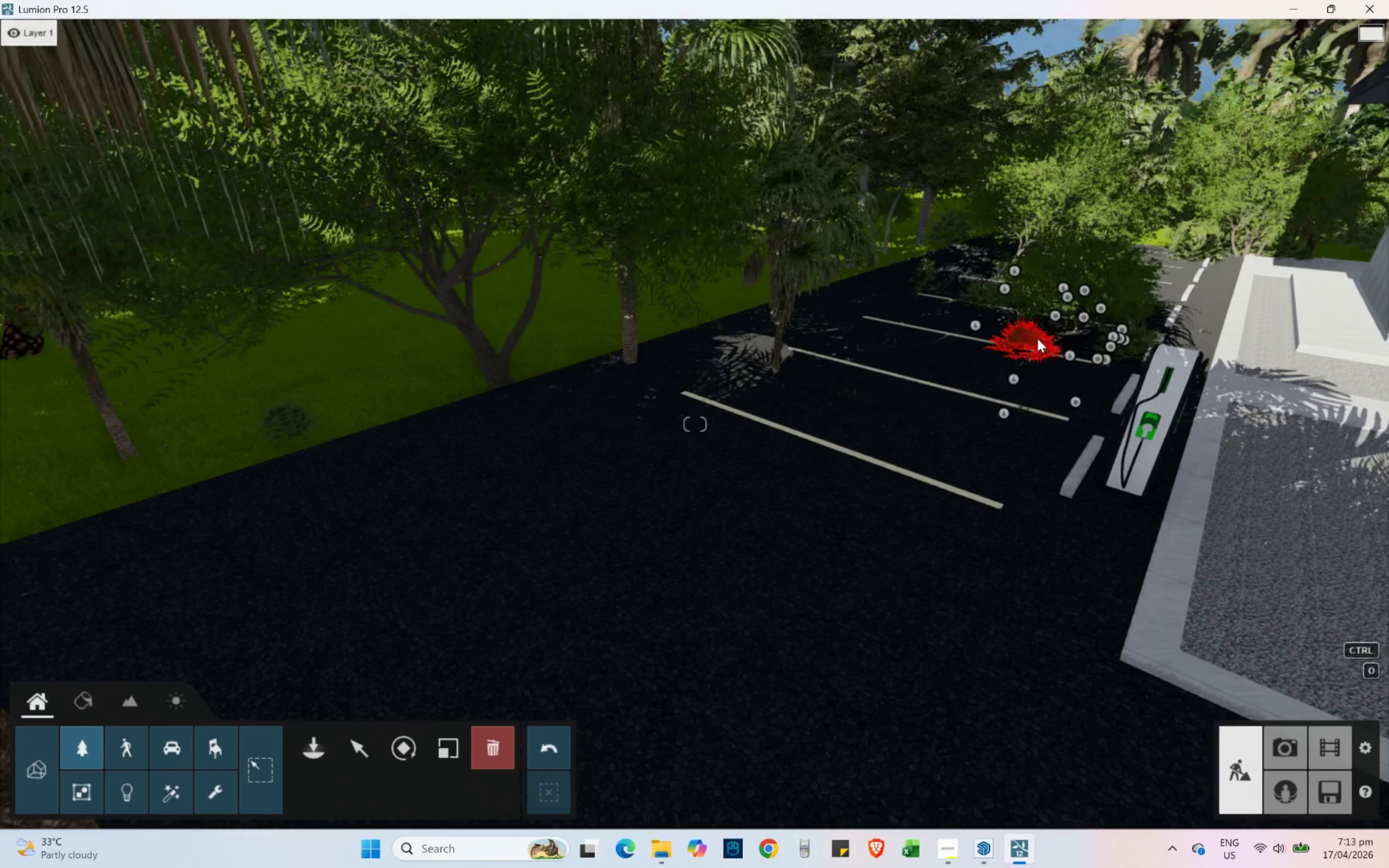 
left_click([1013, 376])
 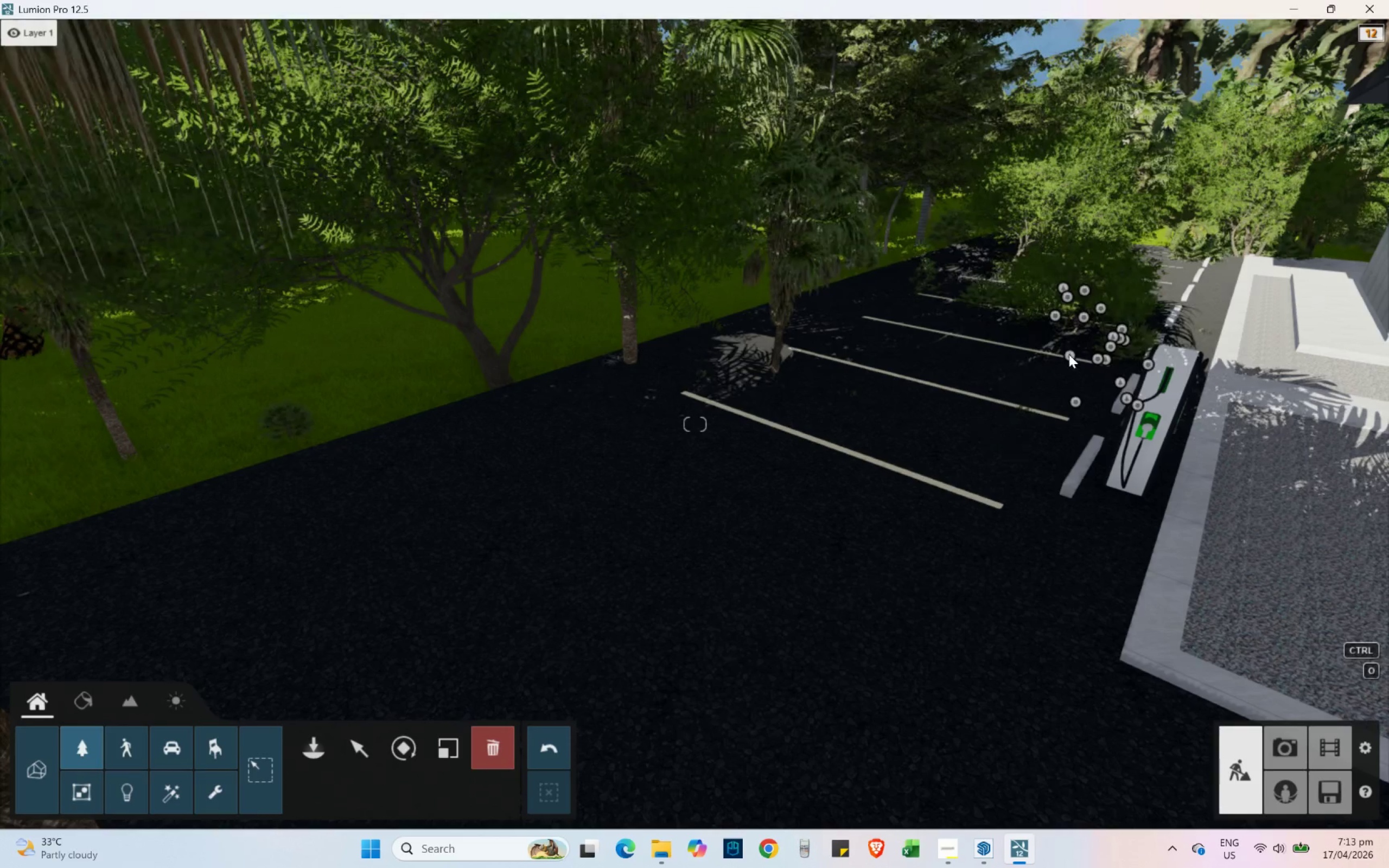 
left_click([1069, 354])
 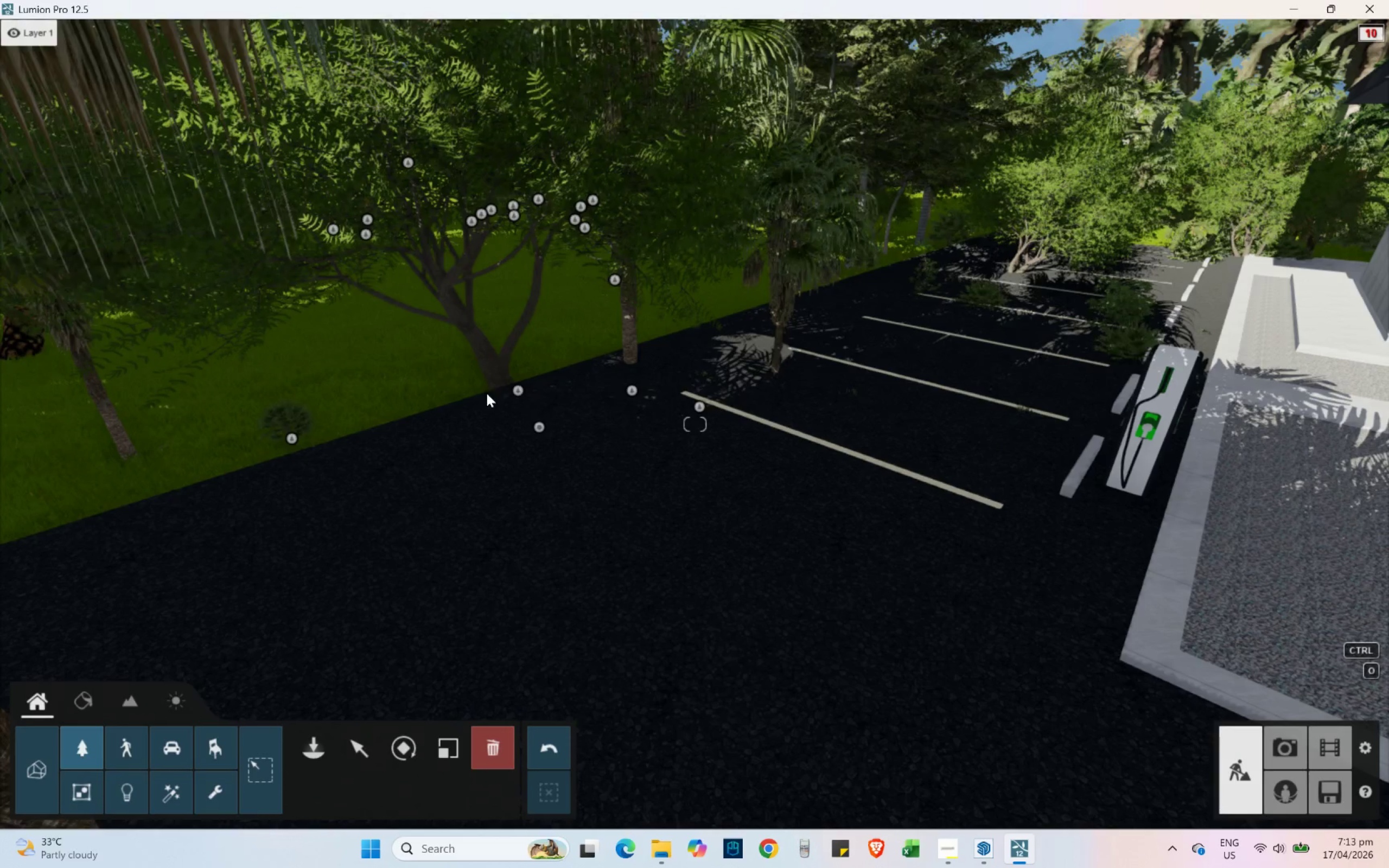 
left_click([519, 392])
 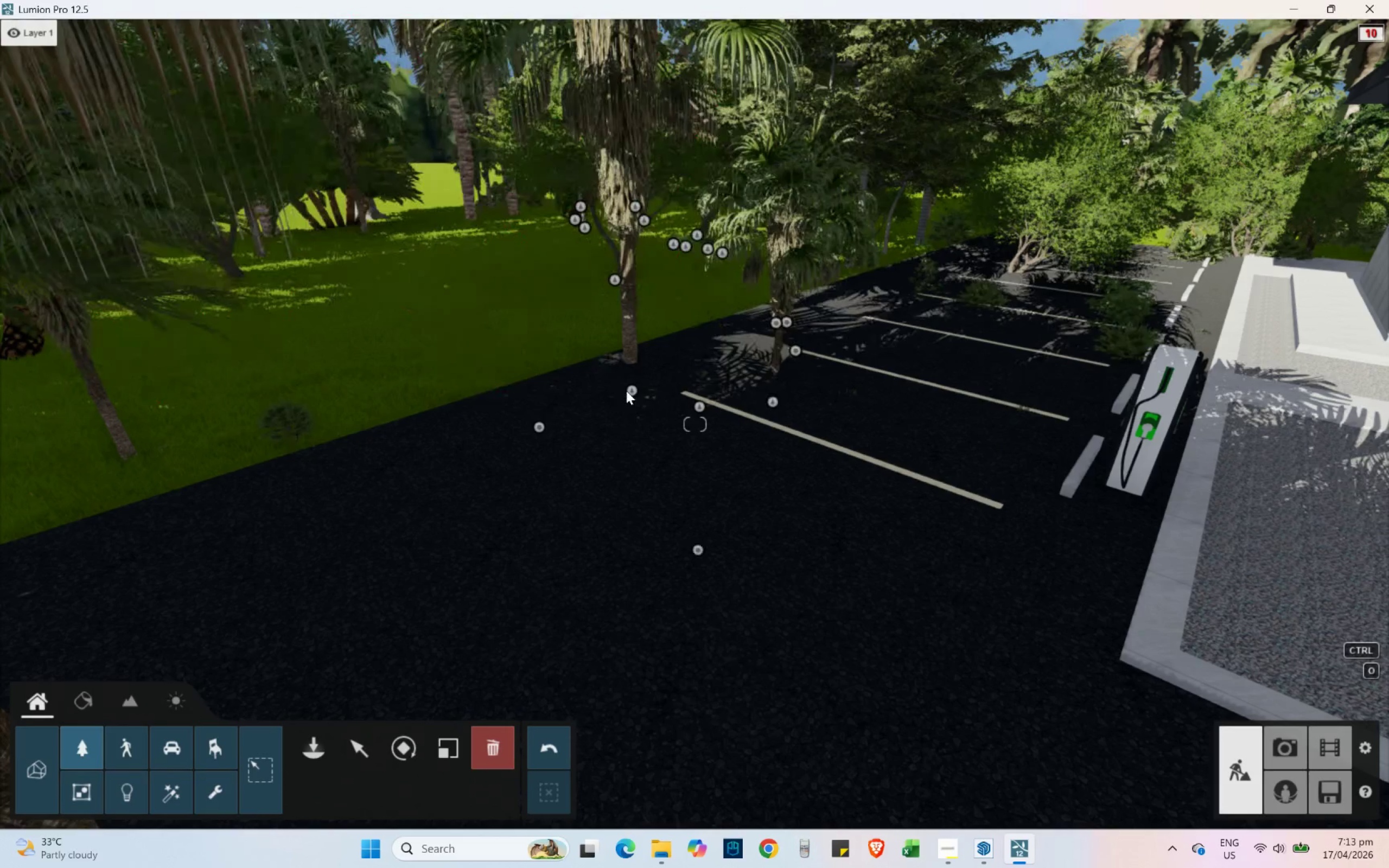 
left_click([628, 391])
 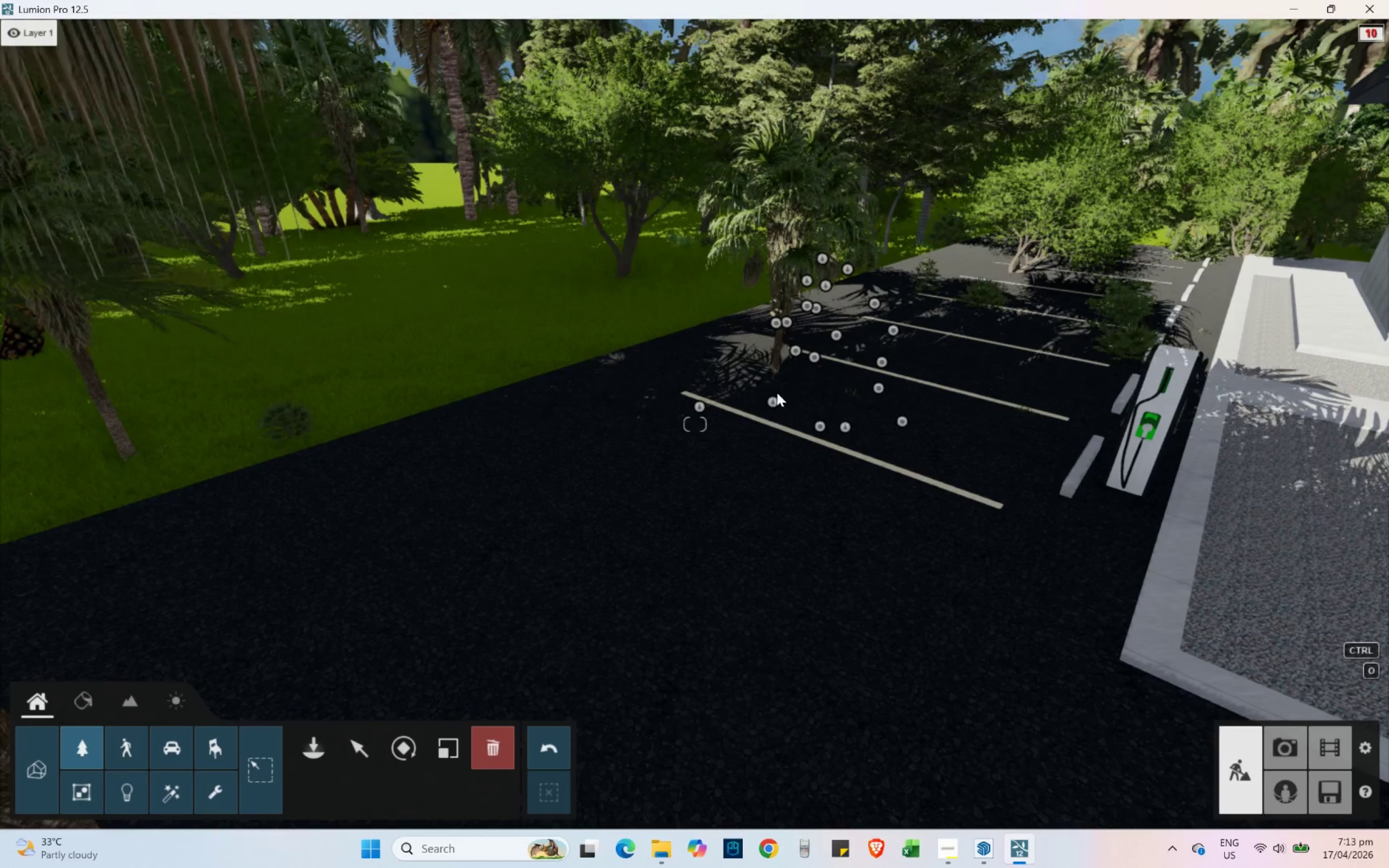 
left_click([774, 399])
 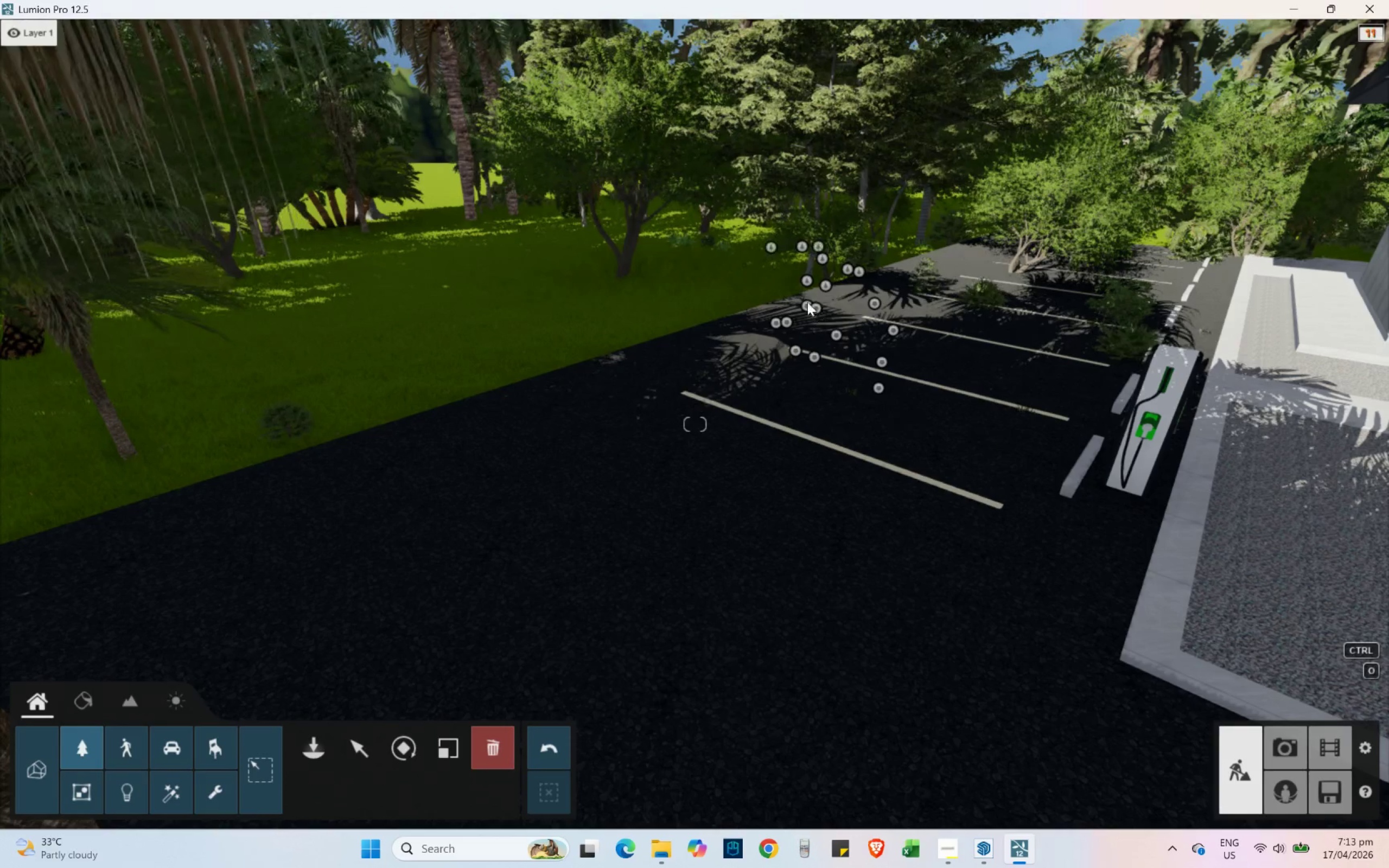 
left_click([806, 300])
 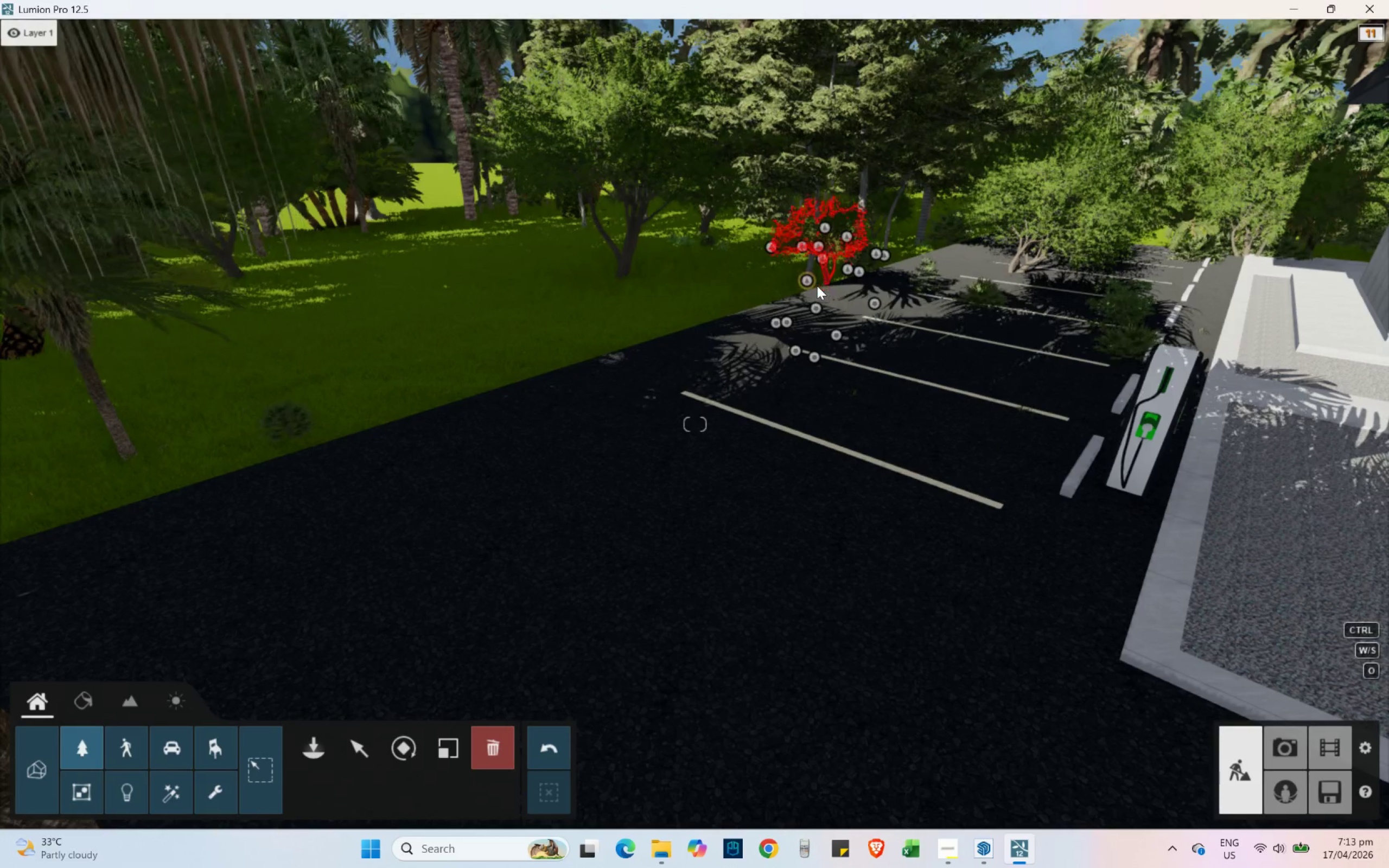 
double_click([805, 281])
 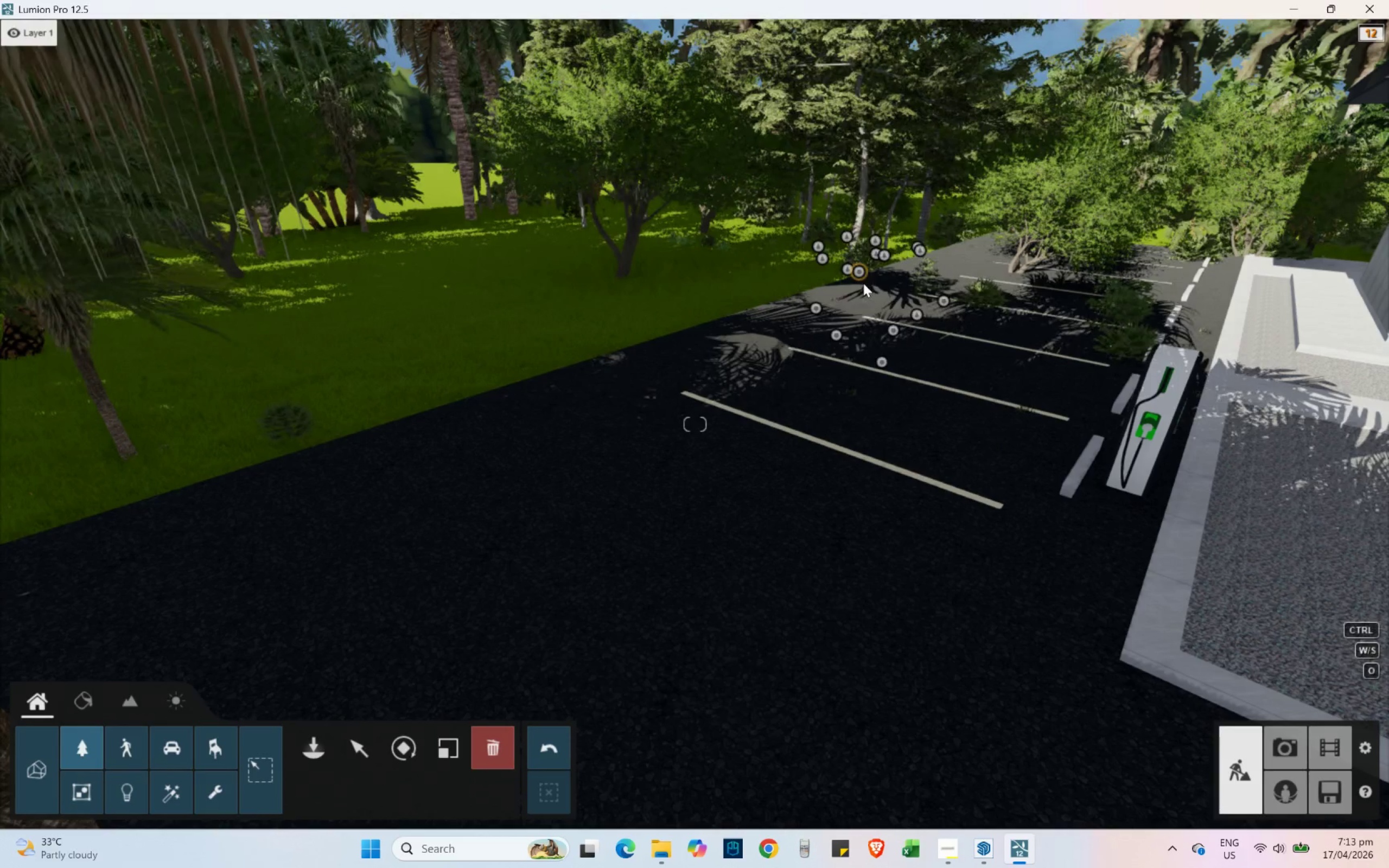 
double_click([861, 274])
 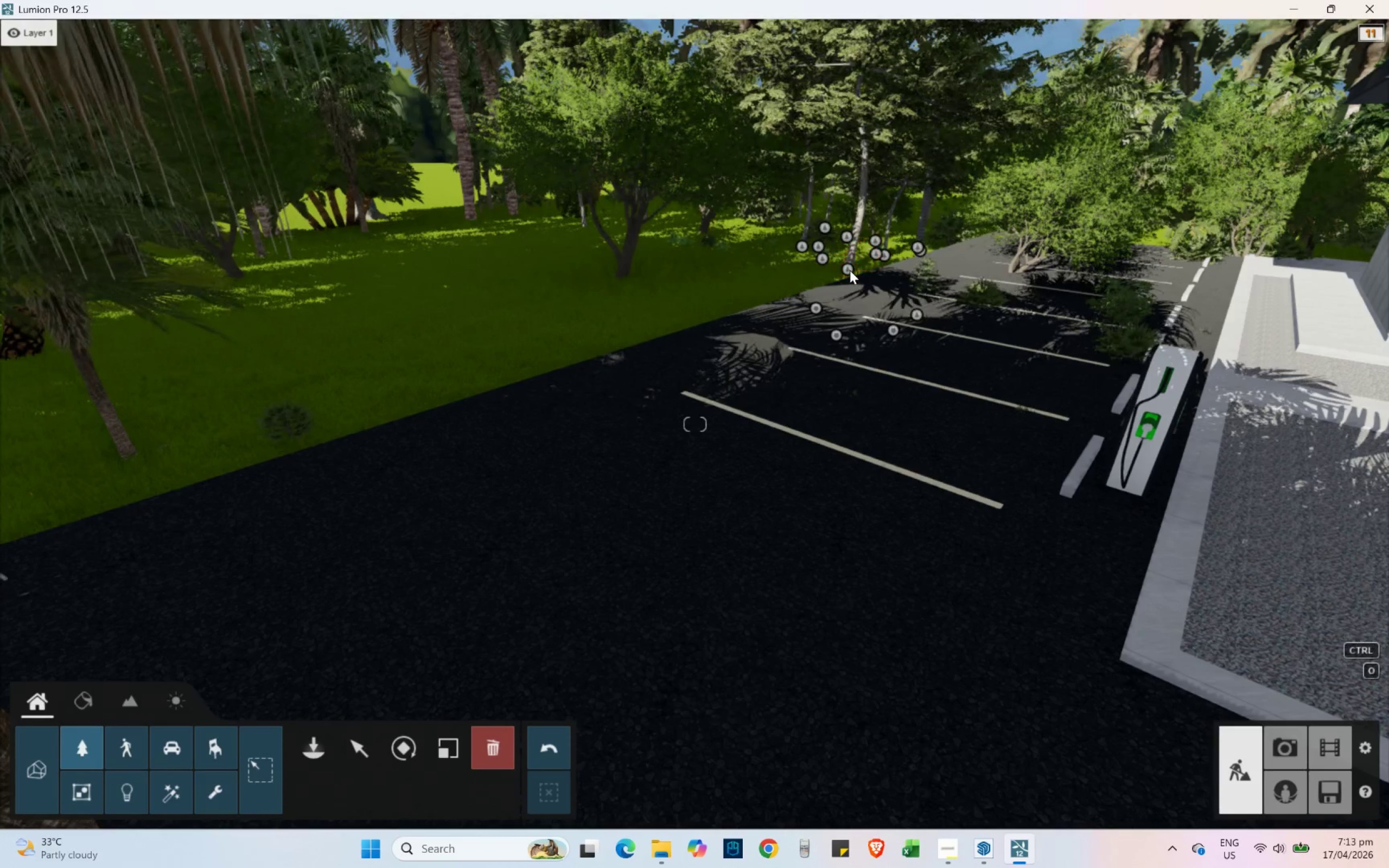 
triple_click([850, 270])
 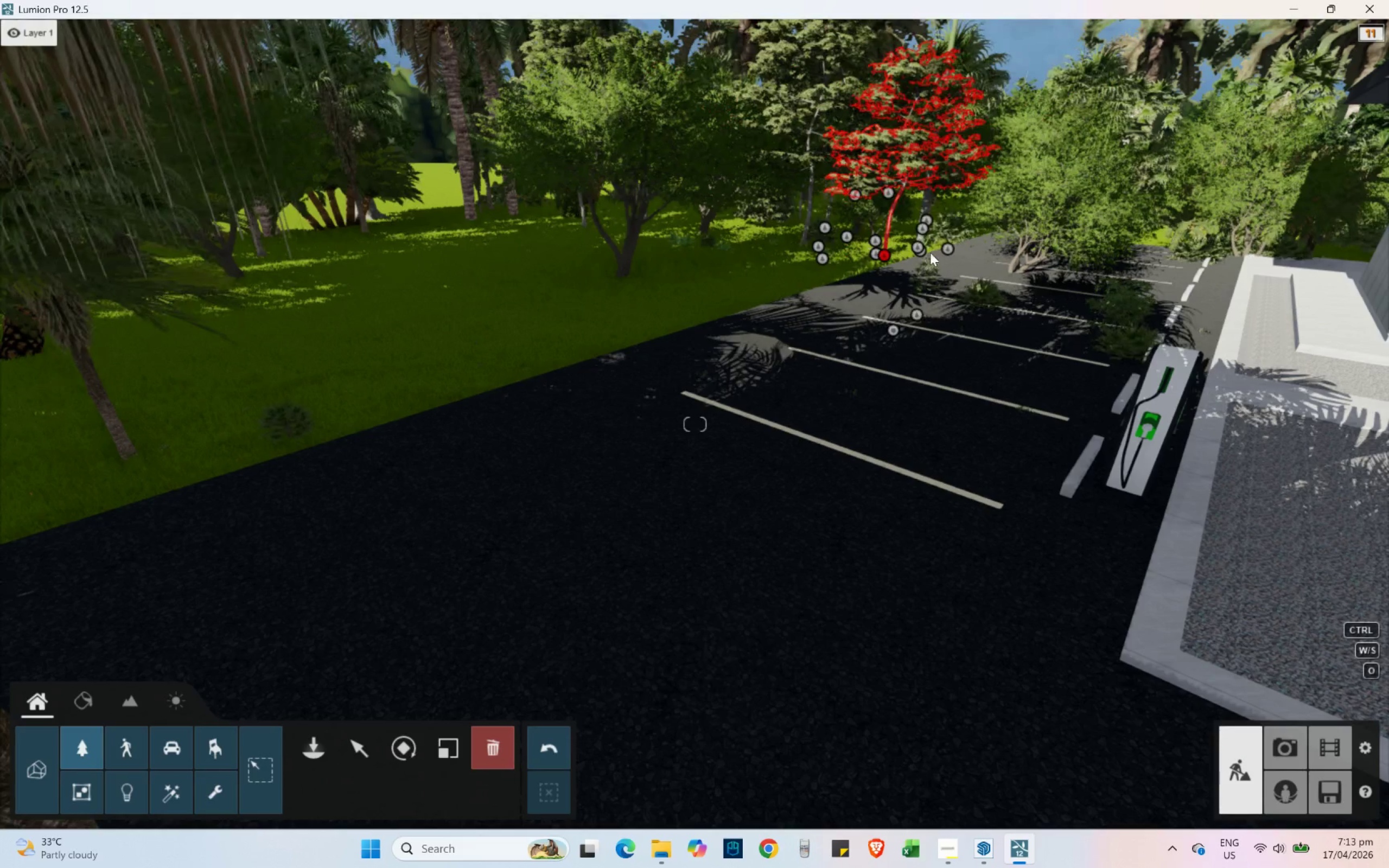 
left_click([916, 249])
 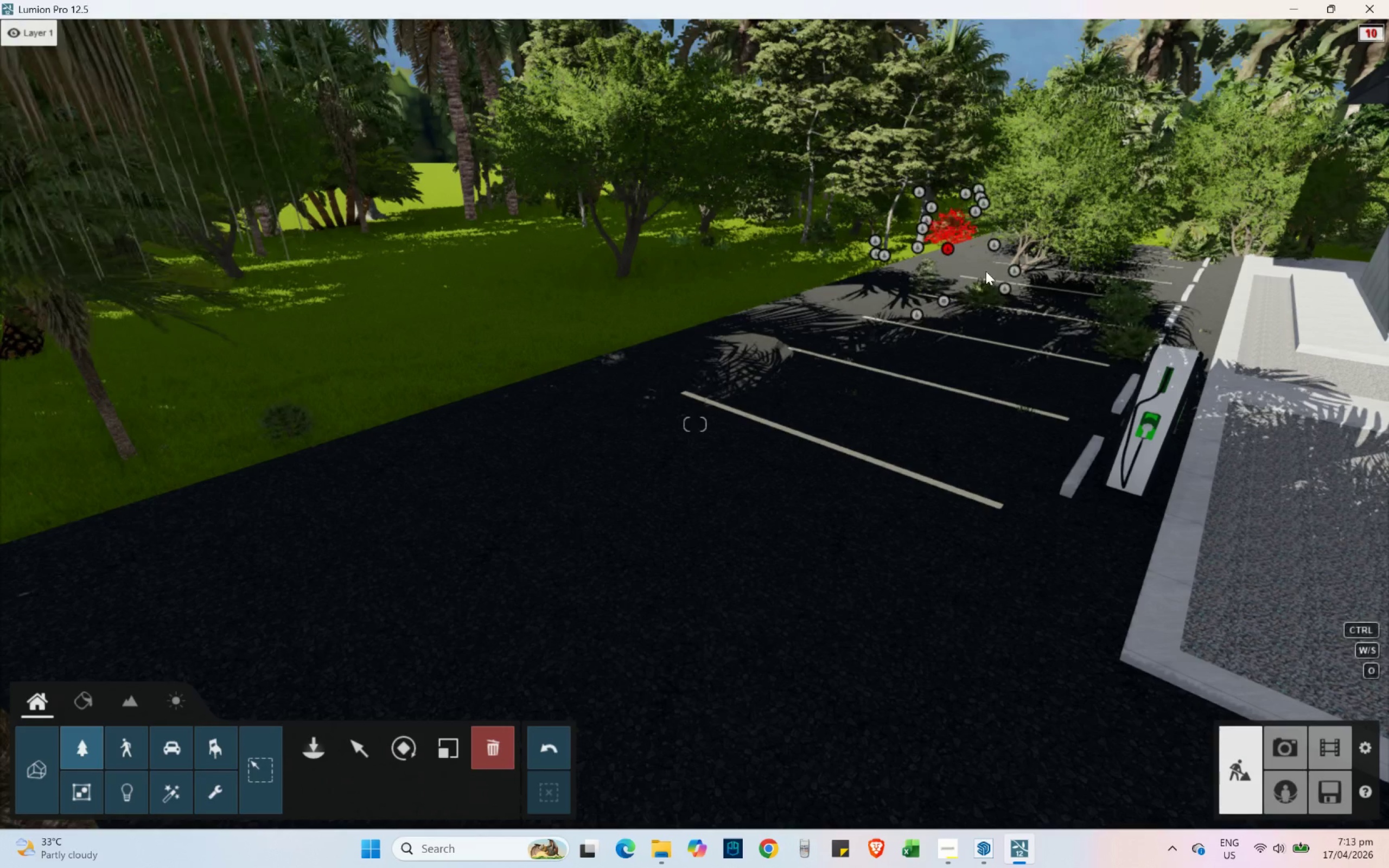 
left_click([1015, 271])
 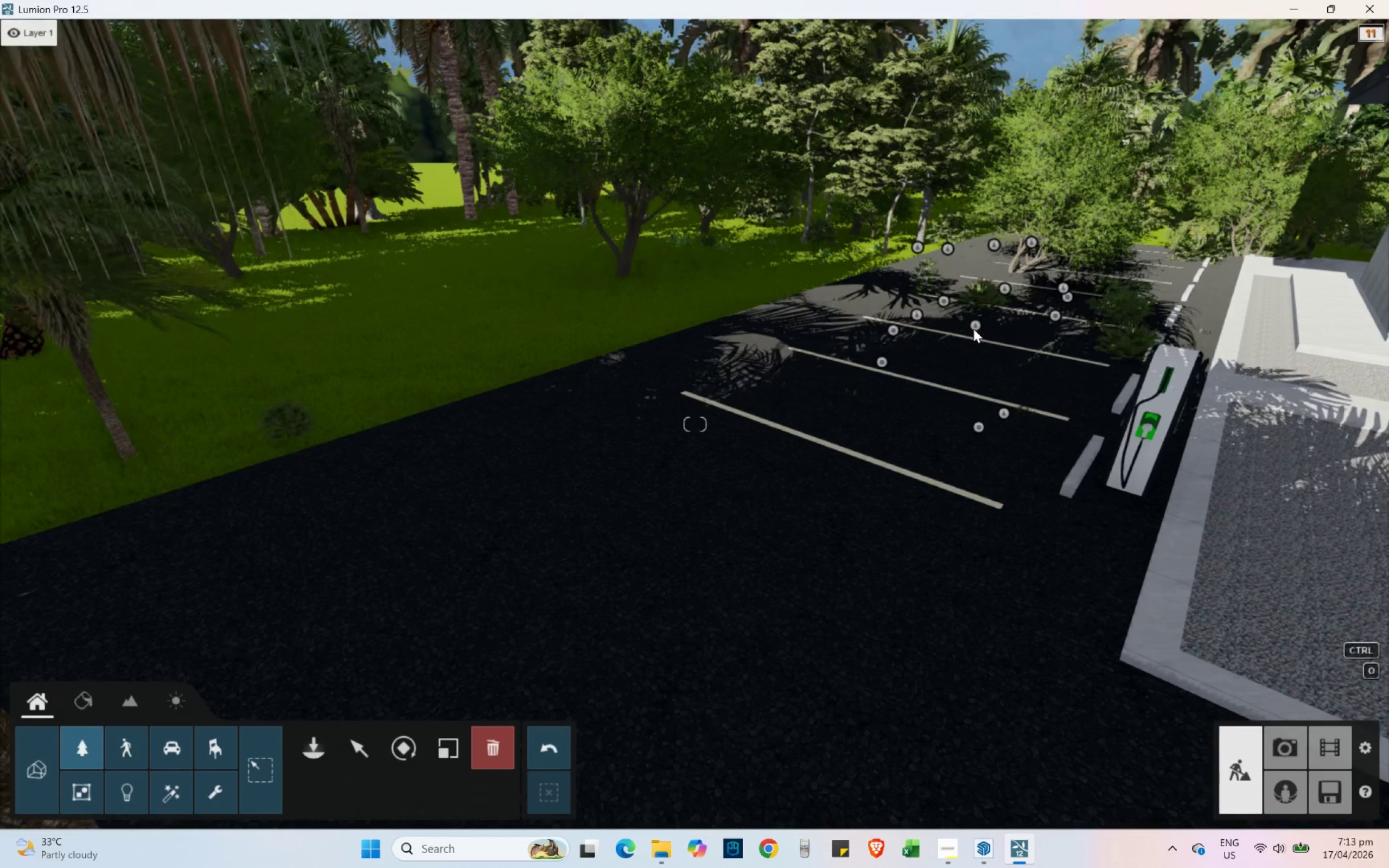 
left_click([973, 329])
 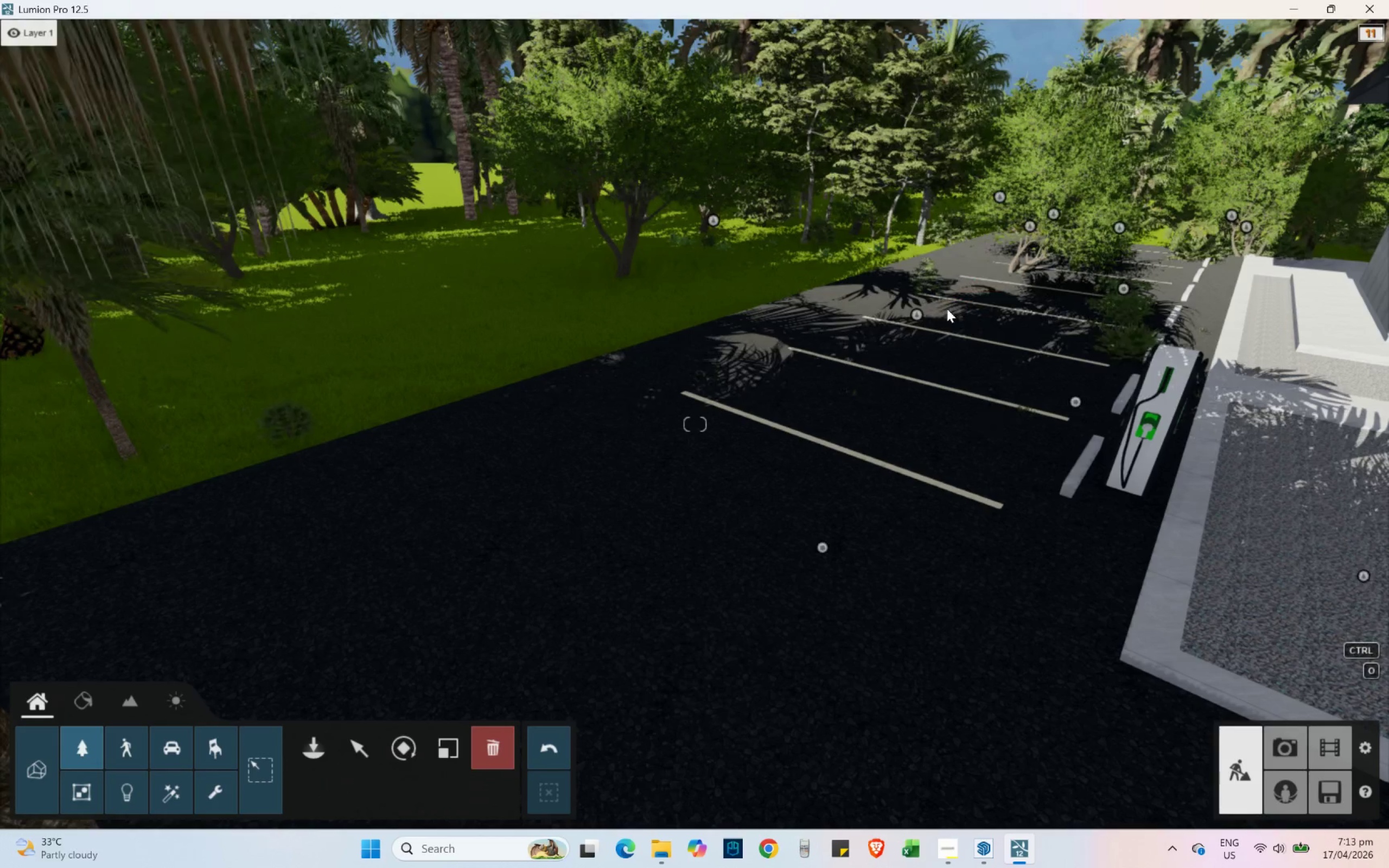 
left_click([943, 304])
 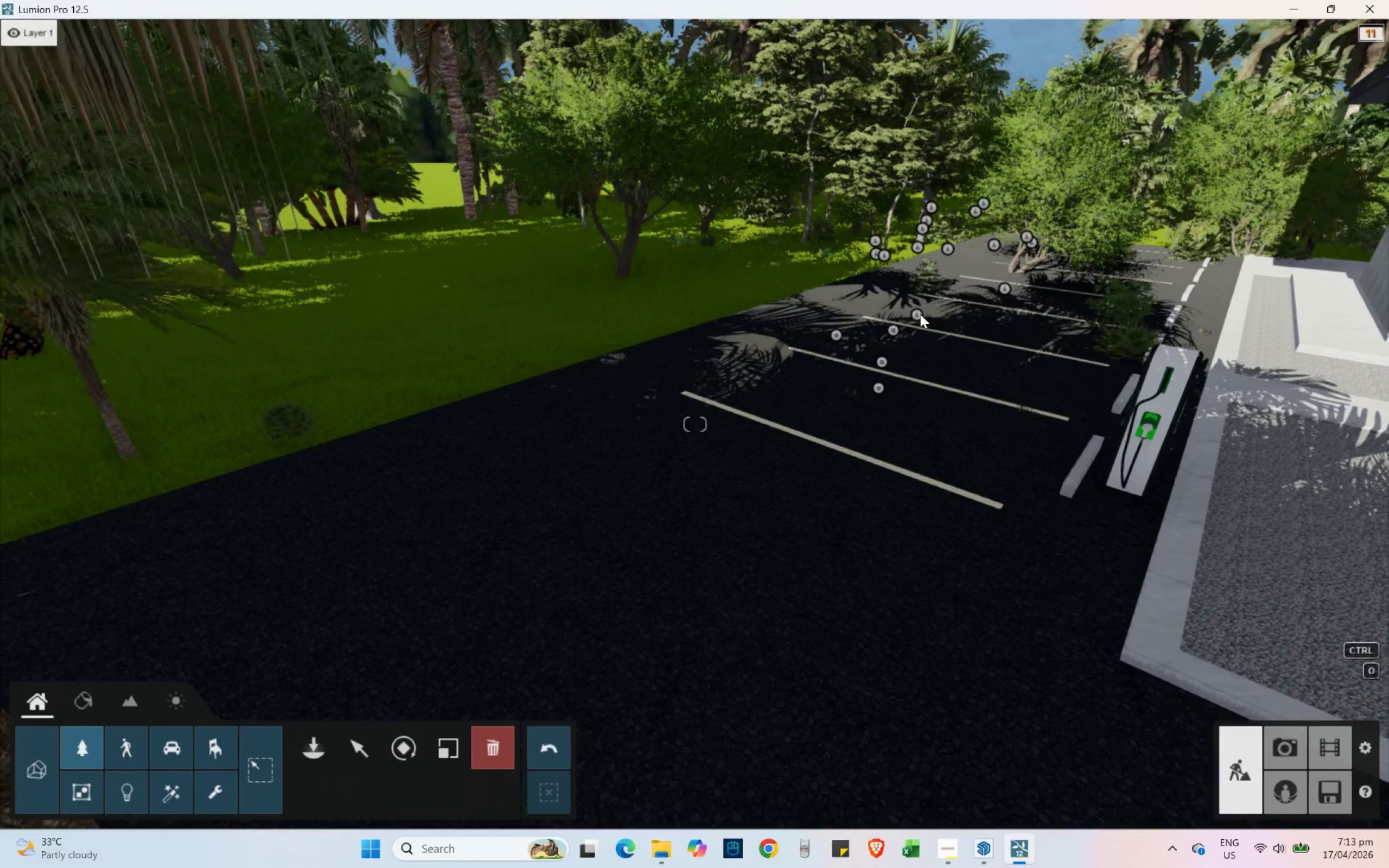 
left_click([916, 312])
 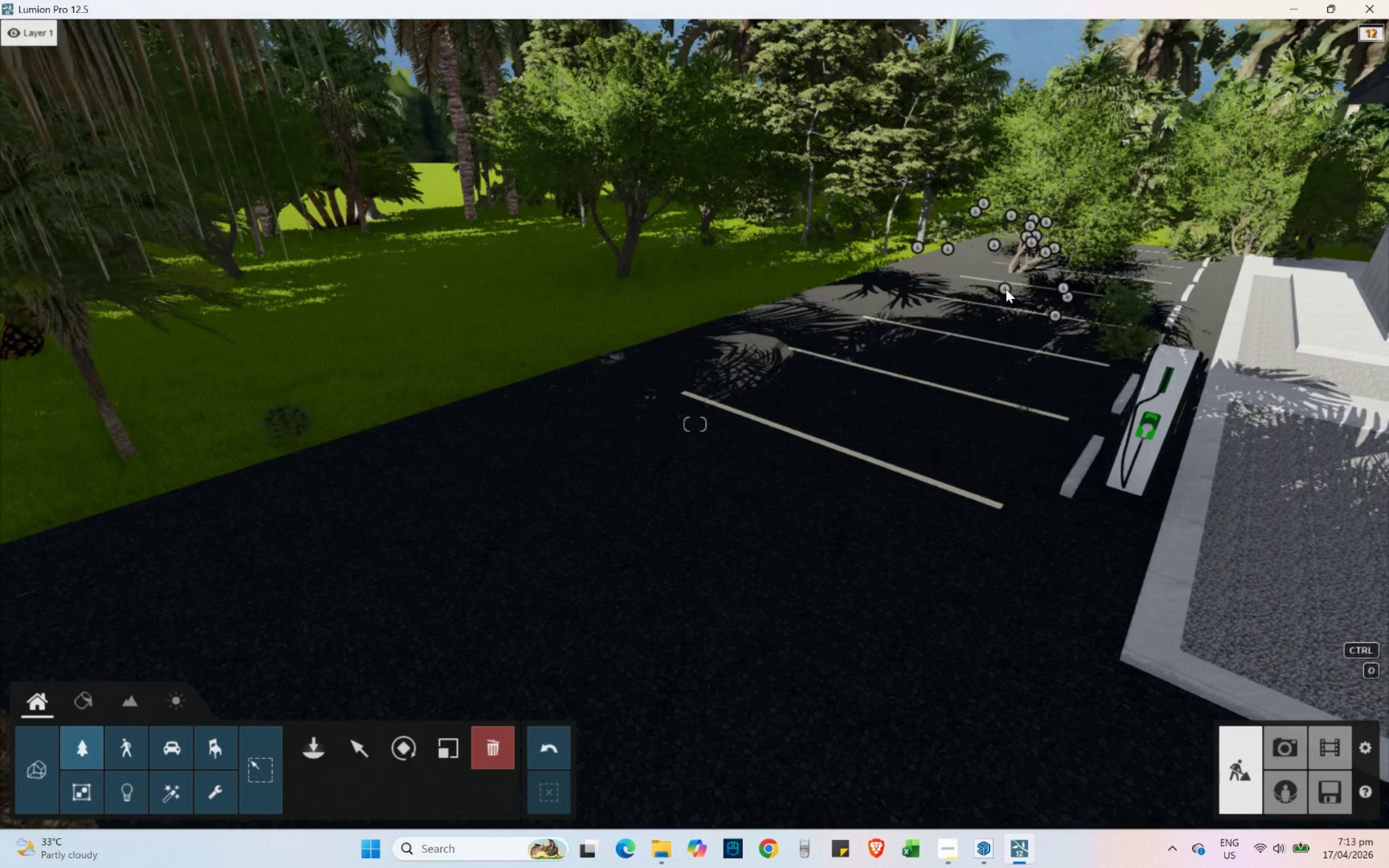 
left_click([1006, 289])
 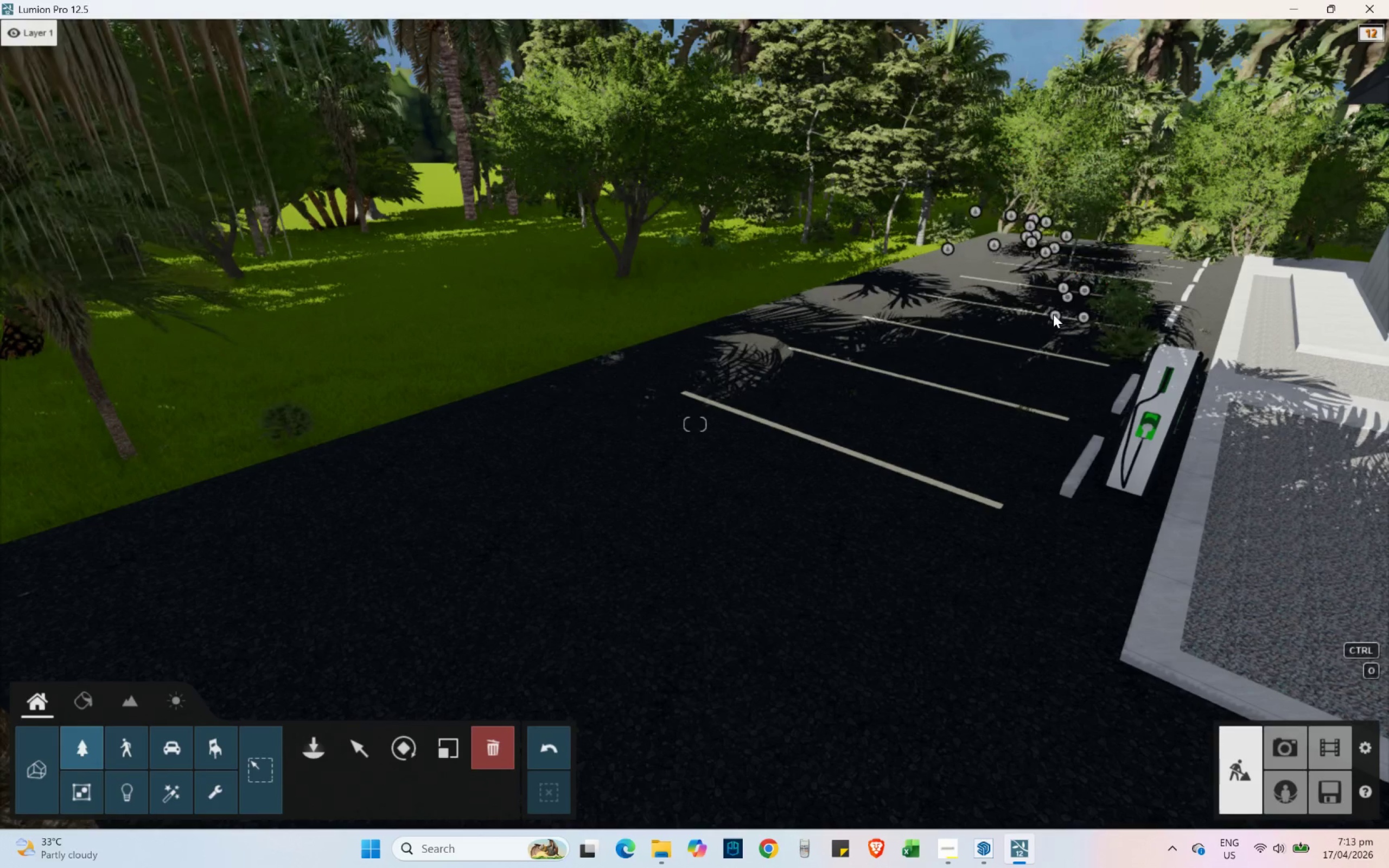 
left_click([1056, 314])
 